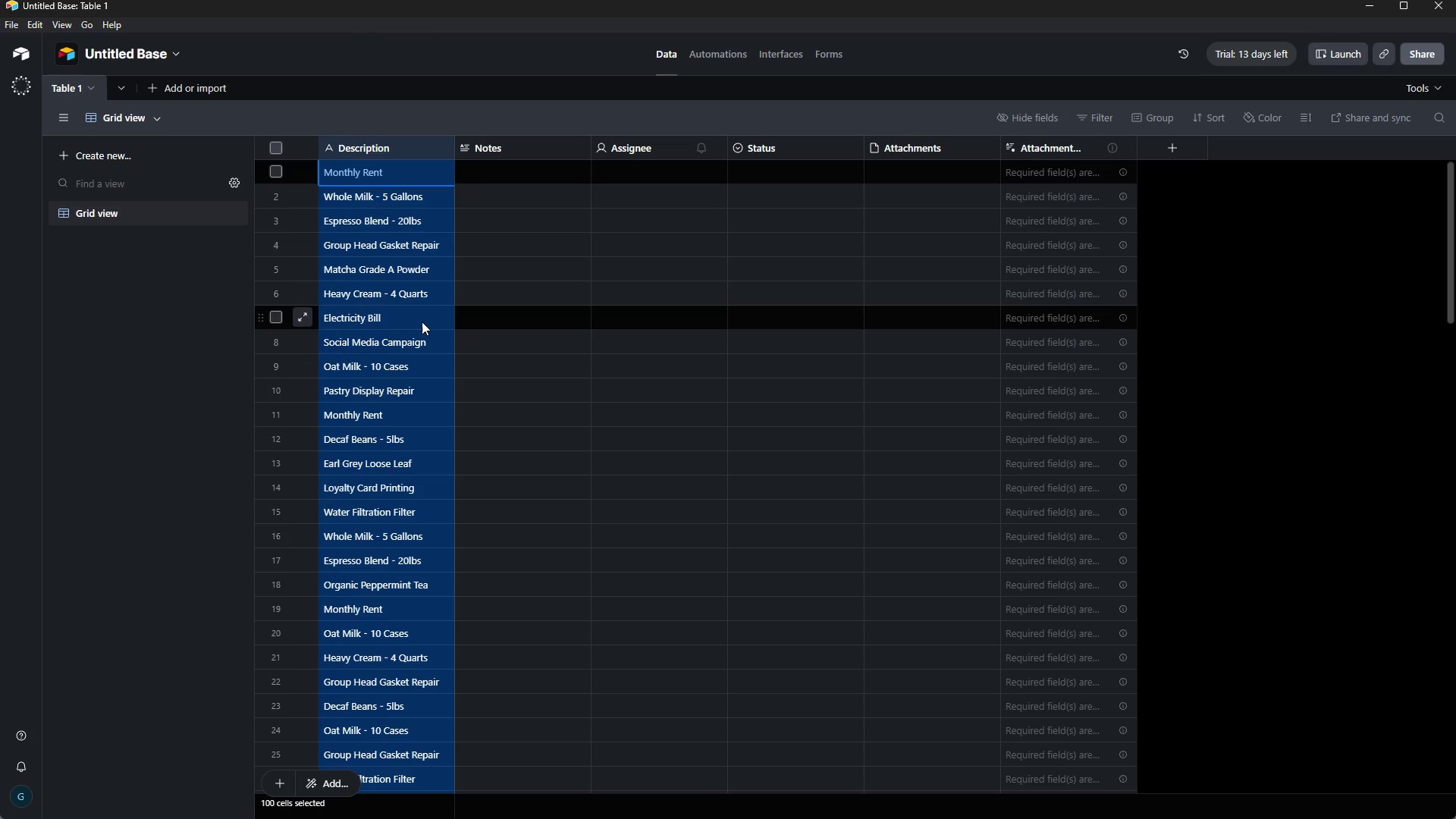 
left_click([527, 215])
 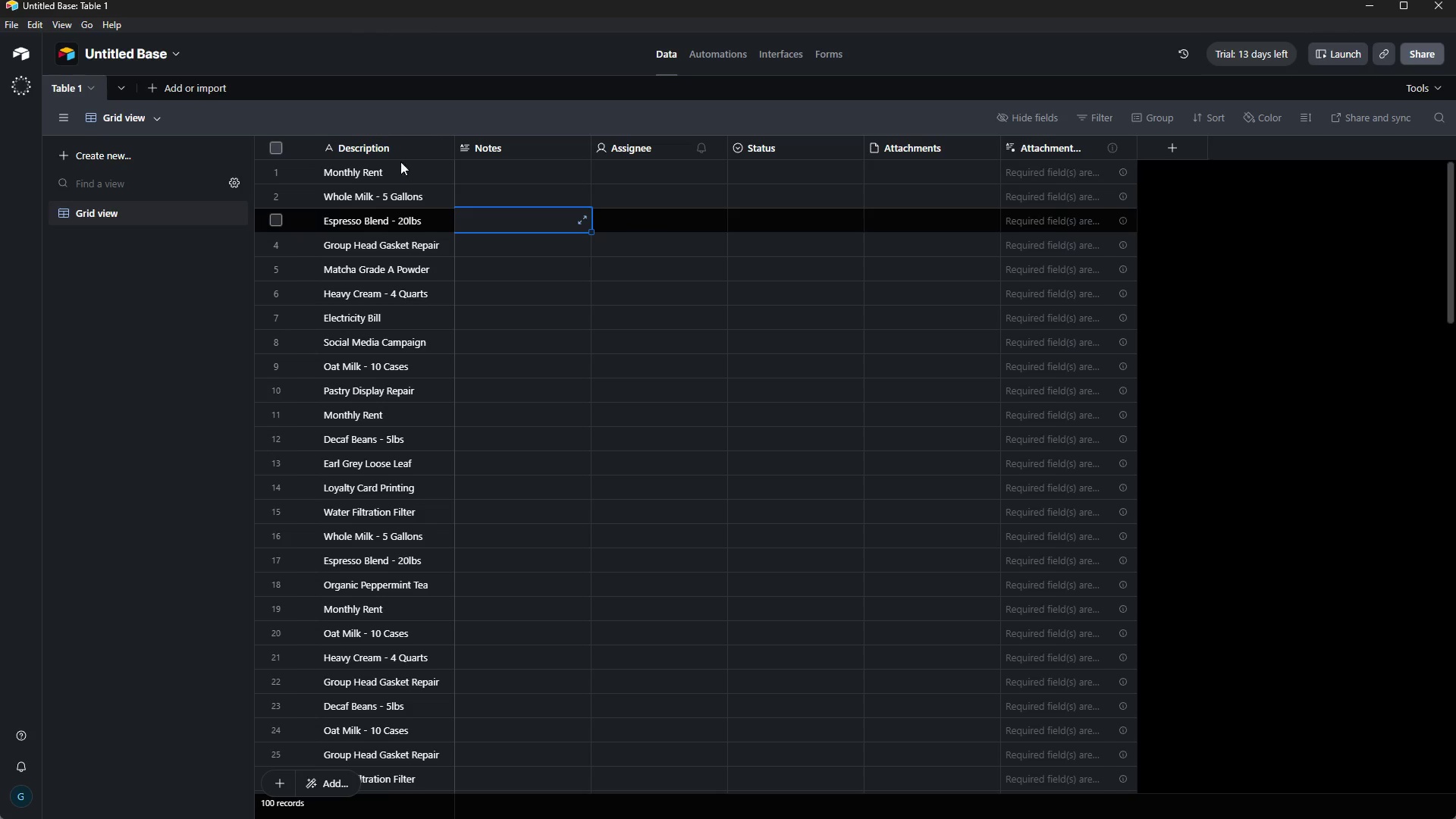 
scroll: coordinate [416, 190], scroll_direction: up, amount: 9.0
 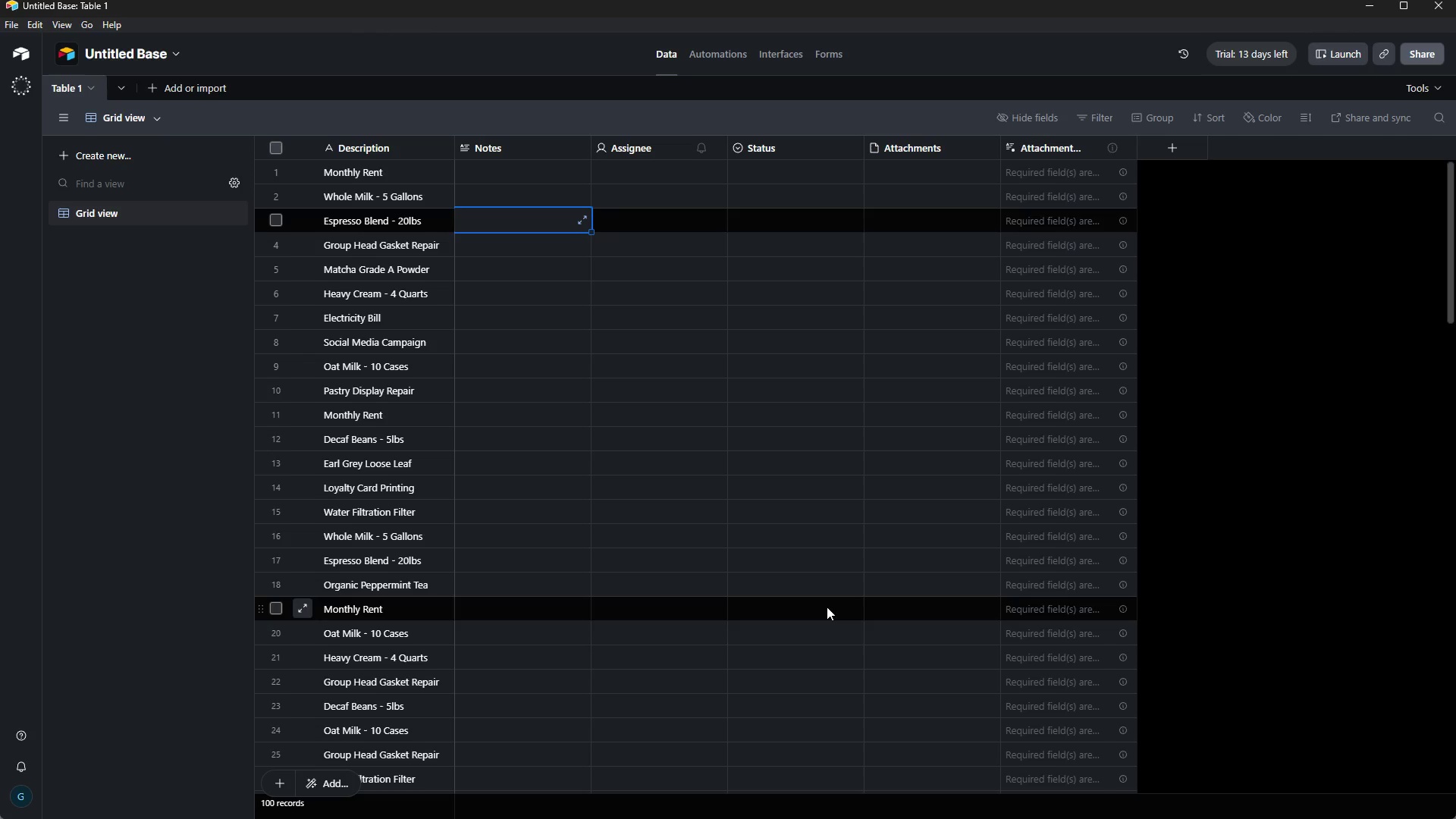 
wait(9.95)
 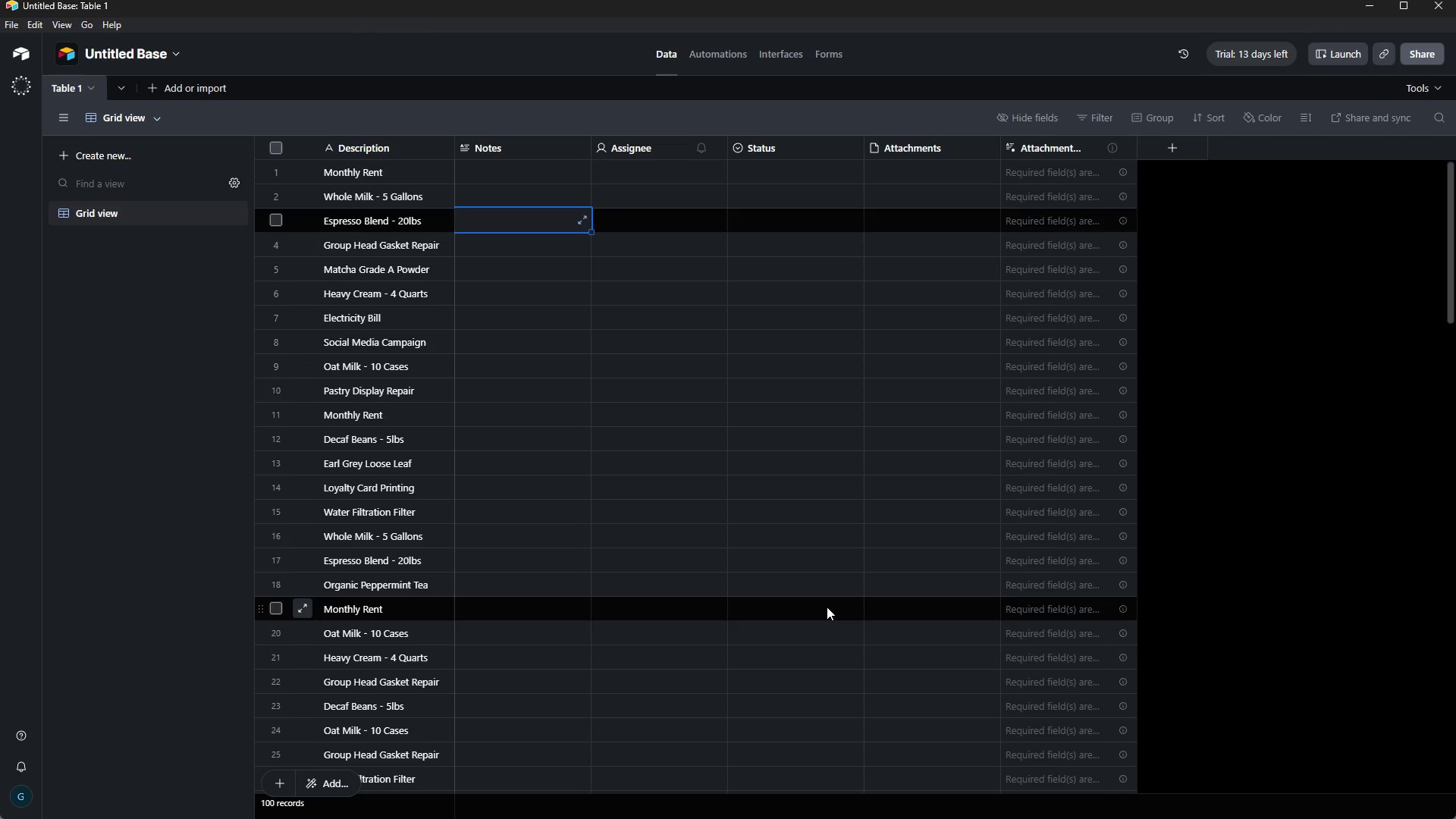 
double_click([505, 151])
 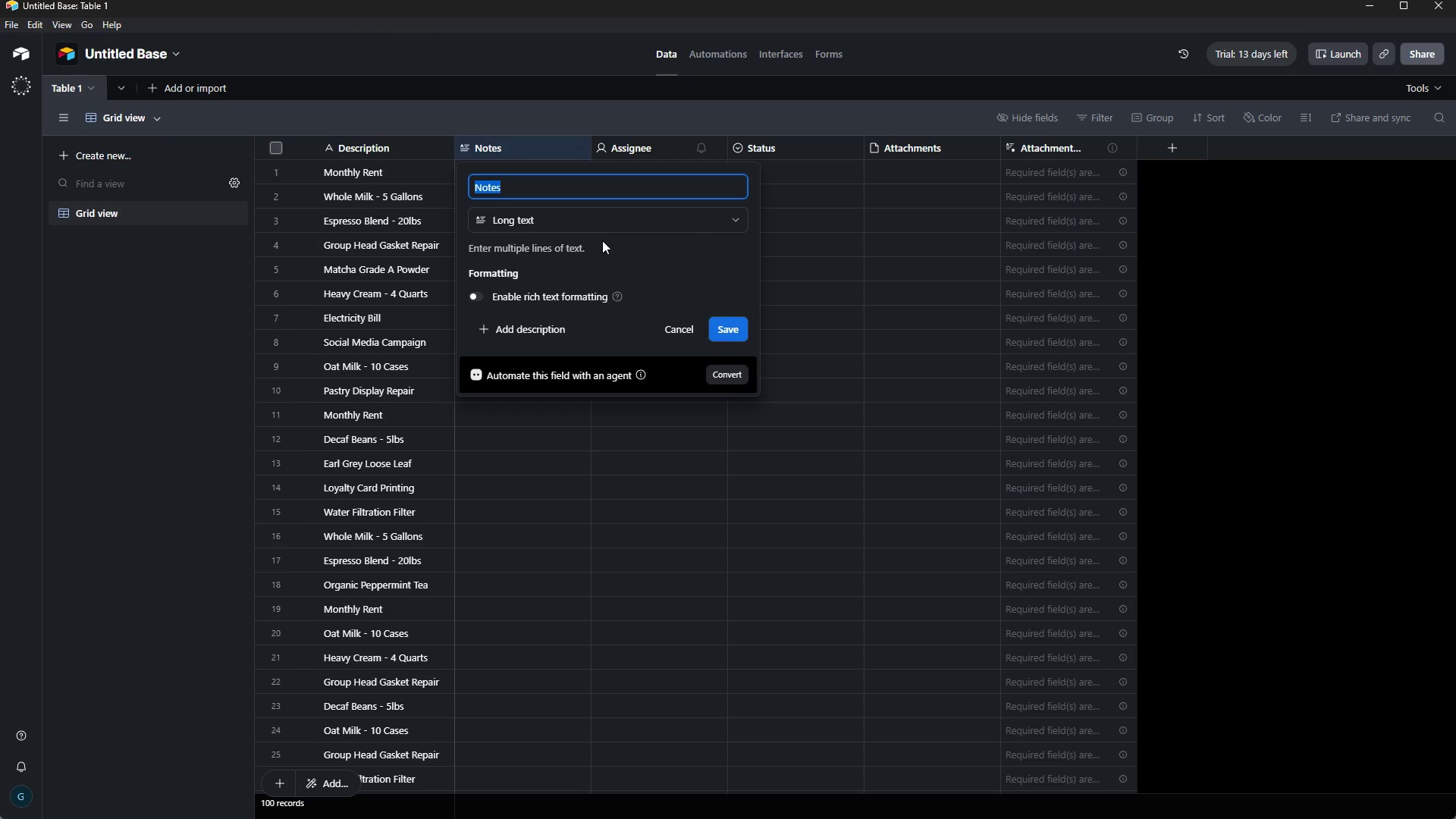 
left_click([604, 224])
 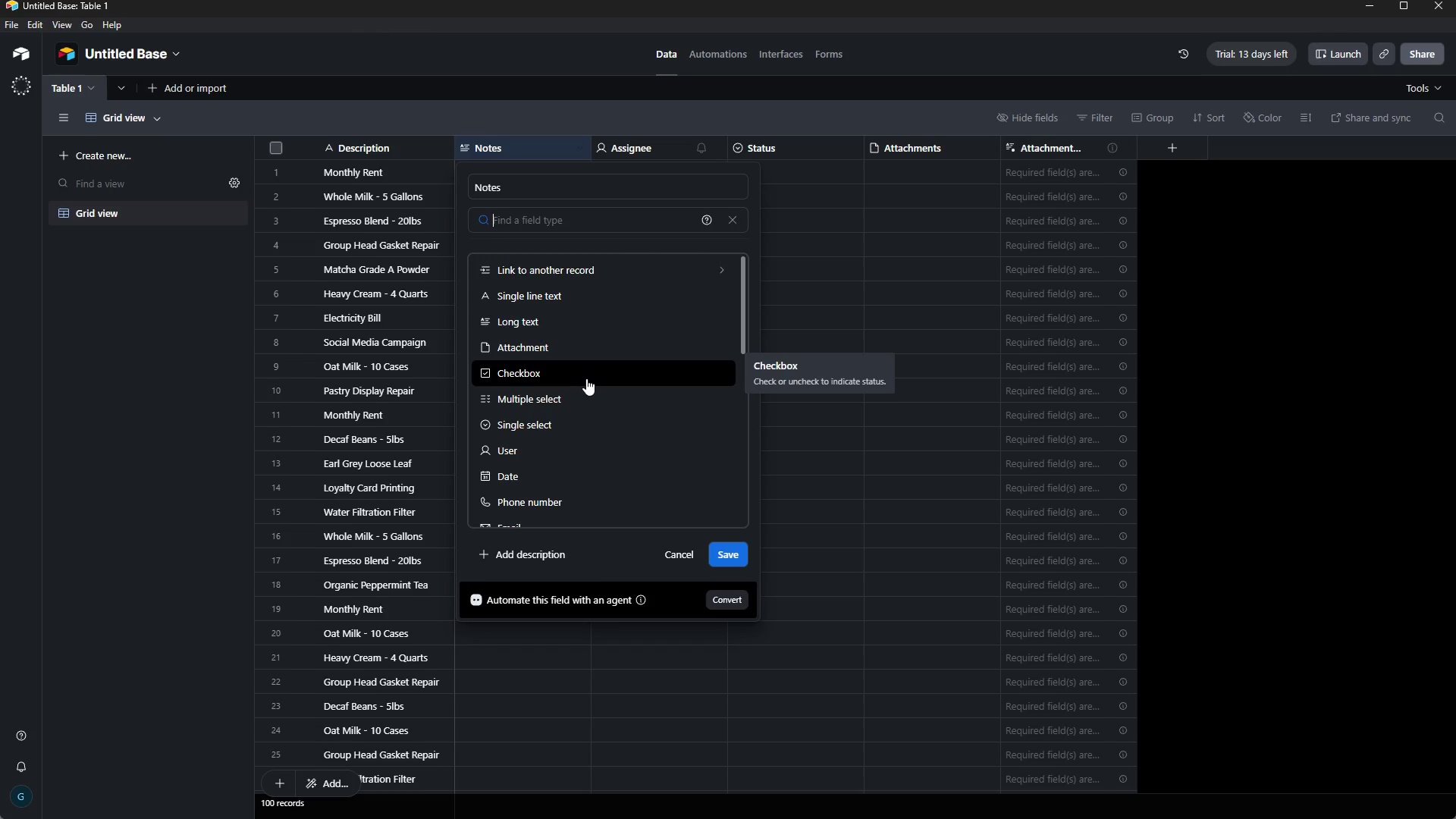 
wait(46.78)
 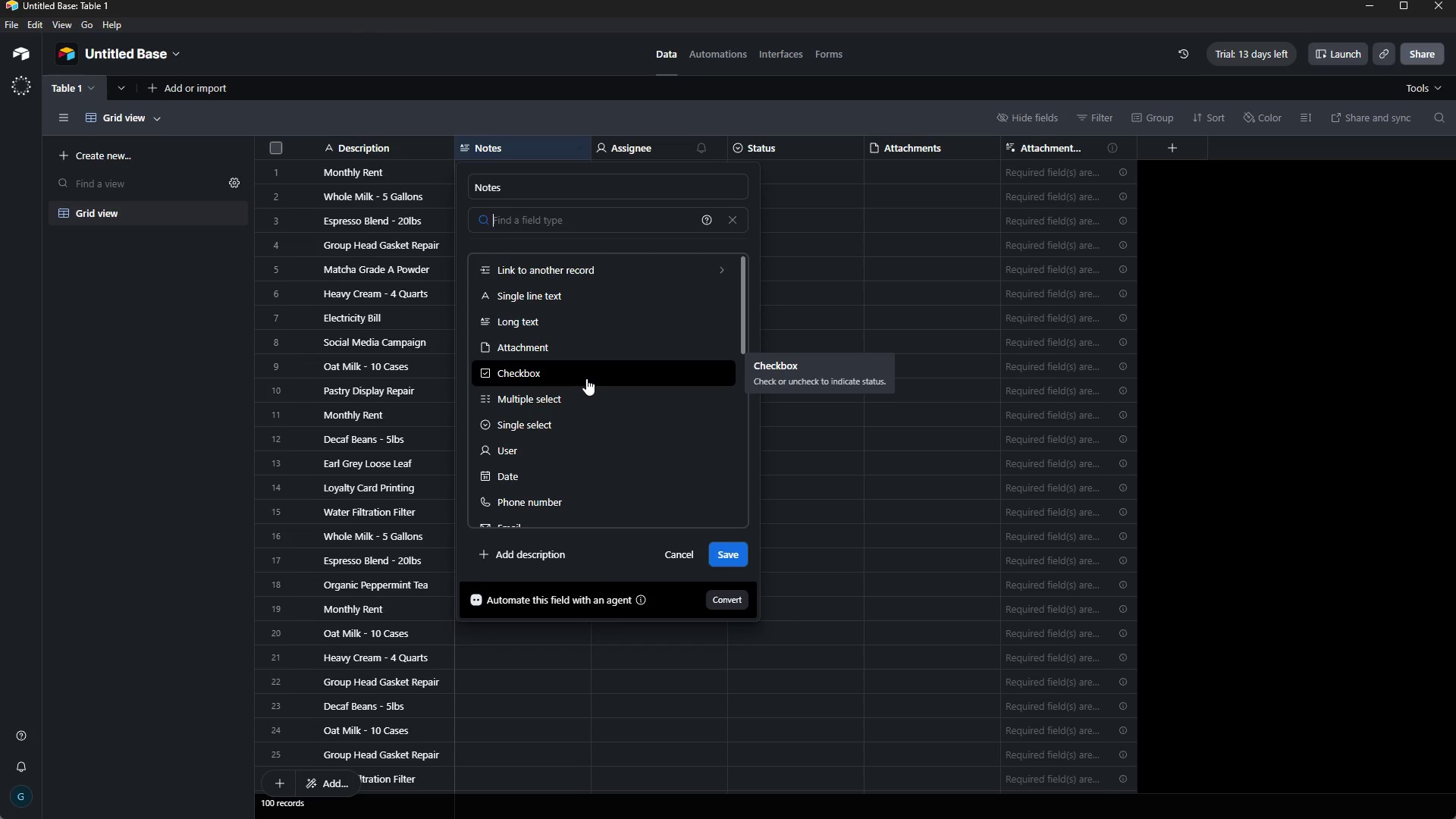 
scroll: coordinate [595, 415], scroll_direction: down, amount: 3.0
 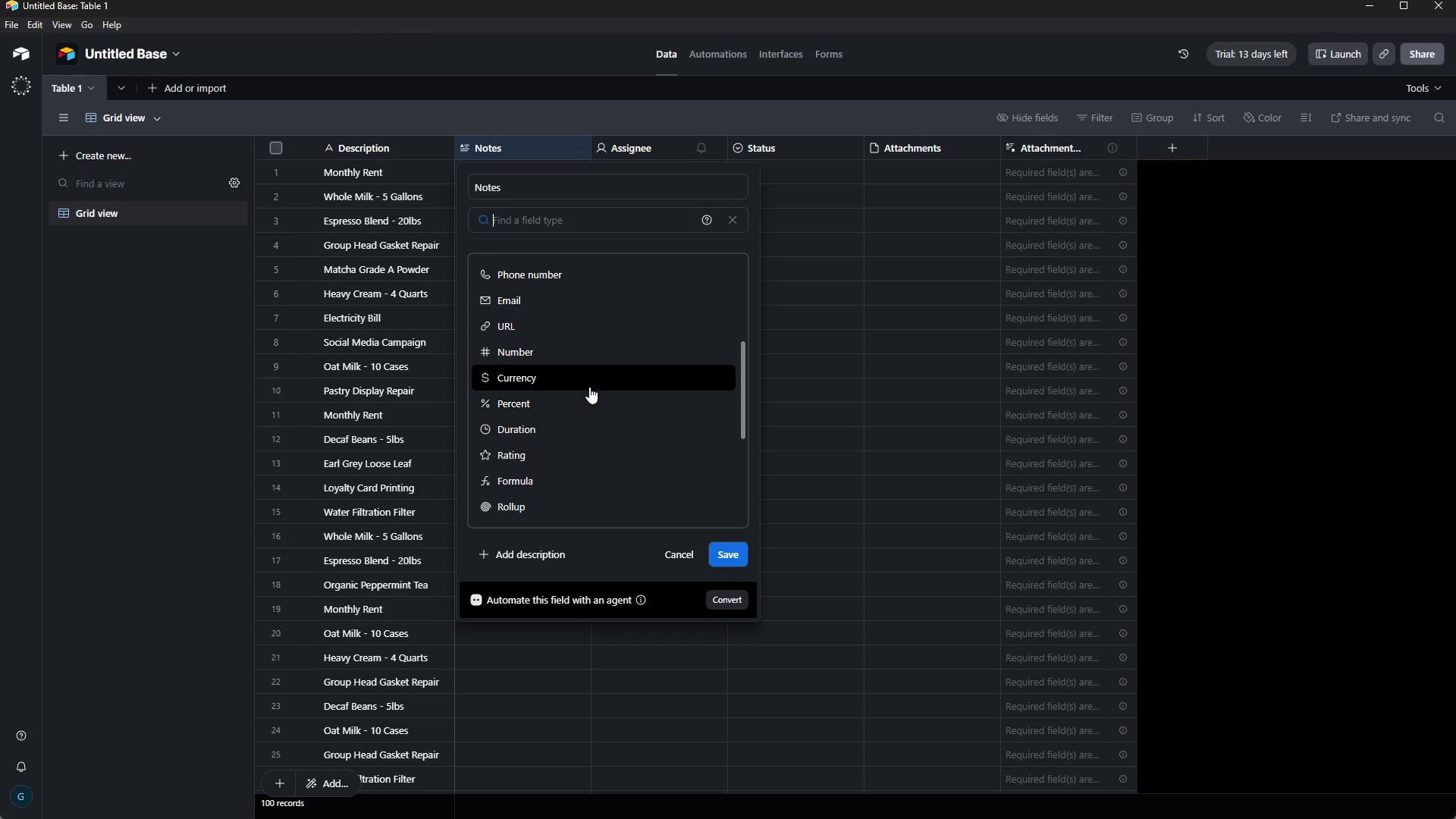 
left_click([589, 383])
 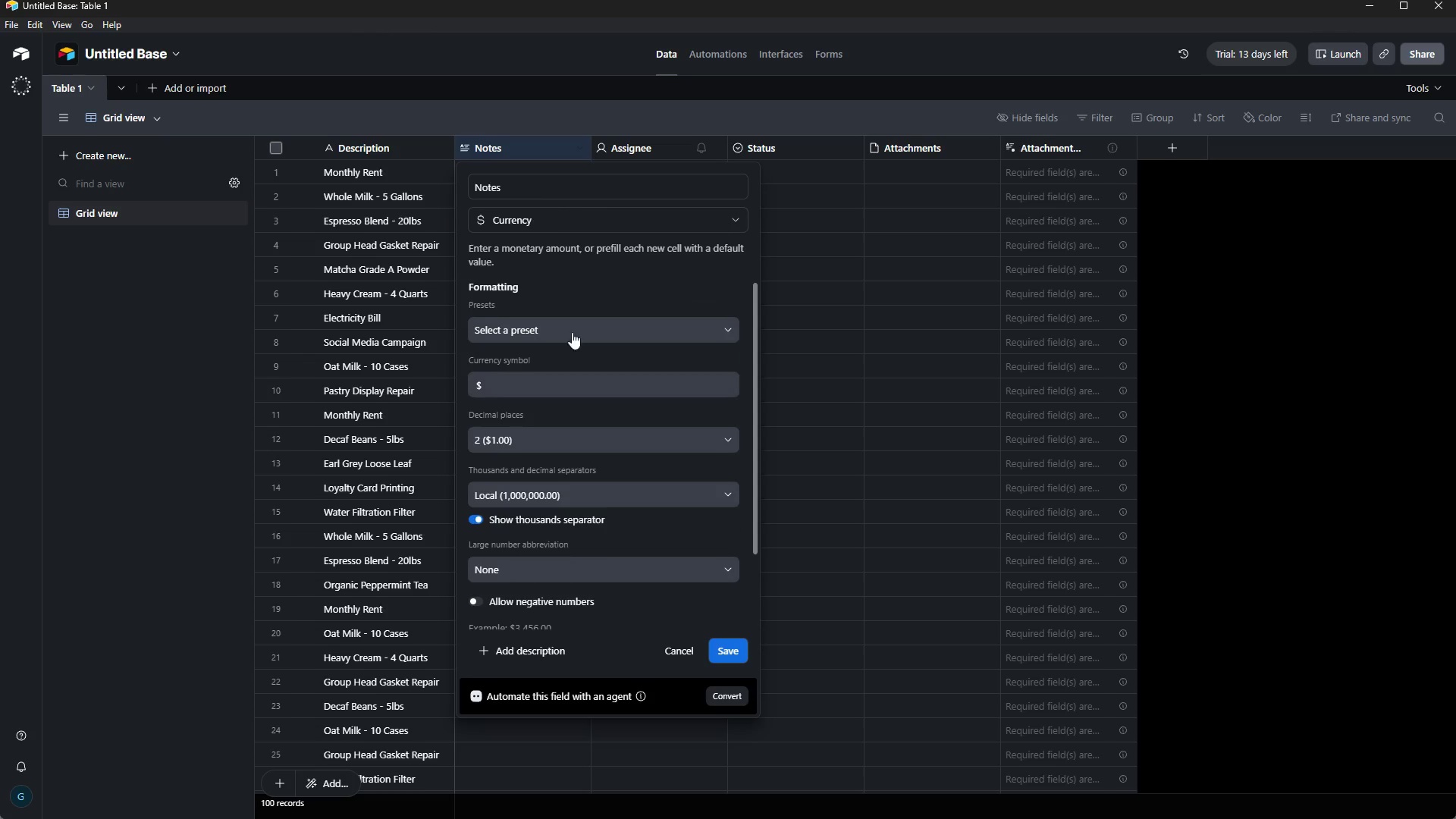 
left_click([540, 183])
 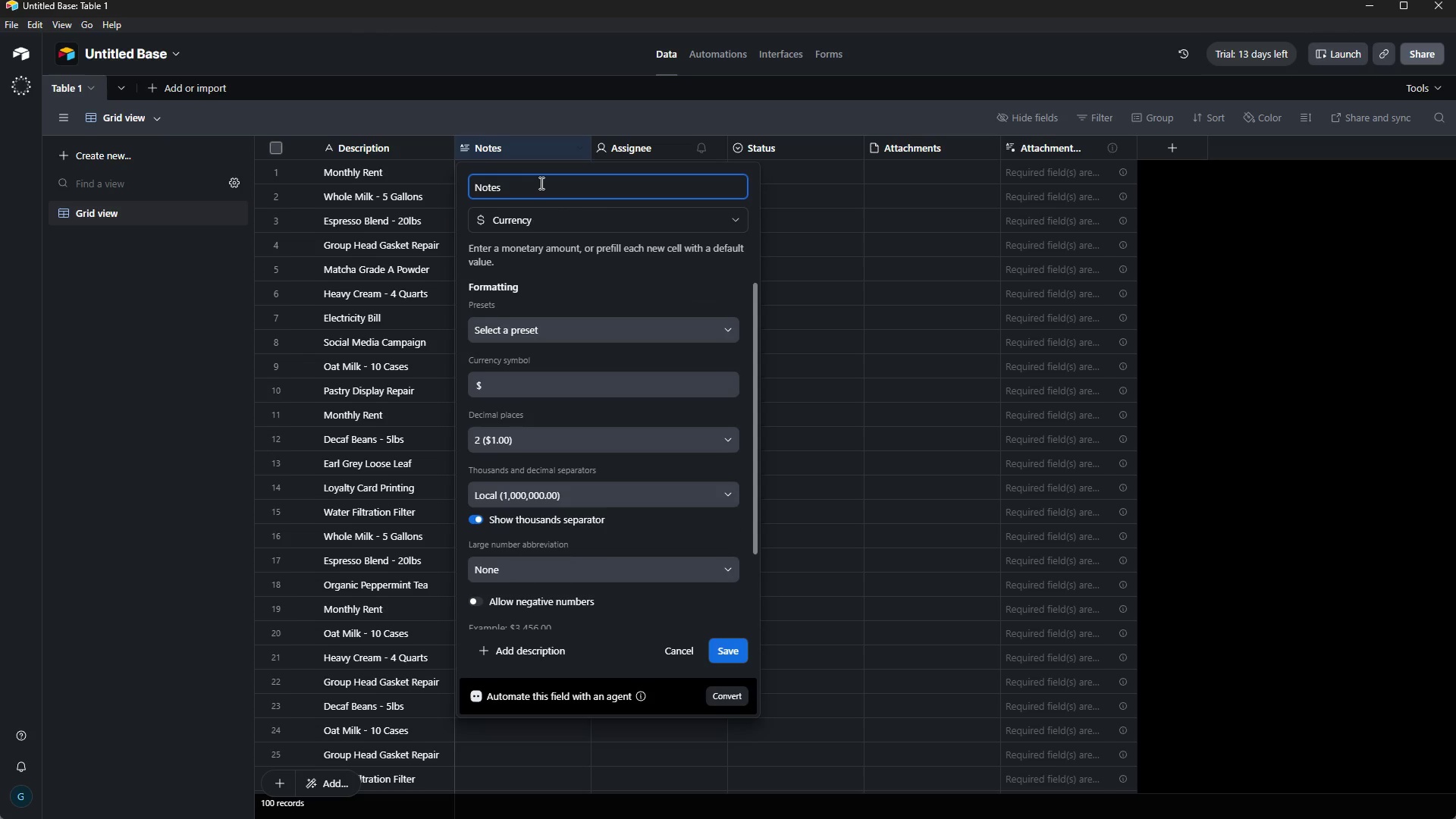 
key(Backspace)
 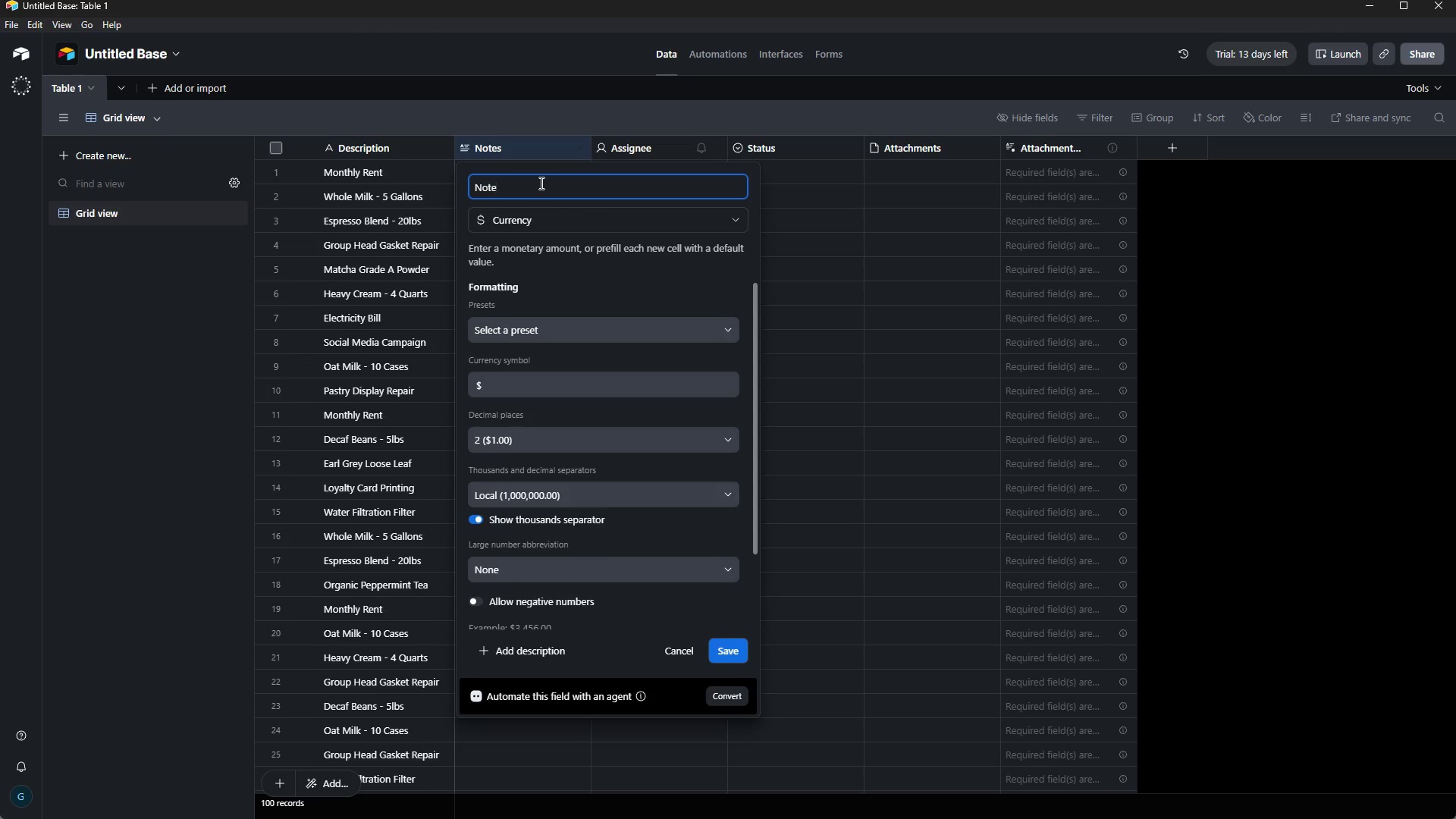 
key(Backspace)
 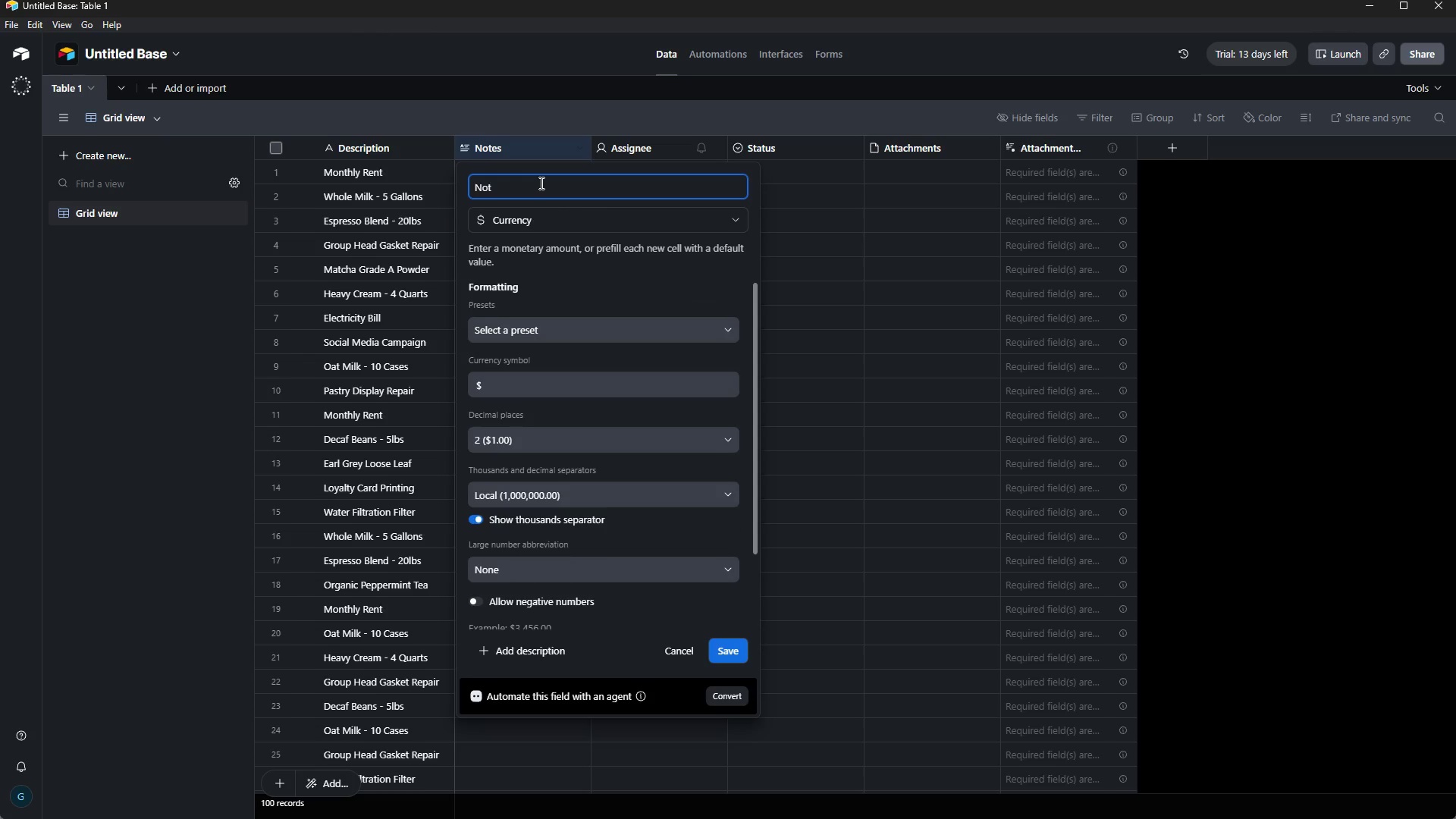 
key(Backspace)
 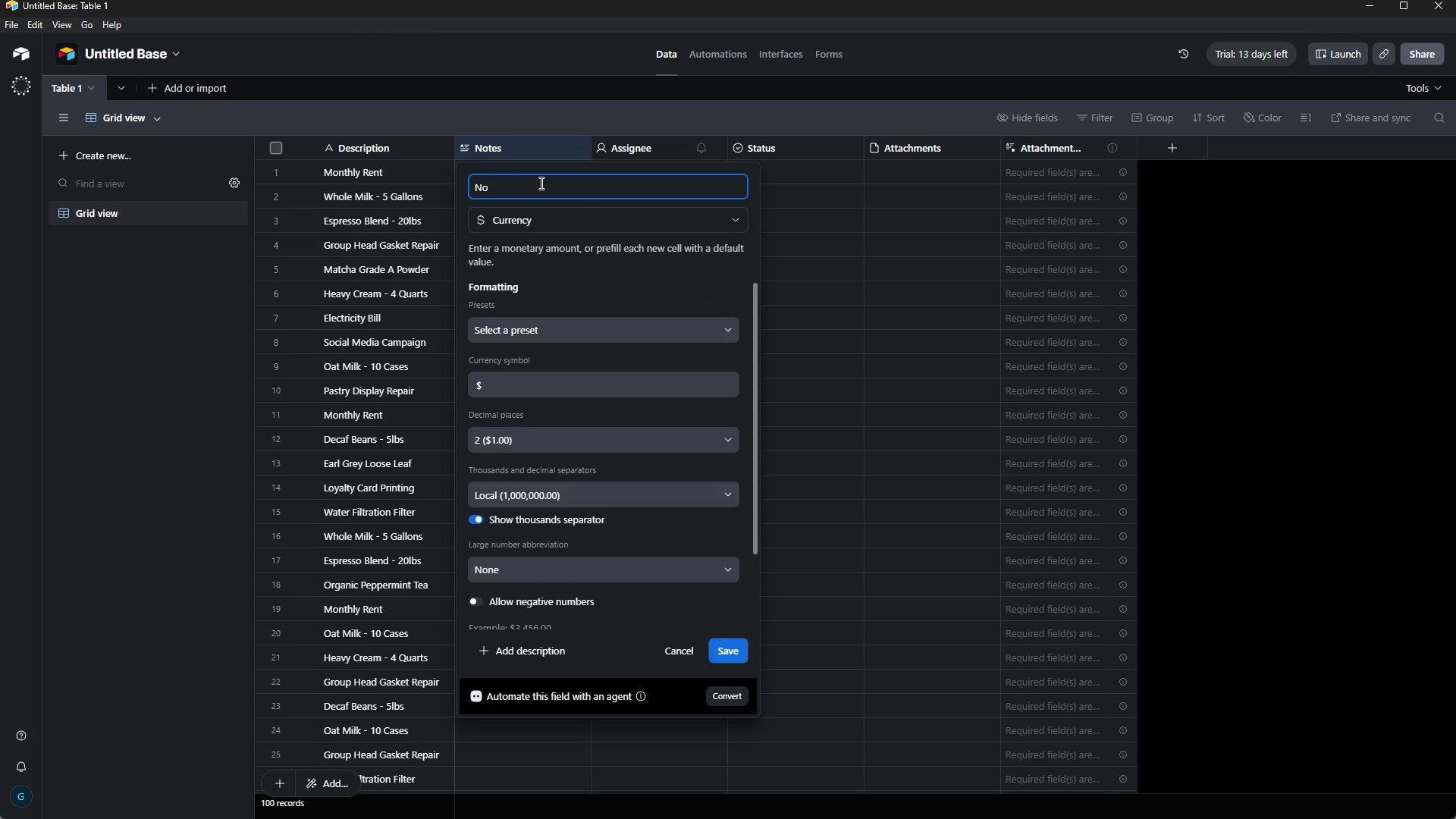 
key(Backspace)
 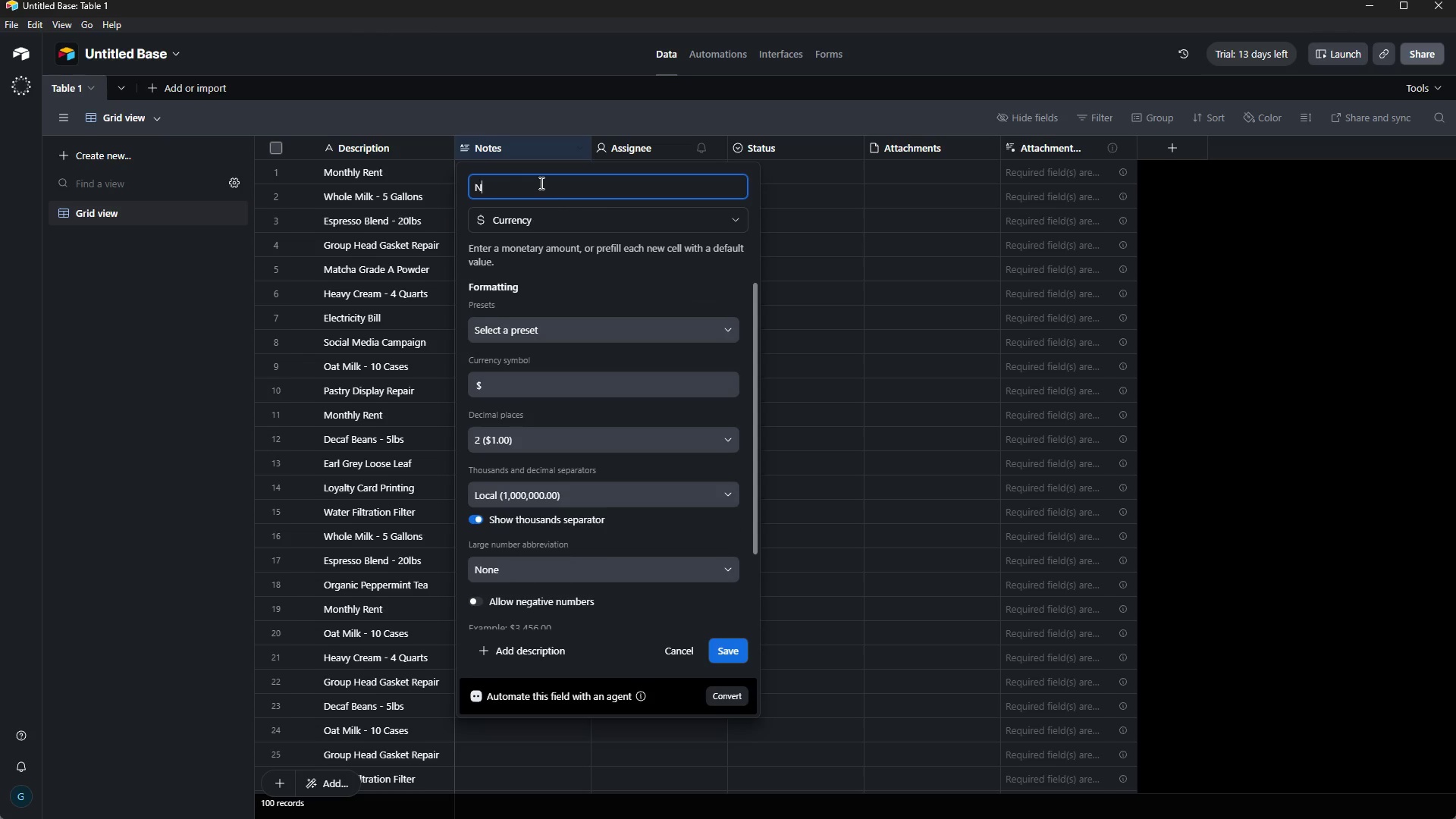 
key(Backspace)
 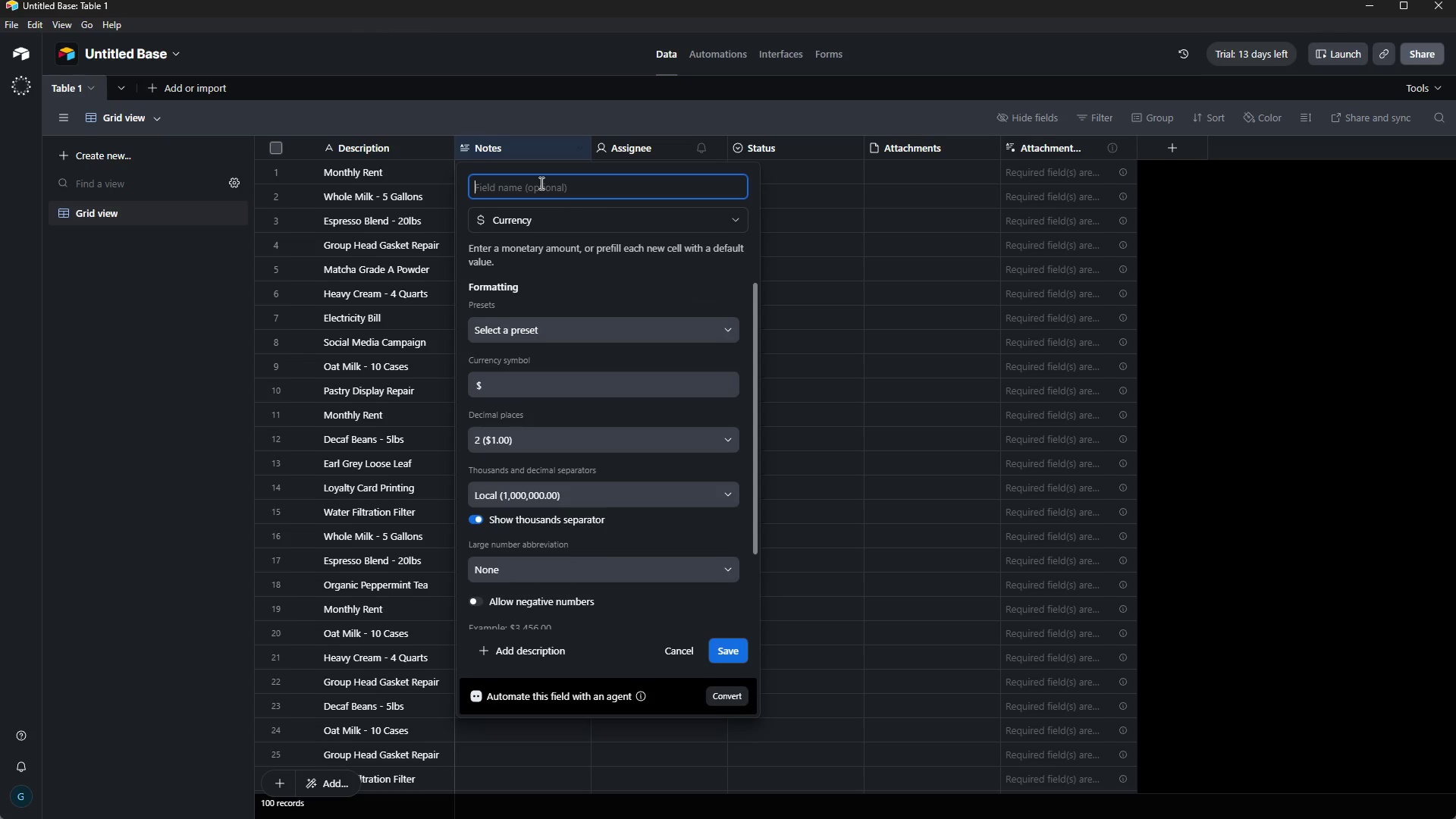 
key(Backspace)
 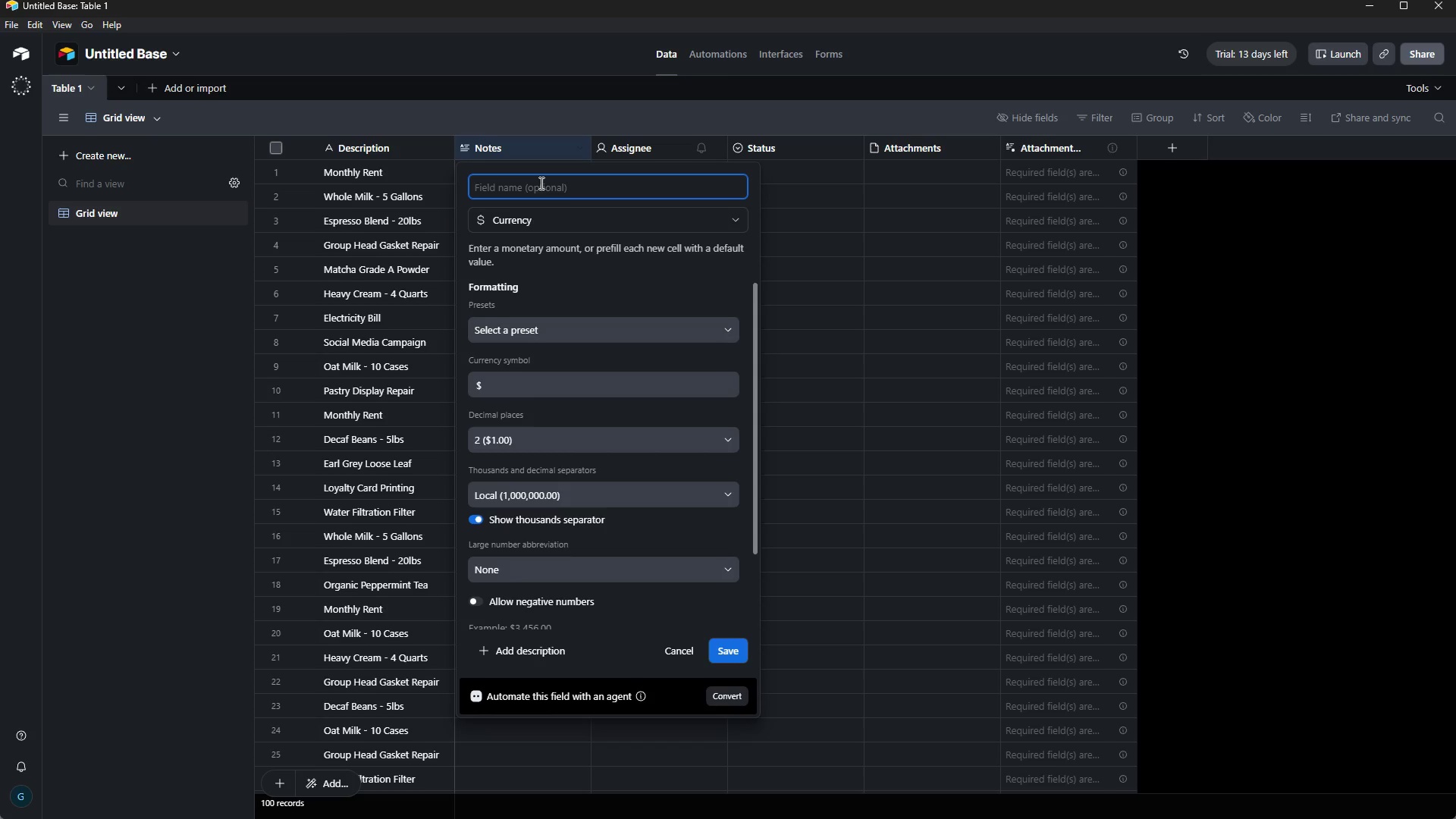 
key(Backspace)
 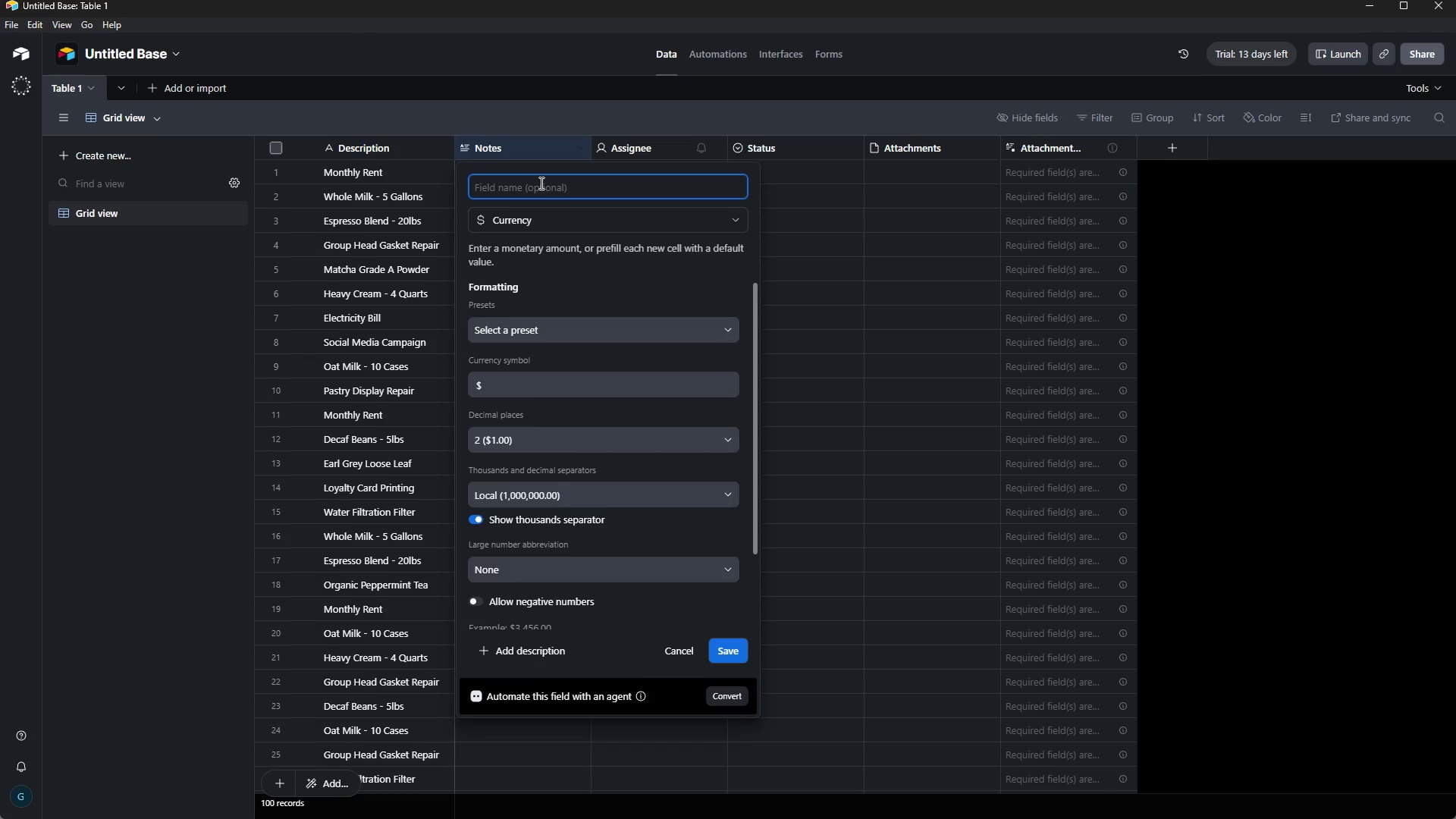 
key(Backspace)
 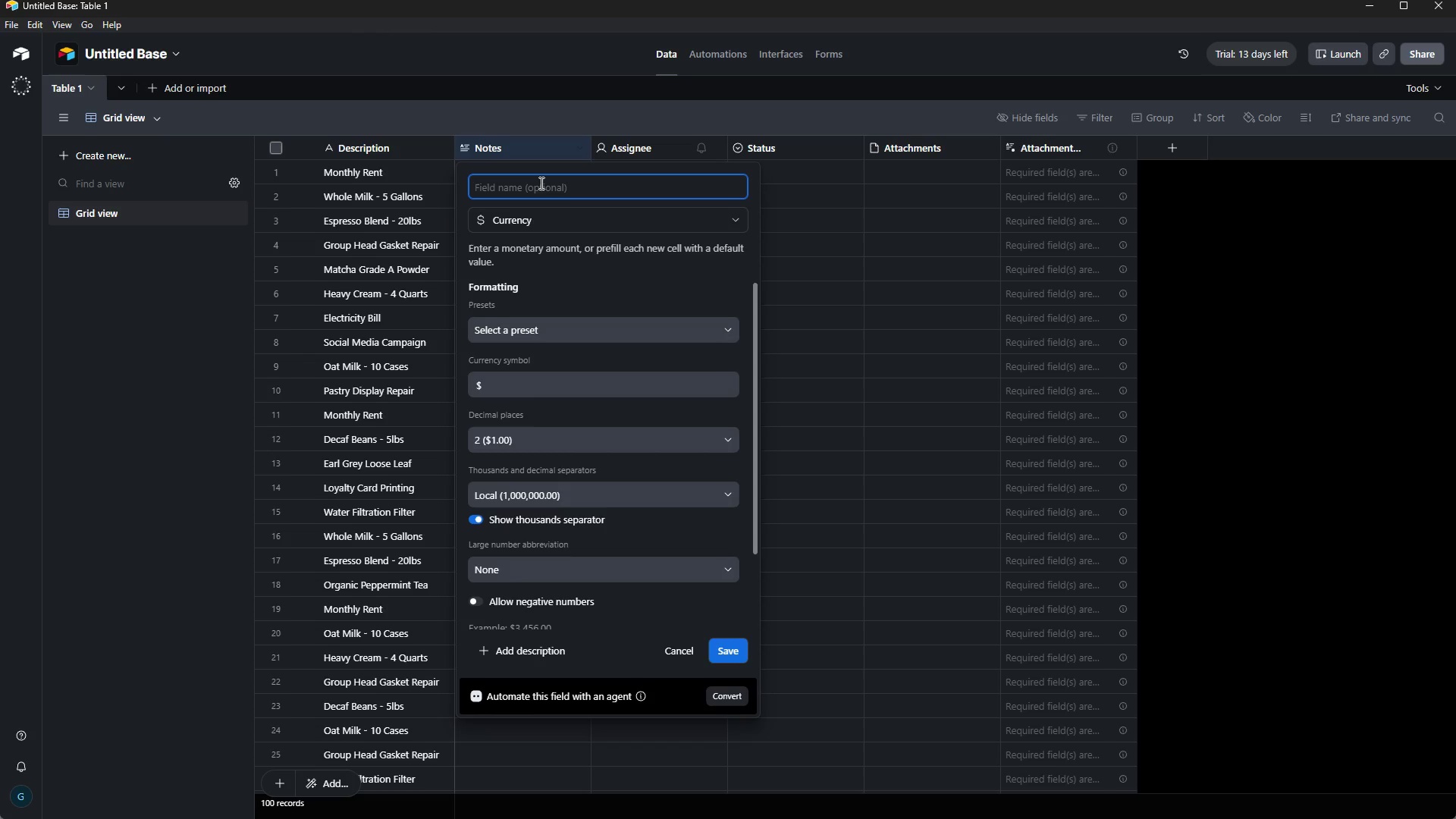 
key(Backspace)
 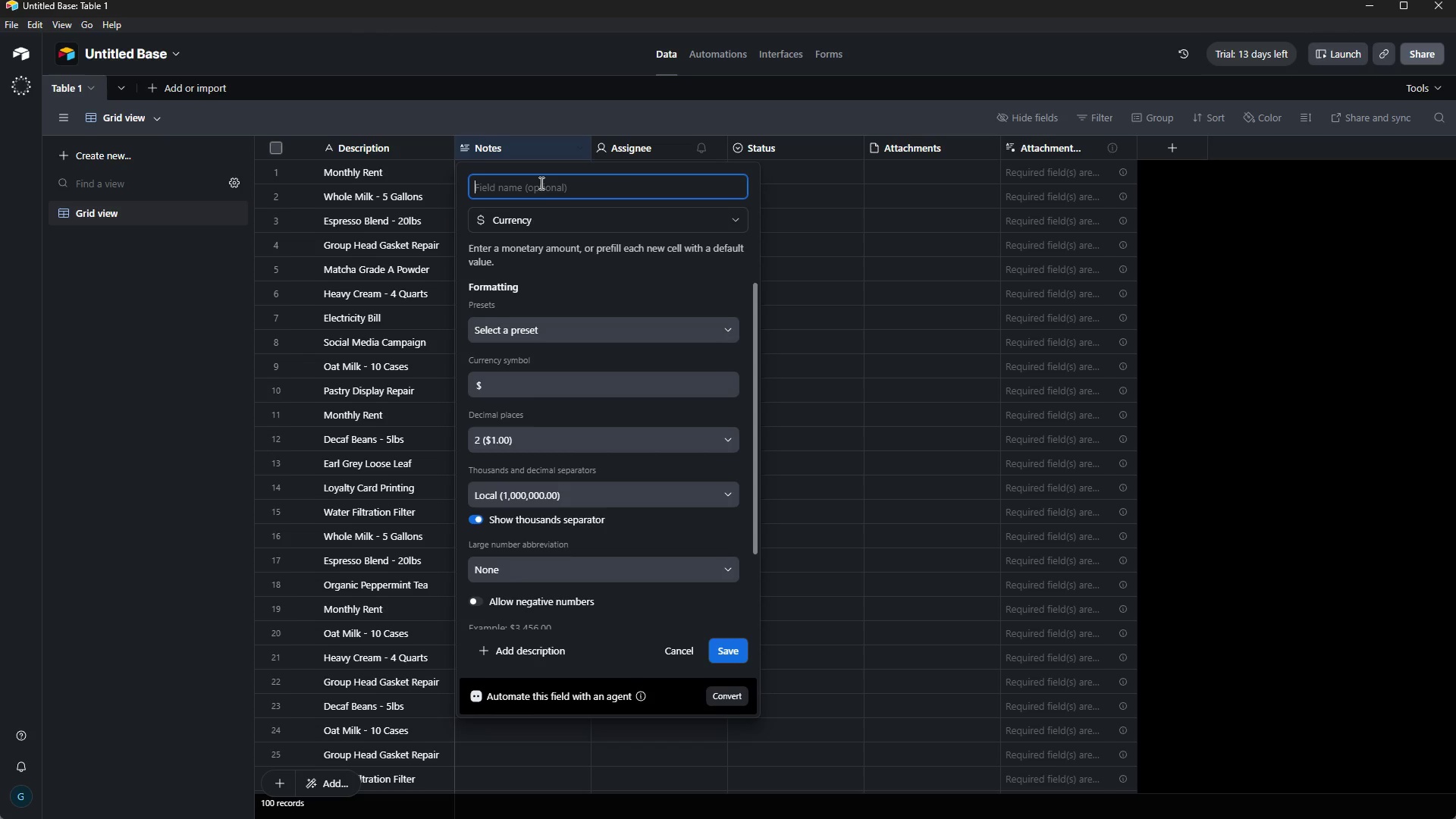 
key(Backspace)
 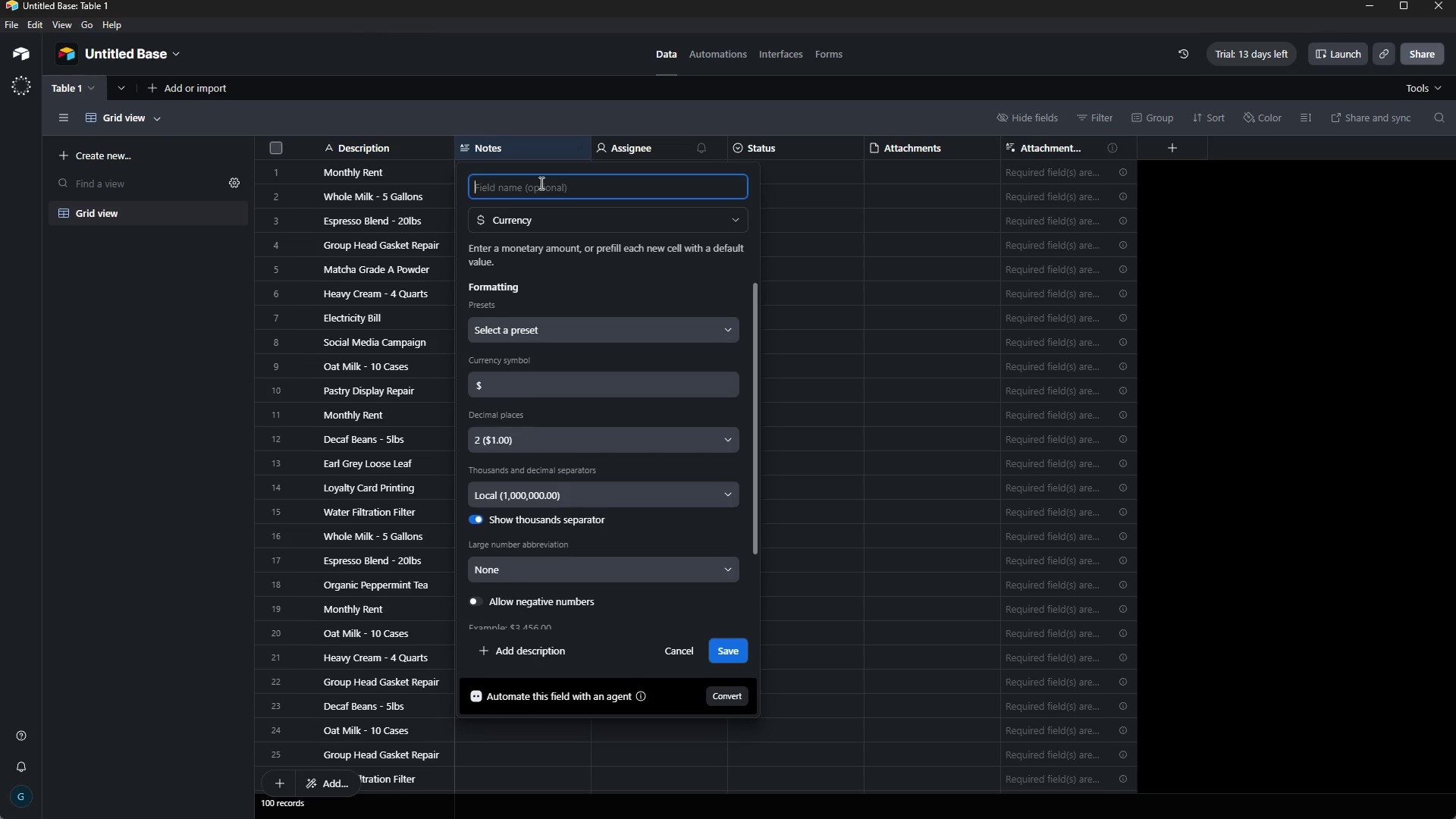 
key(Backspace)
 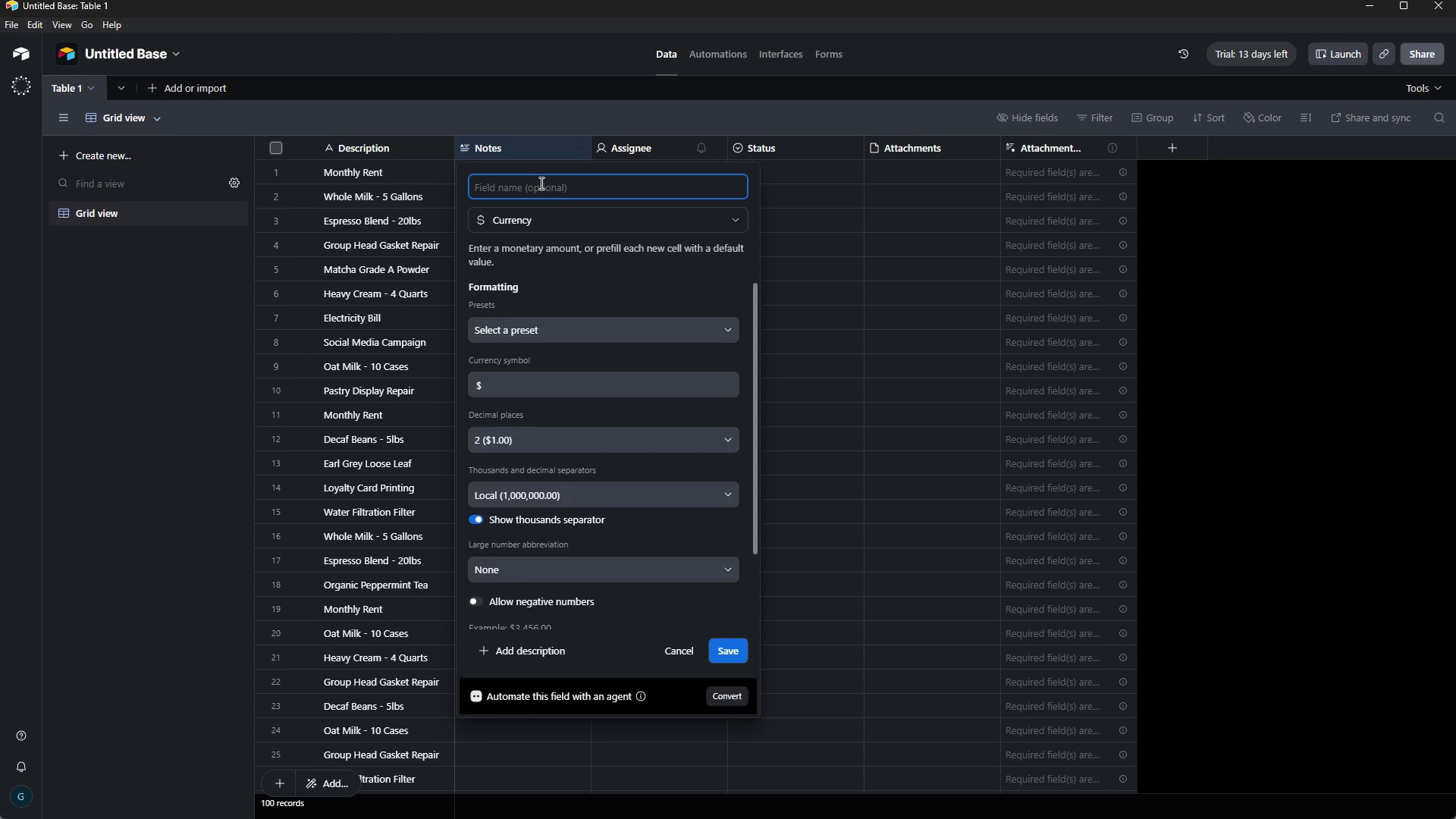 
key(Backspace)
 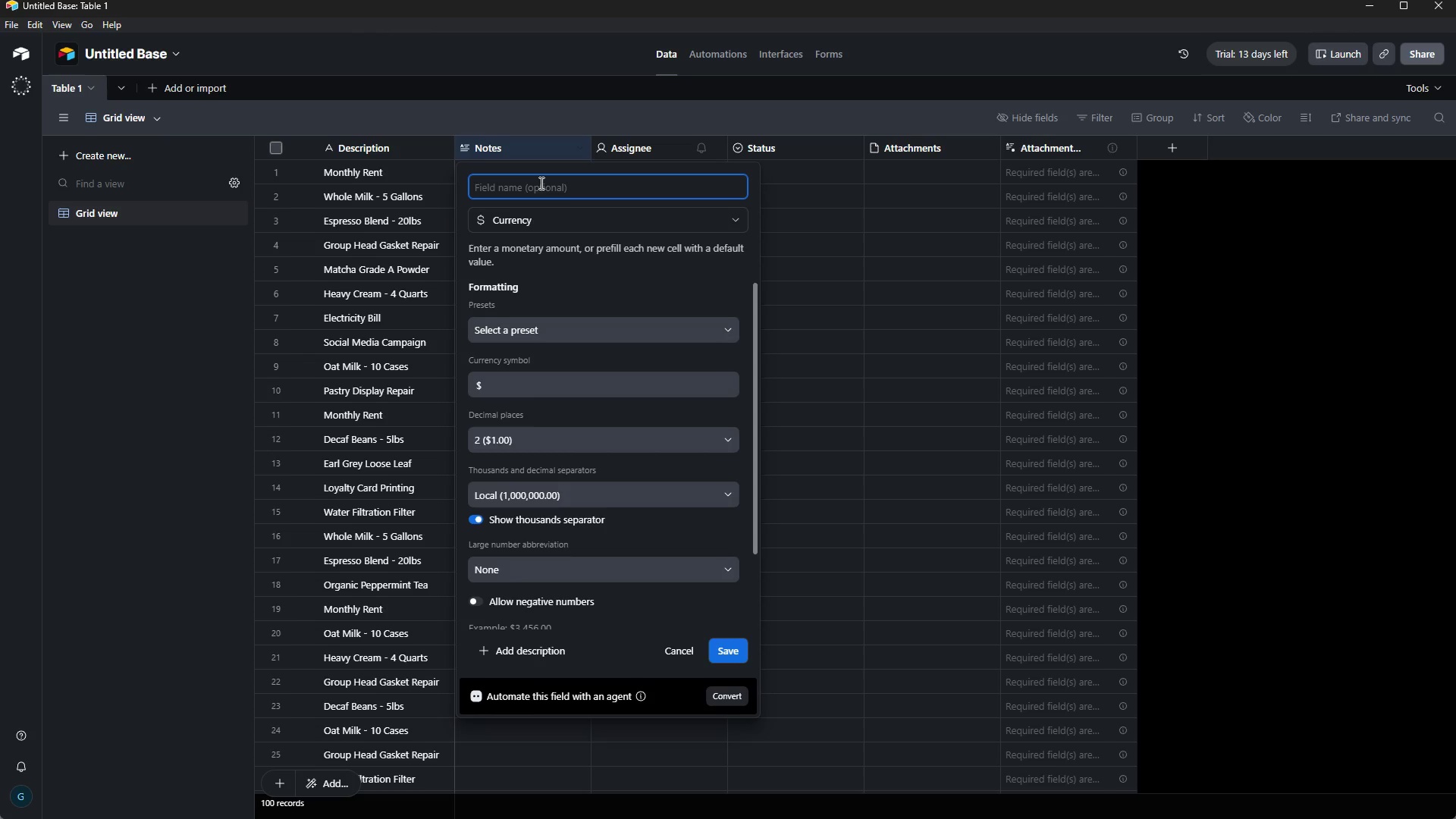 
key(Backspace)
 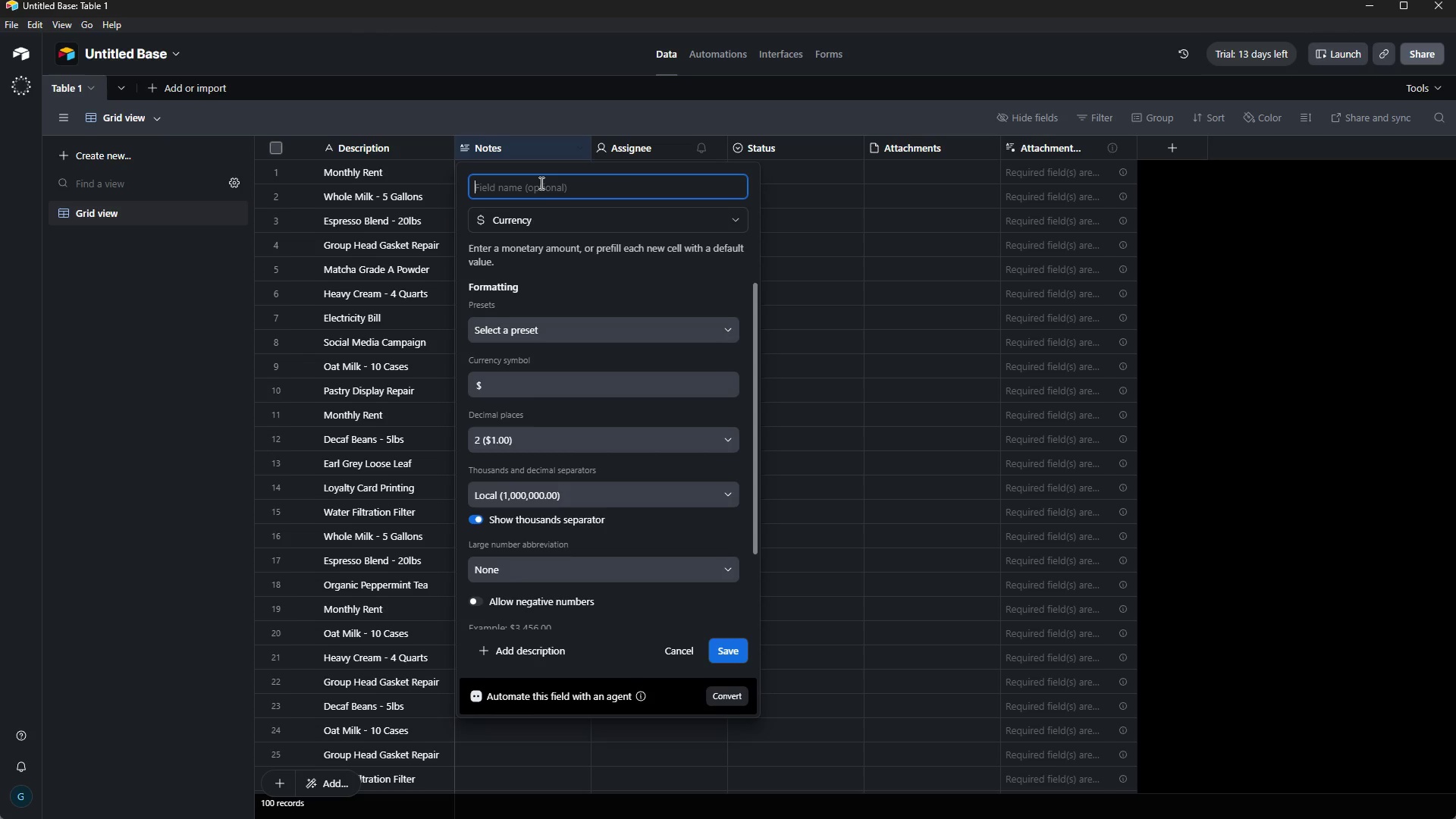 
key(Backspace)
 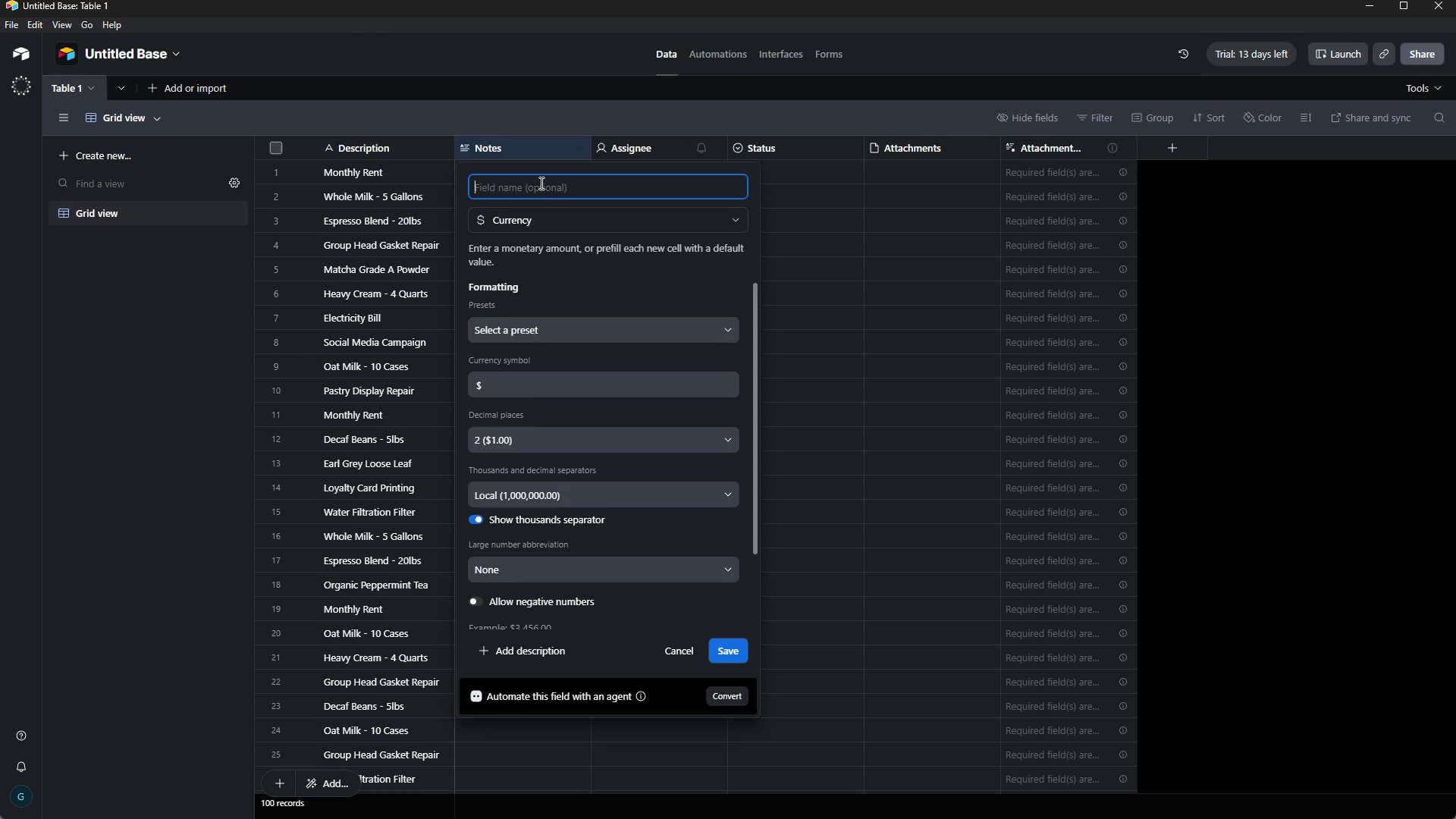 
key(Backspace)
 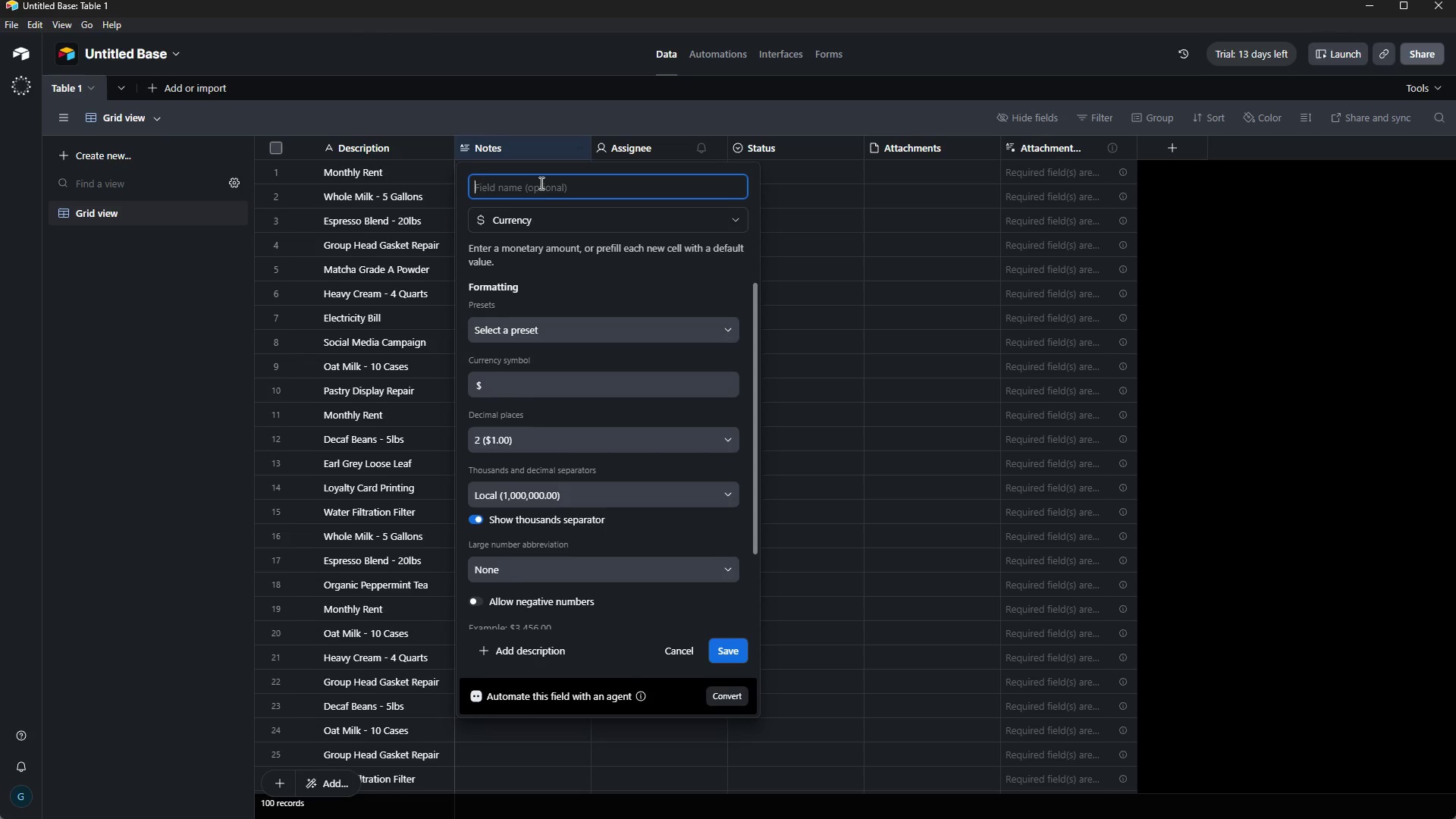 
key(Backspace)
 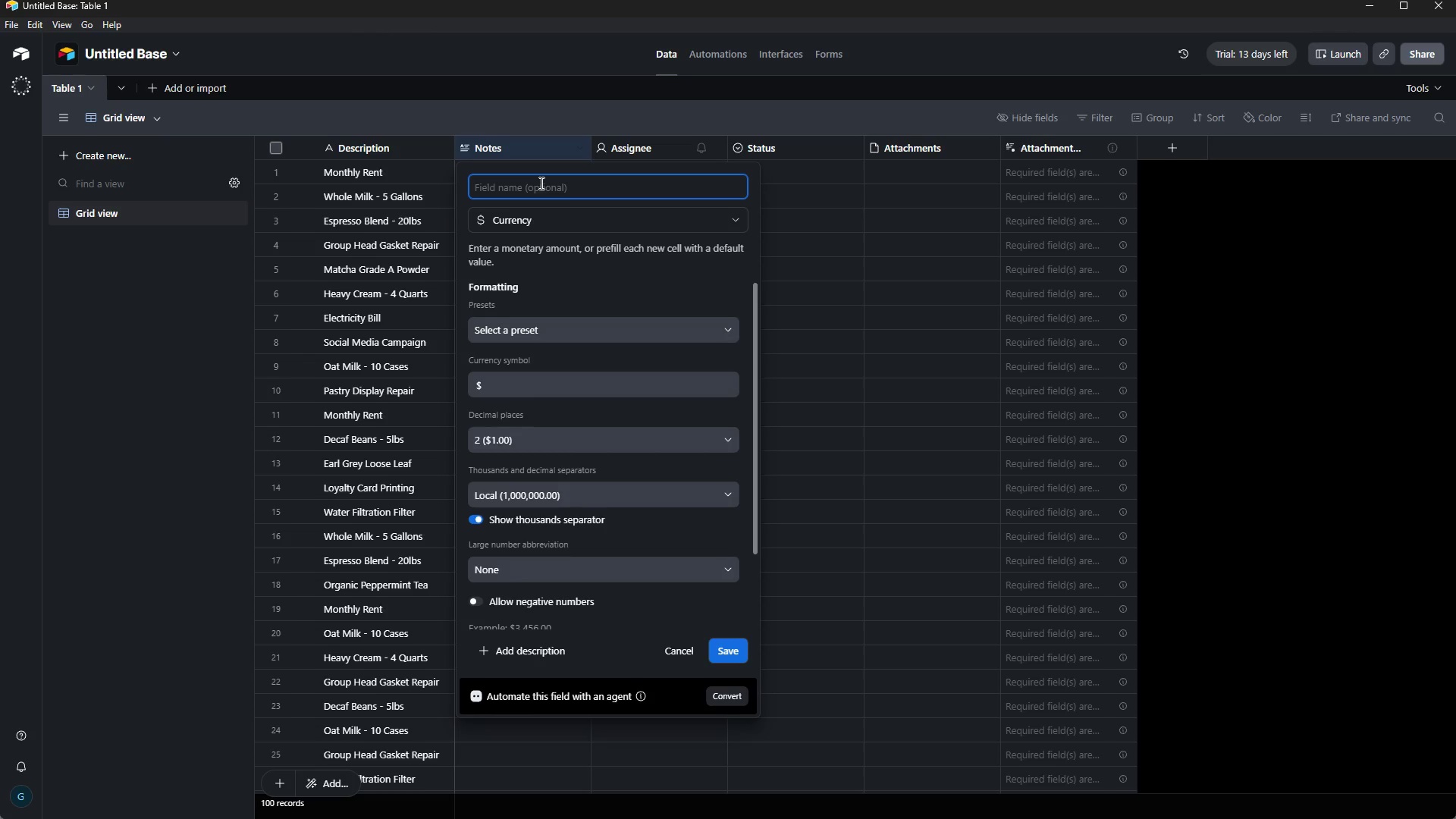 
key(Backspace)
 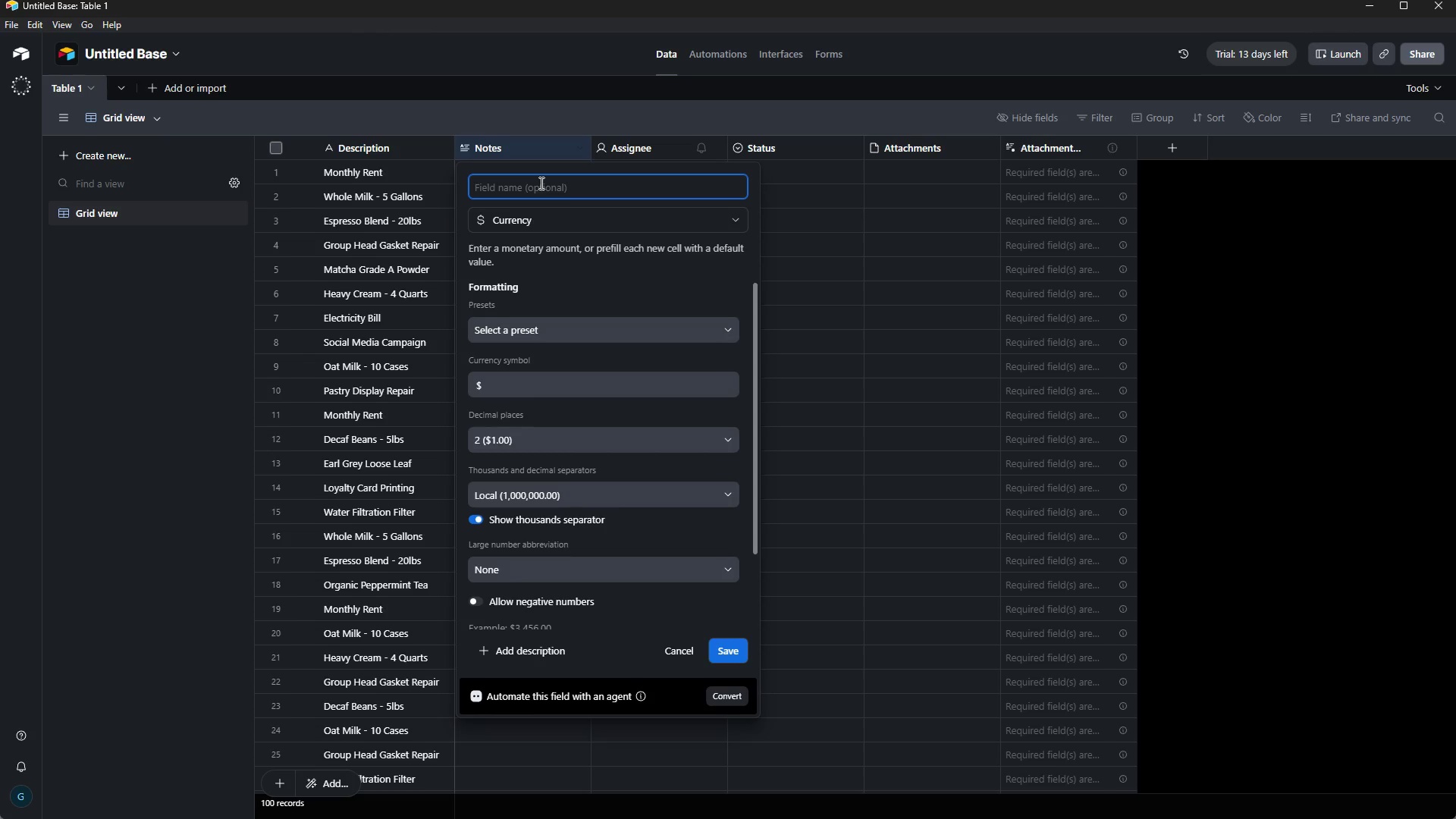 
key(Backspace)
 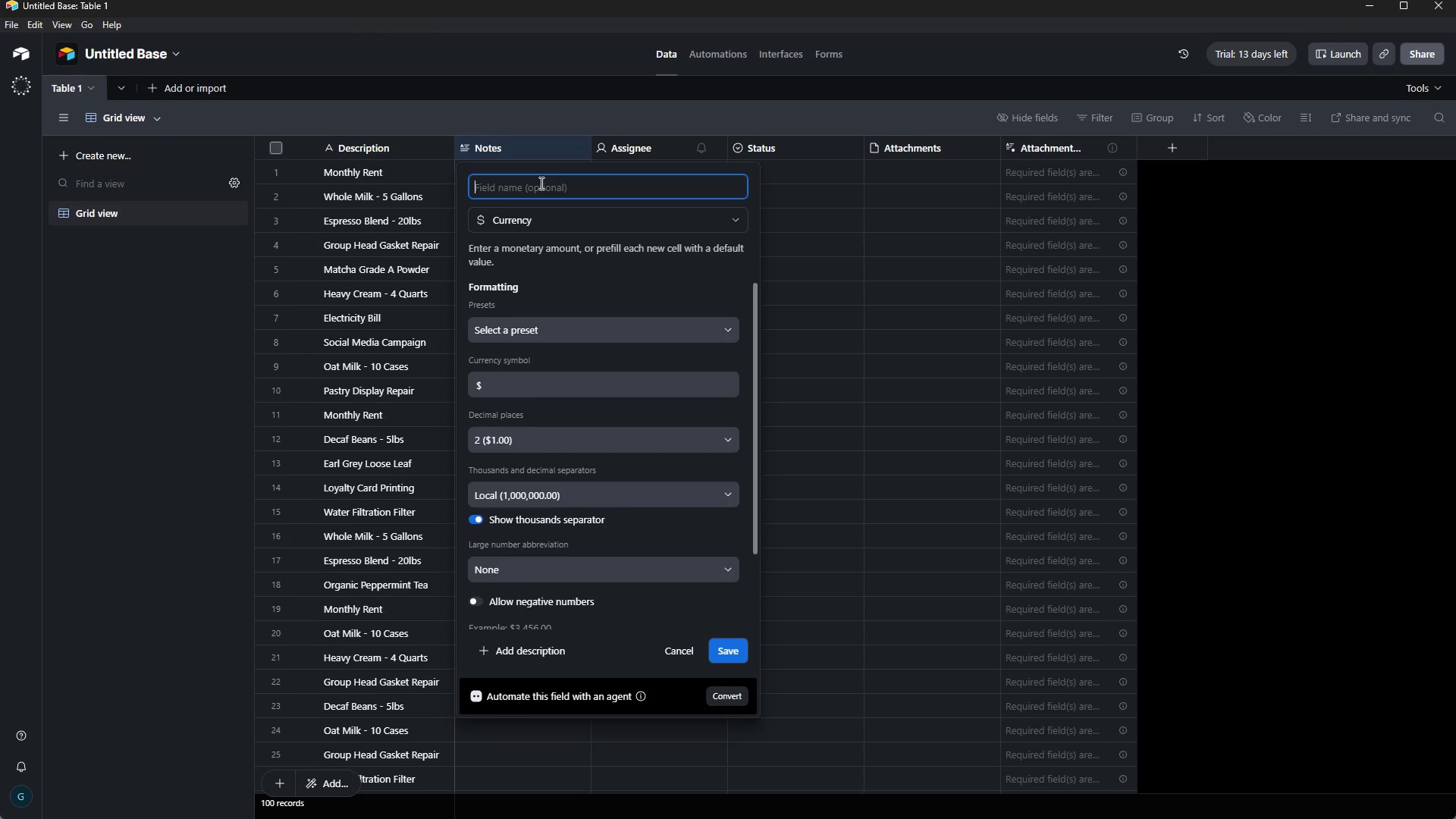 
key(Backspace)
 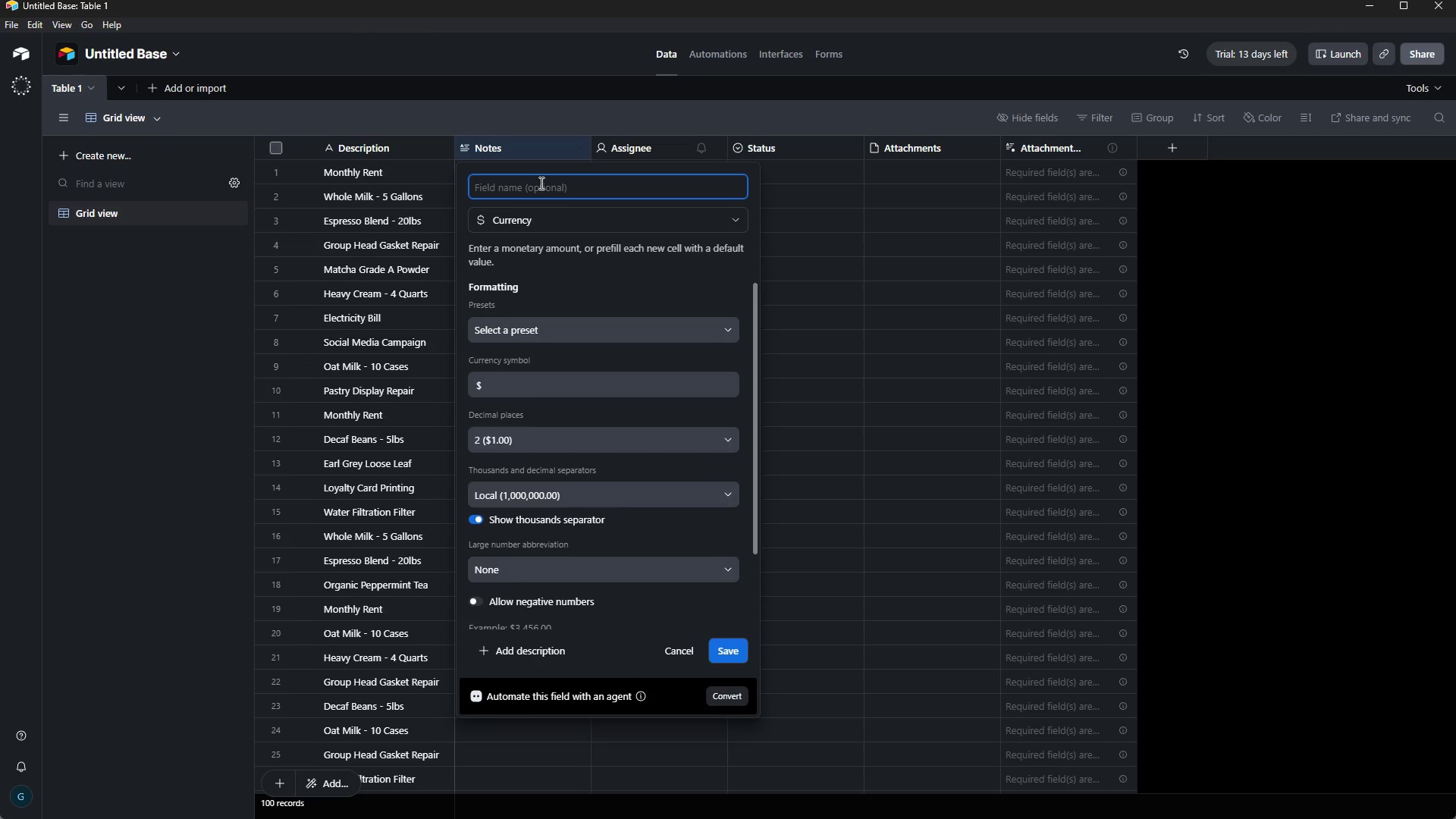 
key(Backspace)
 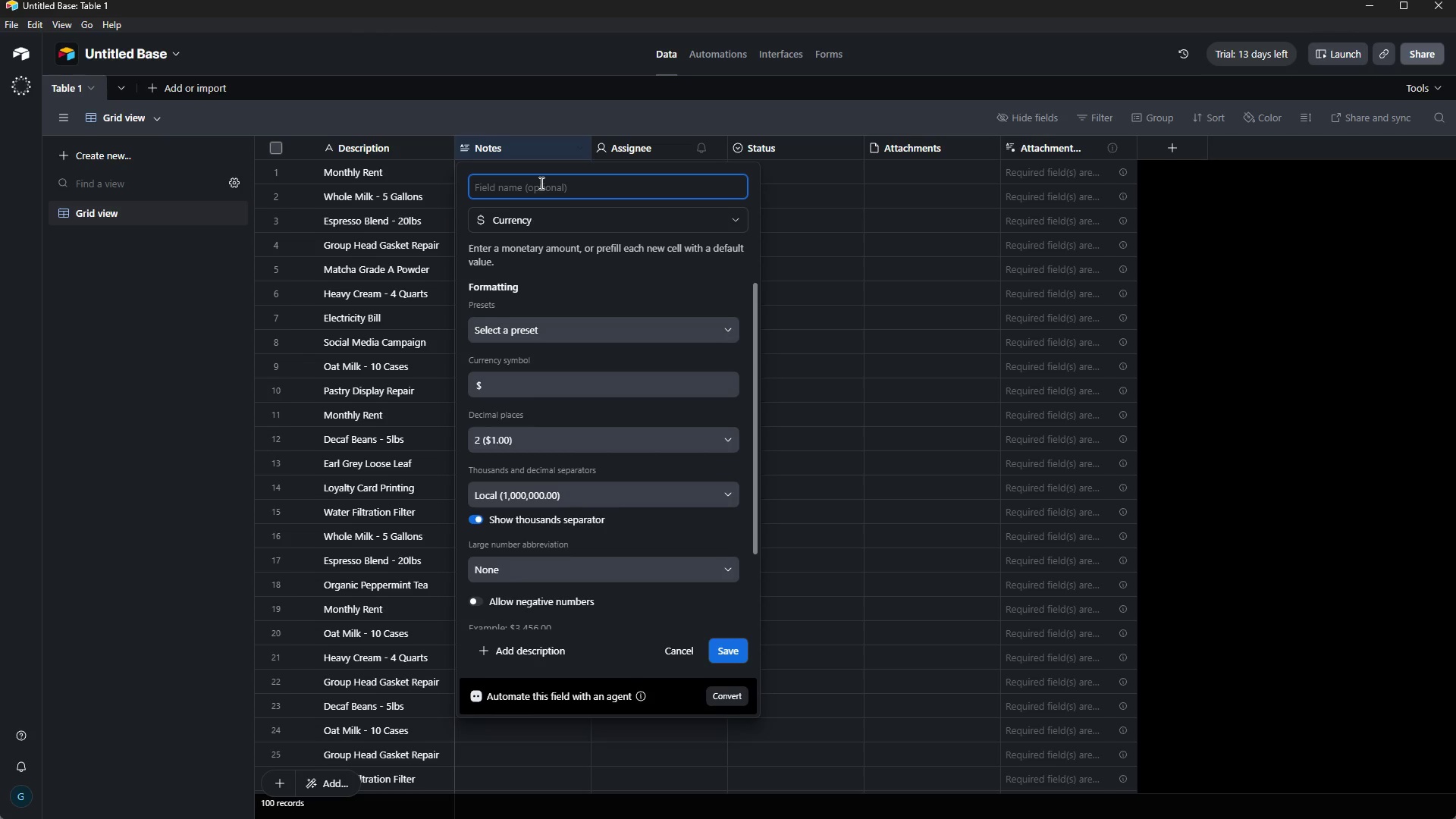 
key(Backspace)
 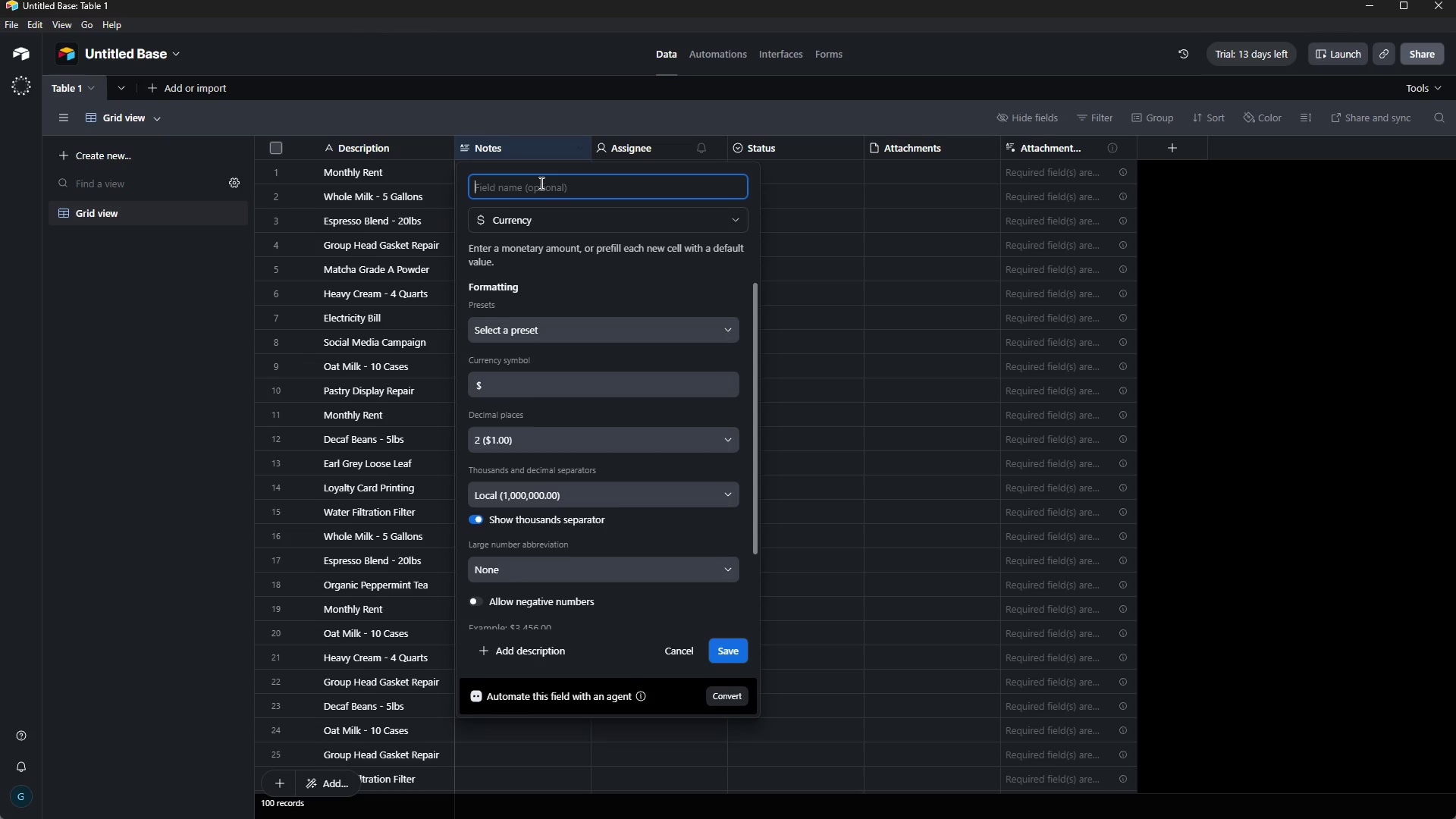 
key(Backspace)
 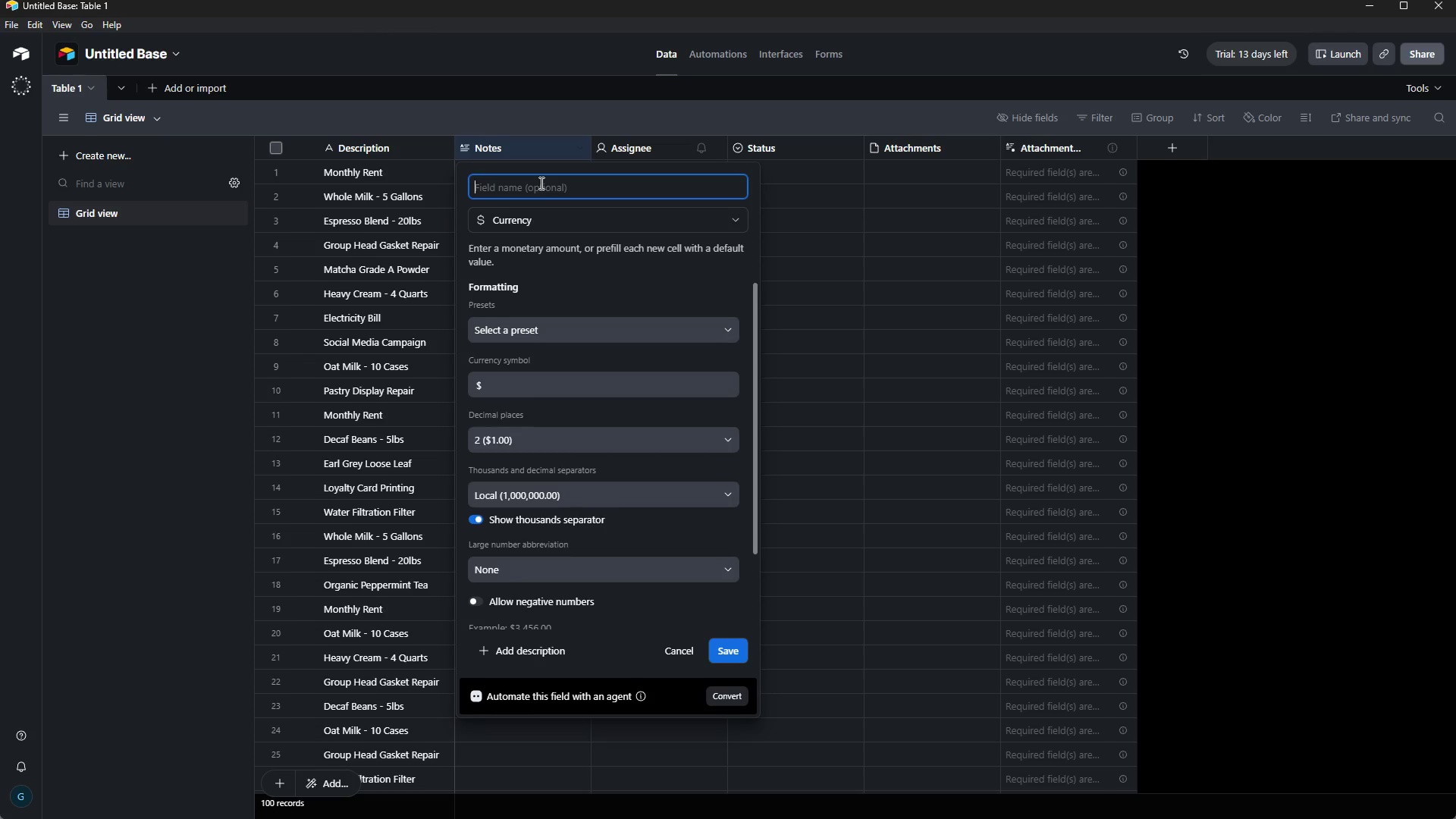 
key(Backspace)
 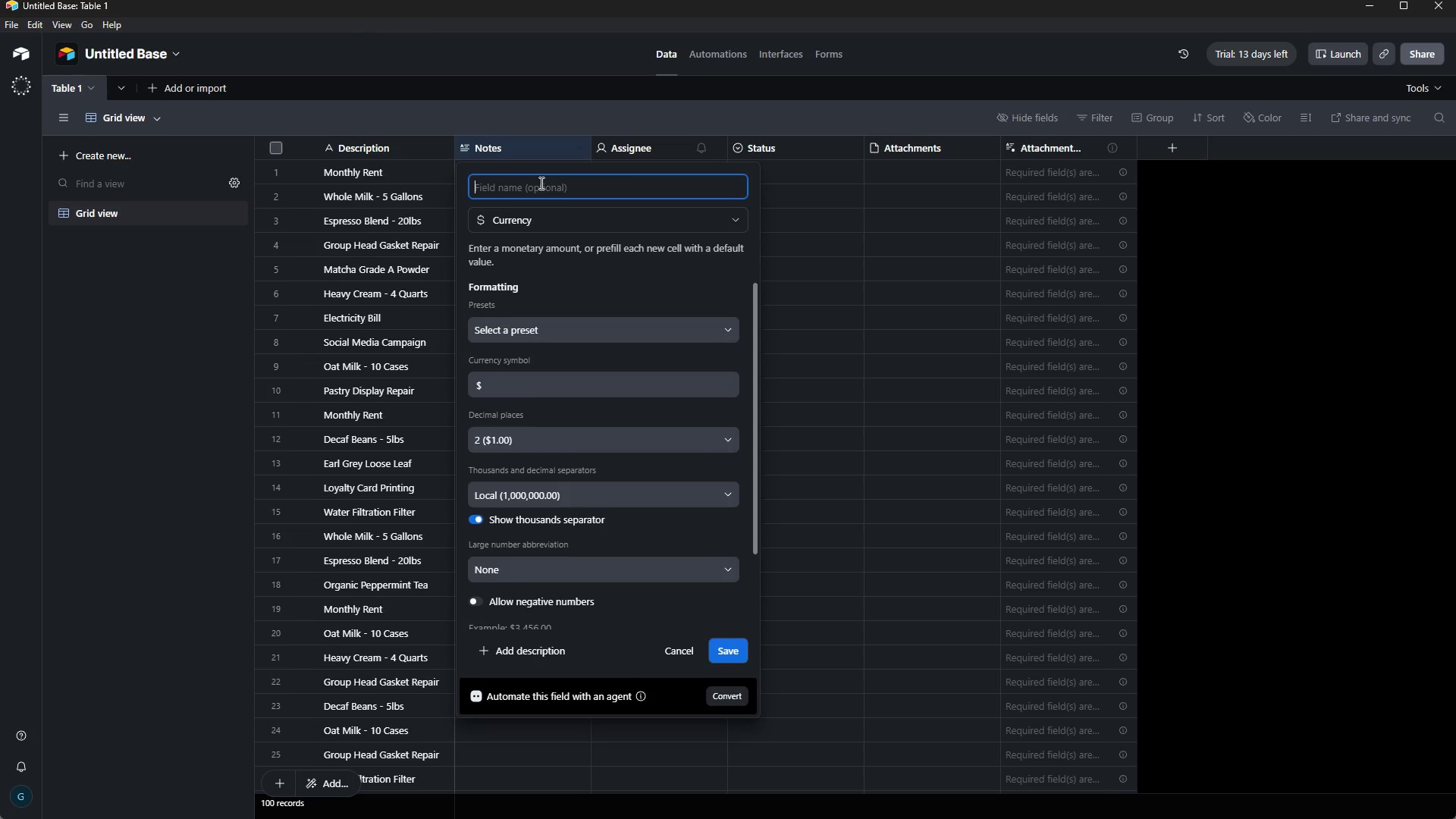 
wait(6.66)
 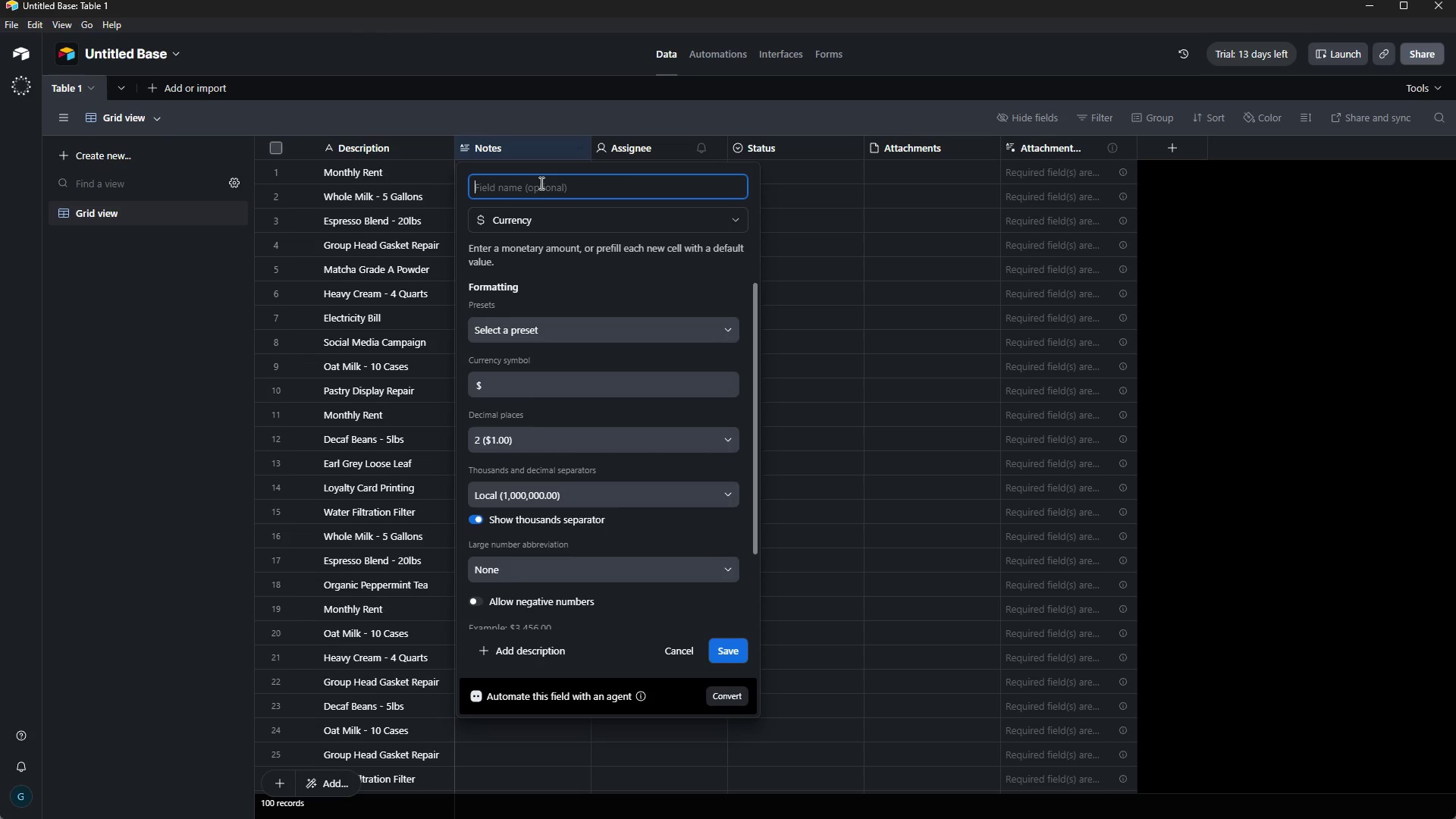 
type(Amount)
 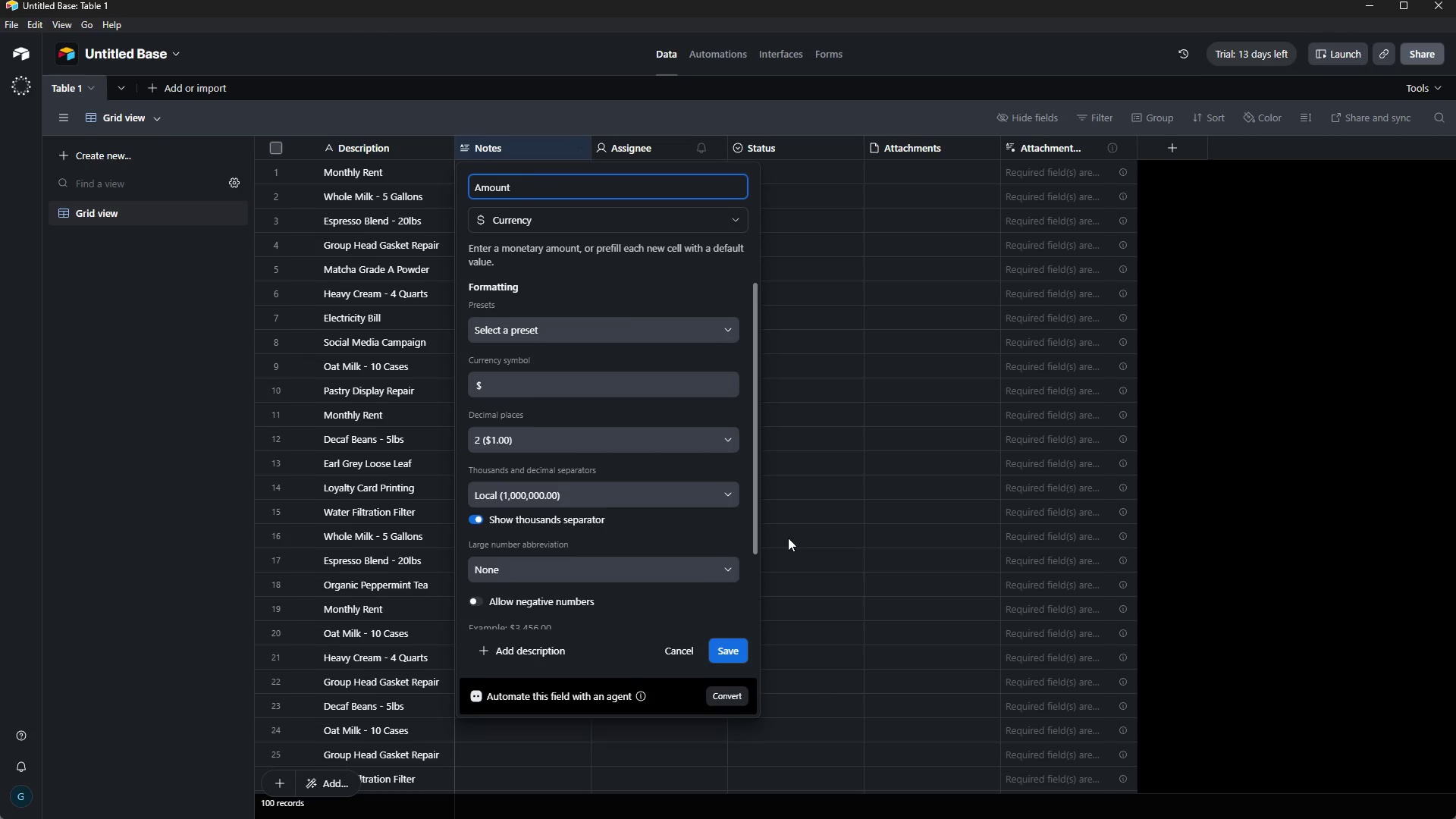 
left_click([723, 648])
 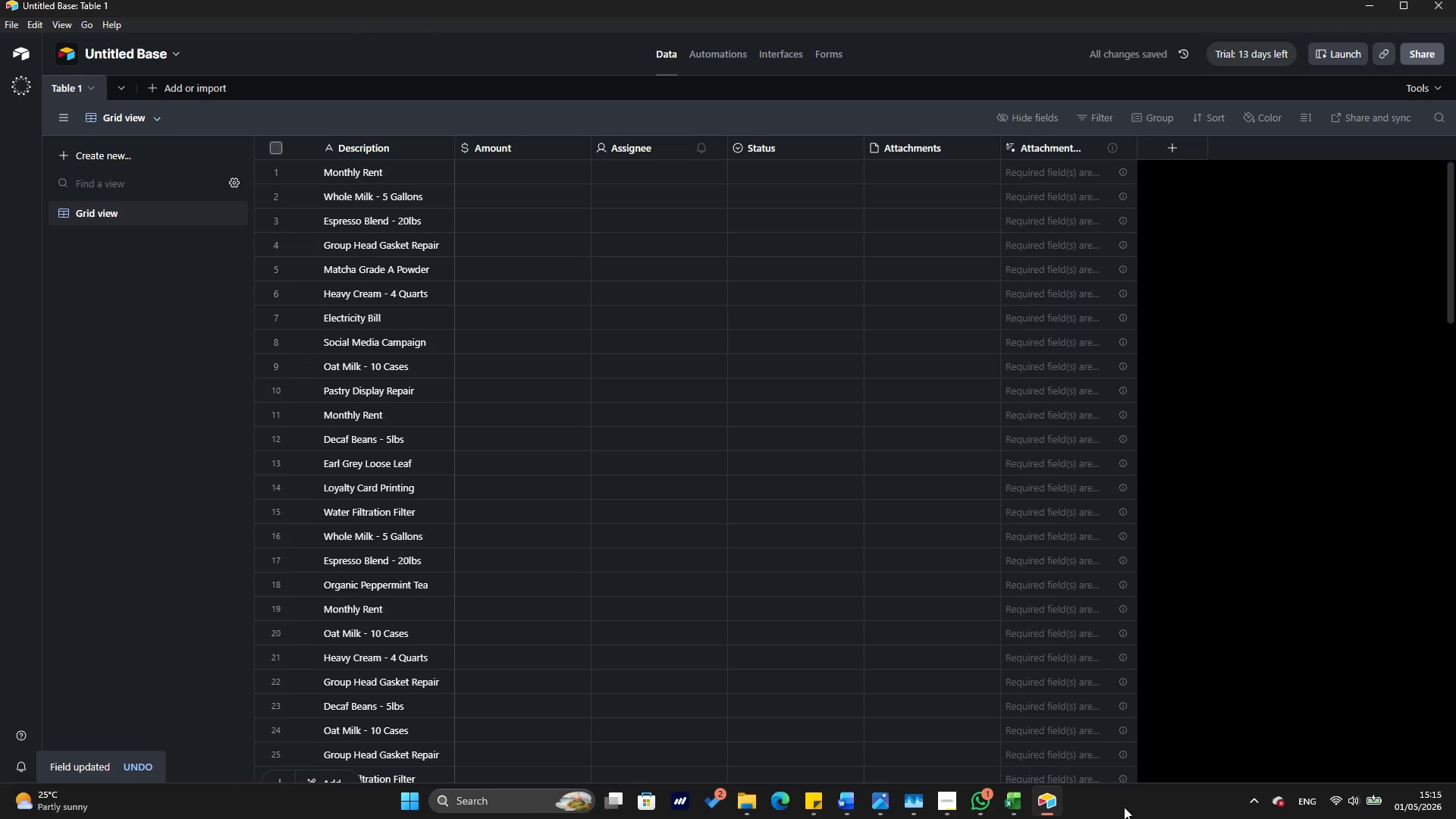 
wait(6.2)
 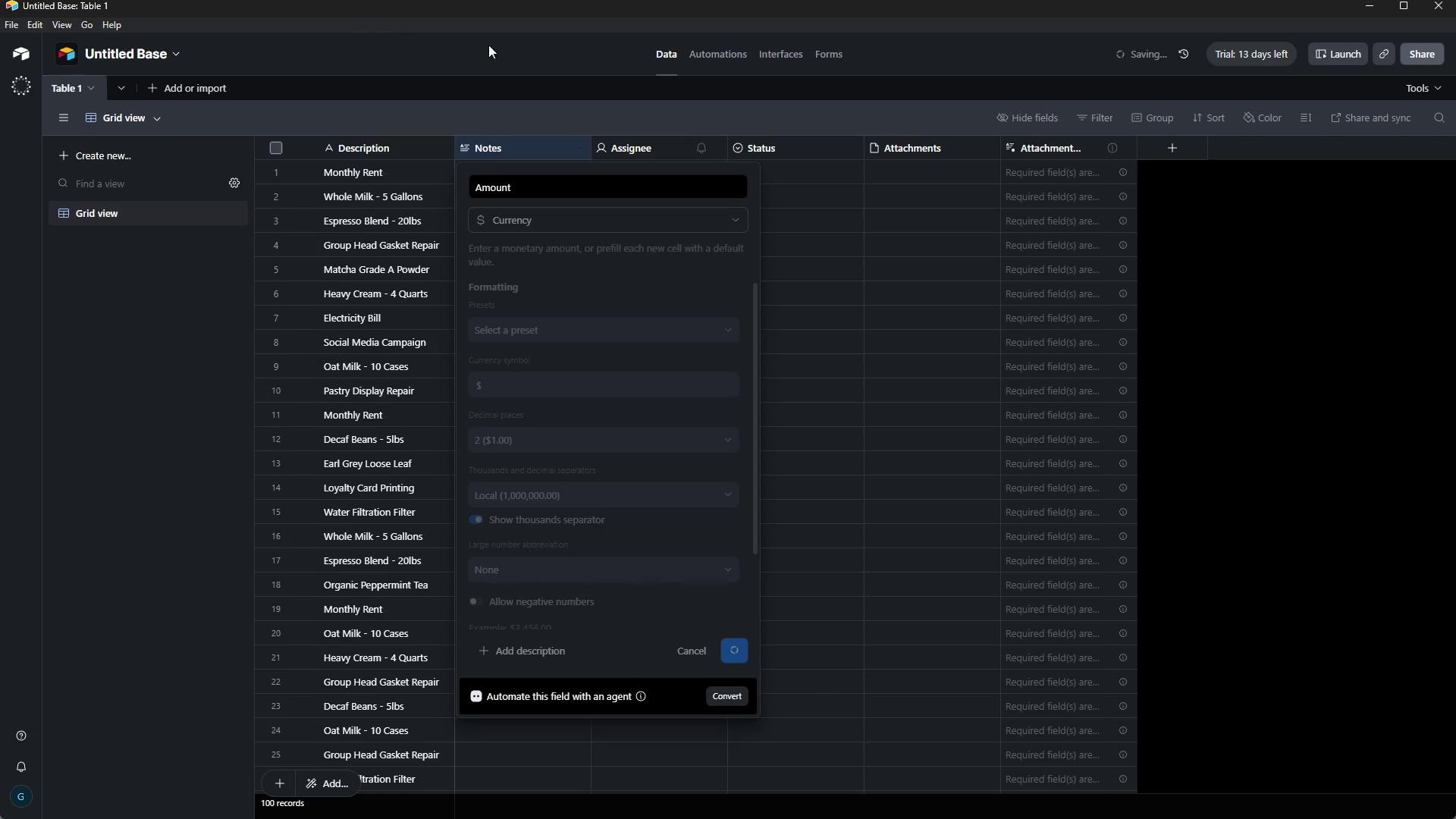 
left_click([1005, 756])
 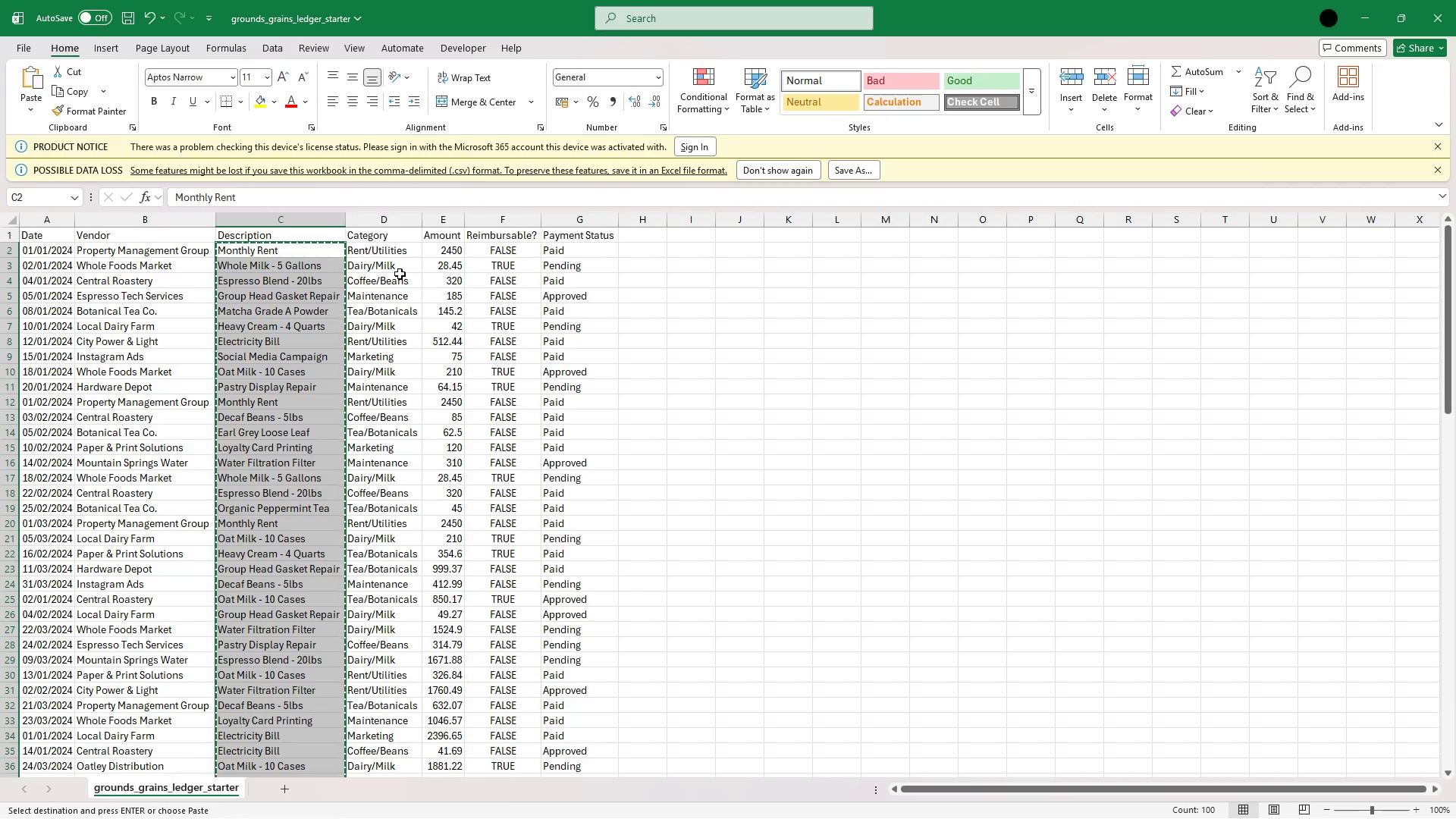 
key(Escape)
 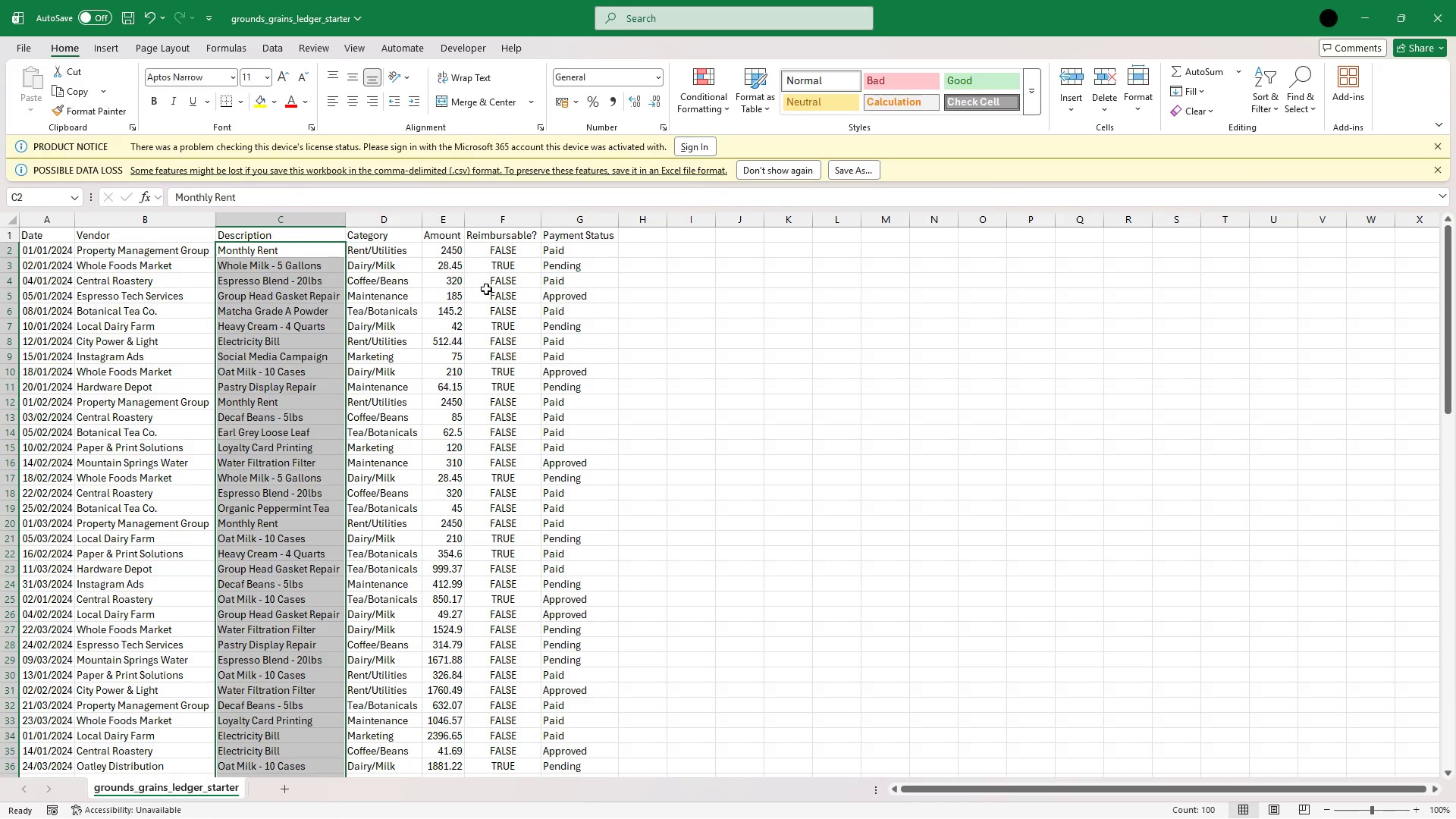 
left_click([450, 246])
 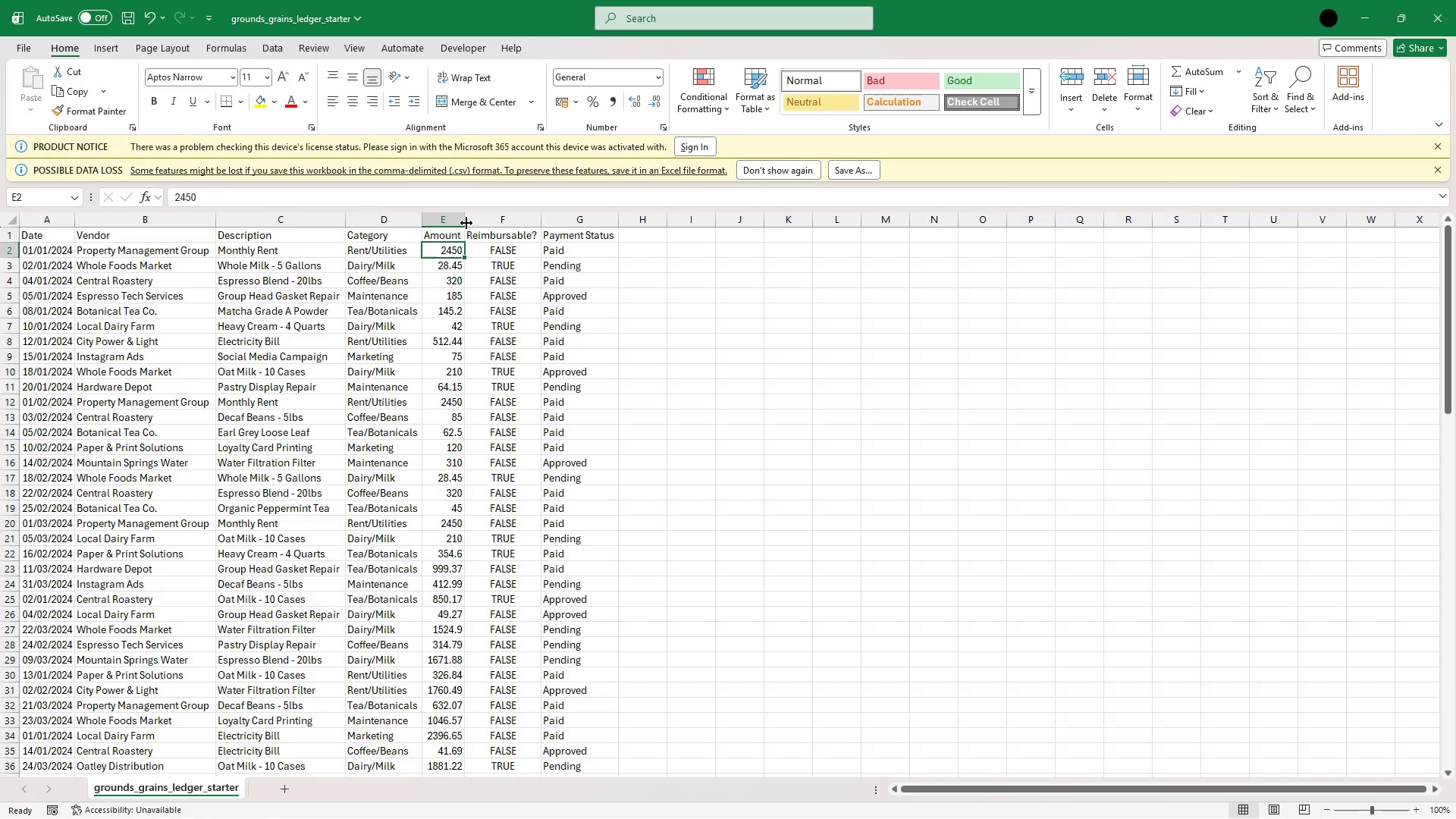 
double_click([466, 221])
 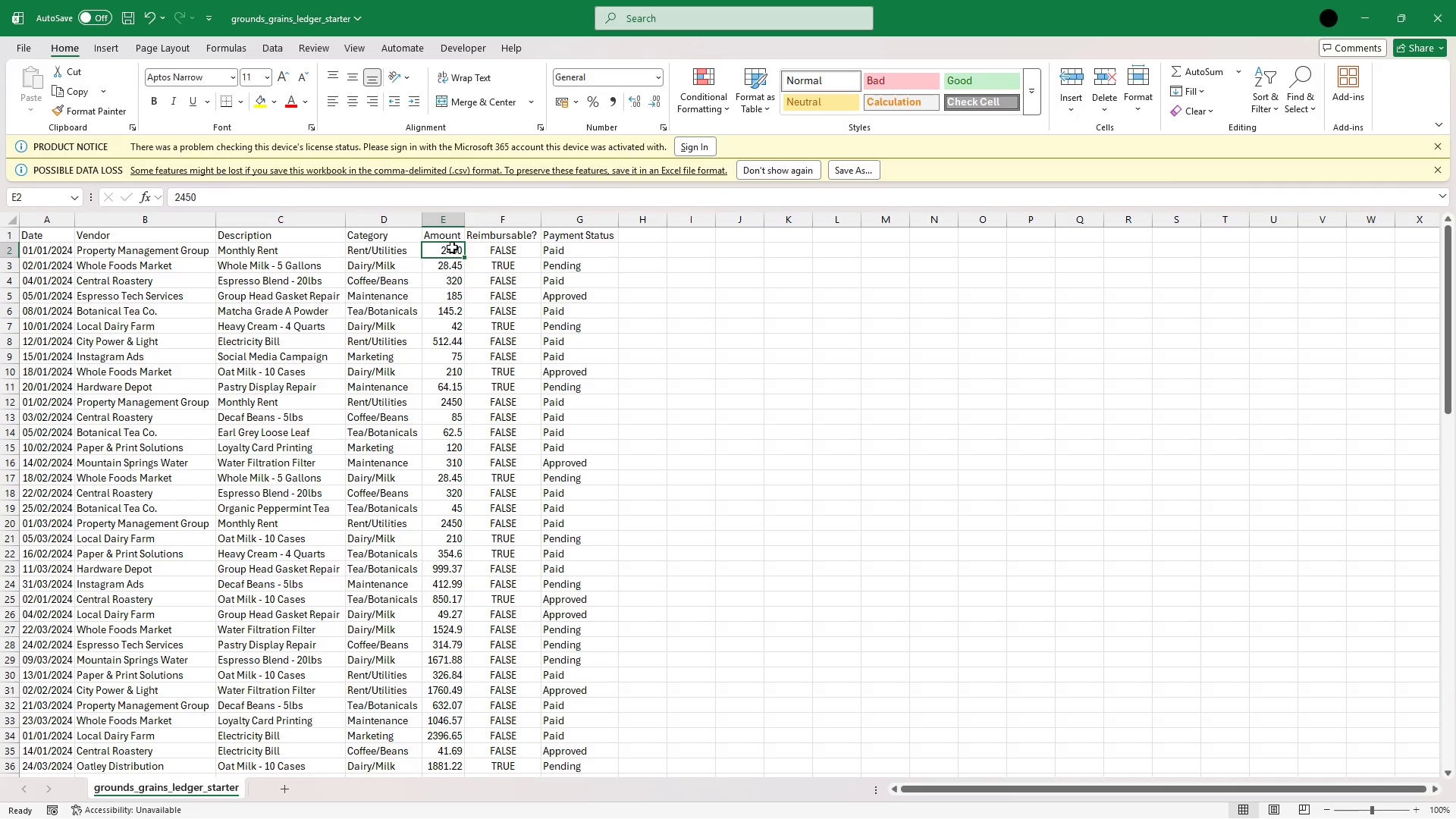 
hold_key(key=ArrowDown, duration=1.52)
 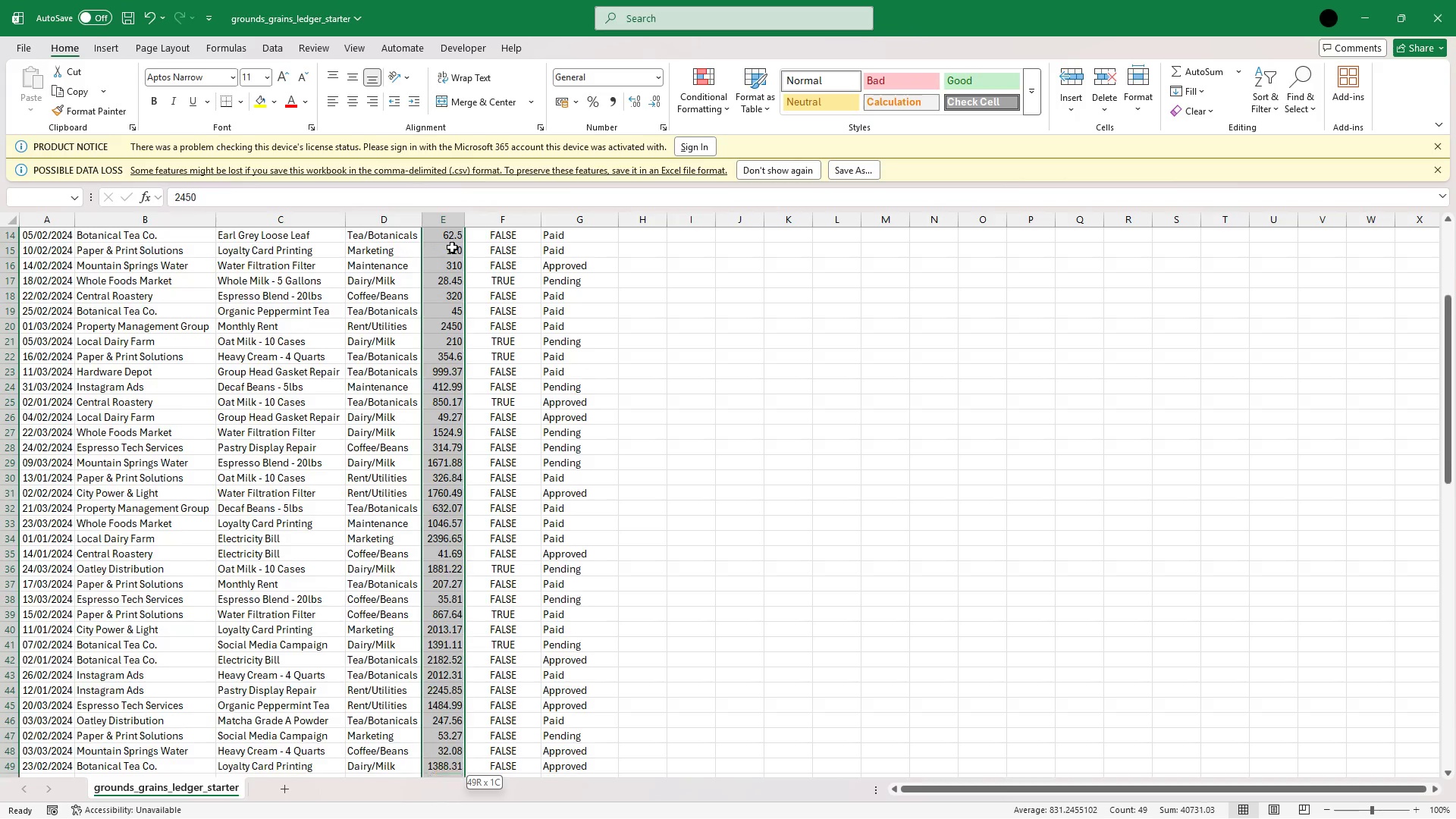 
hold_key(key=ArrowDown, duration=0.91)
 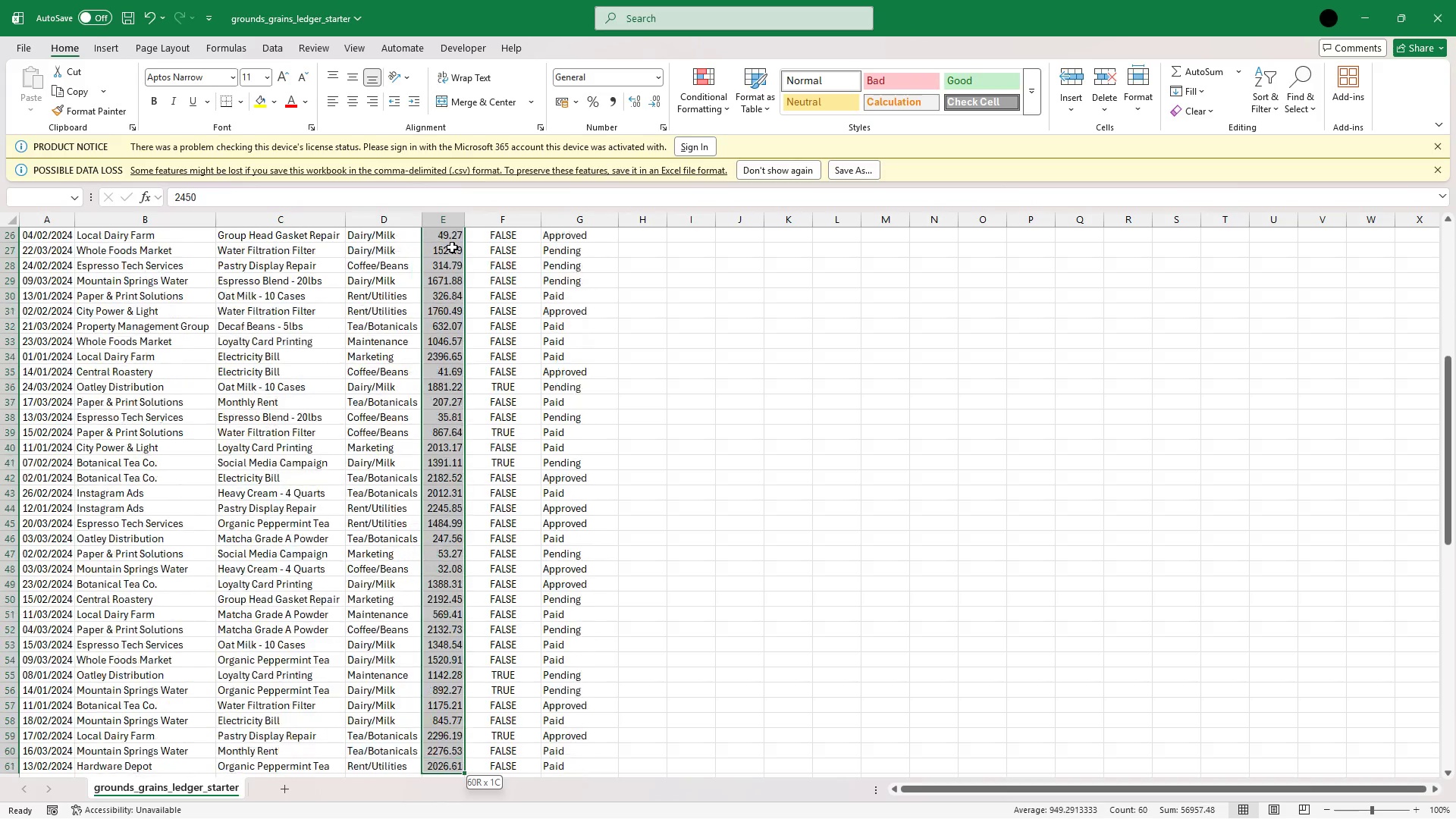 
hold_key(key=ArrowDown, duration=1.59)
 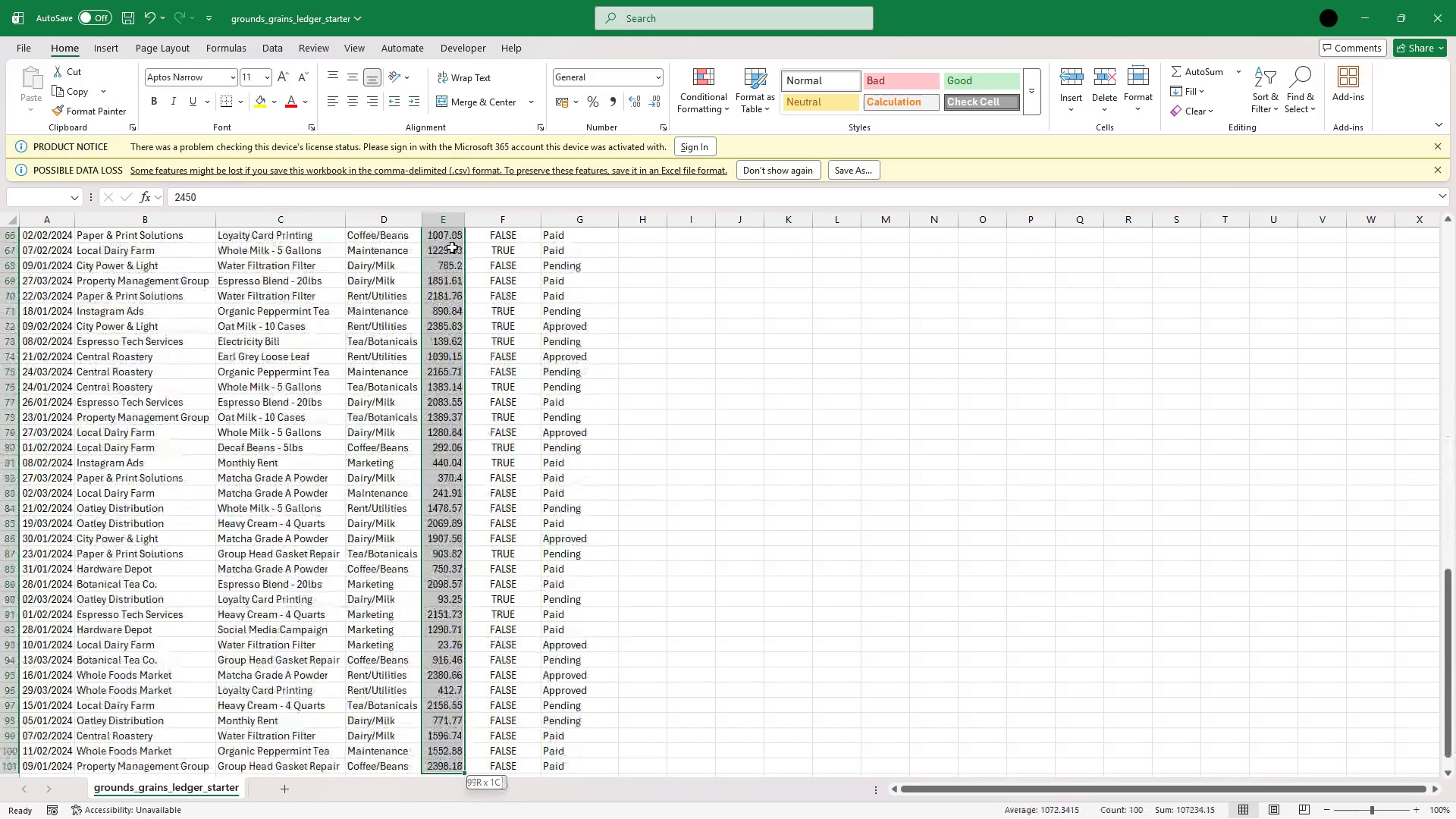 
hold_key(key=ArrowDown, duration=0.62)
 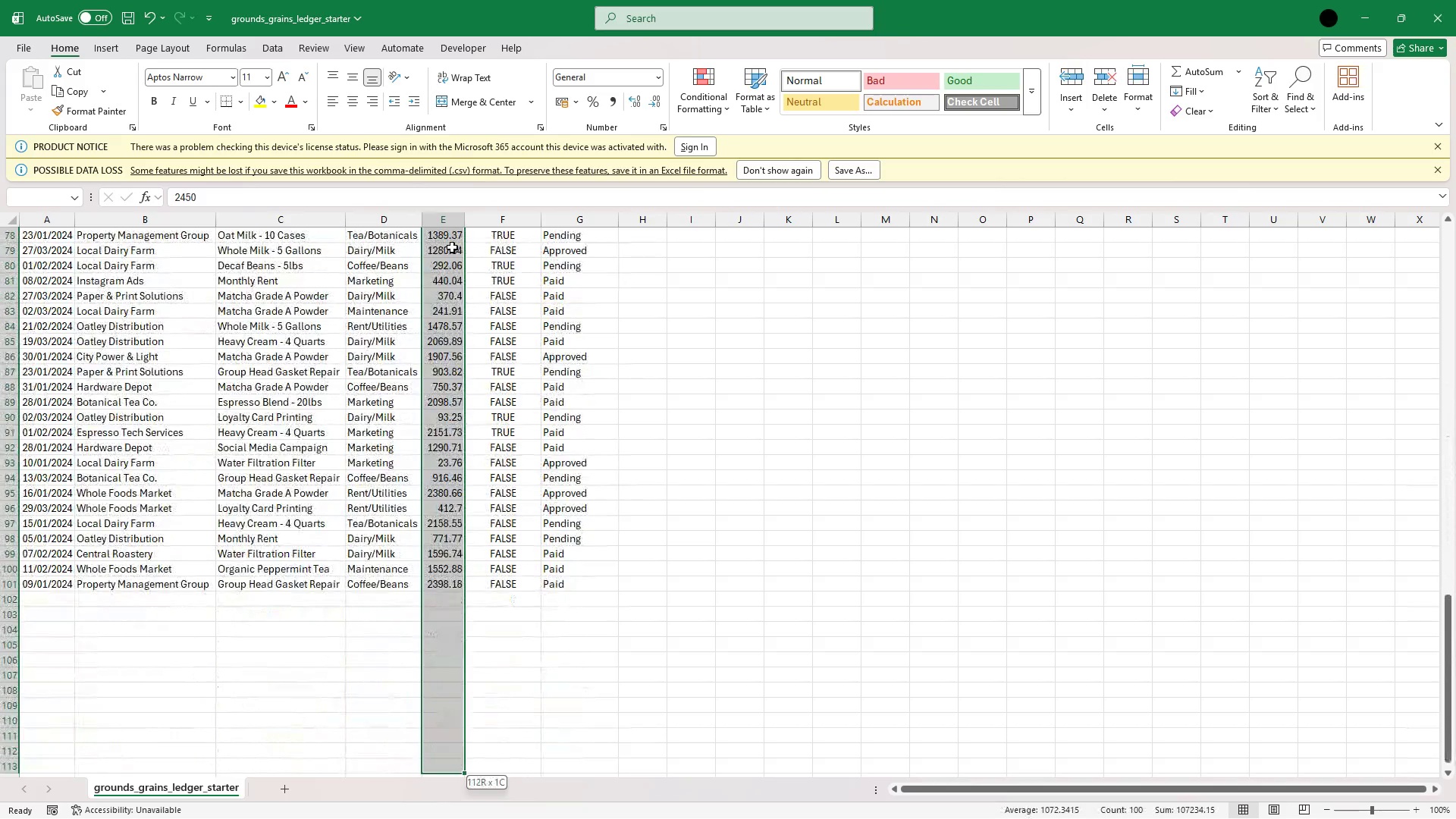 
hold_key(key=ArrowUp, duration=0.73)
 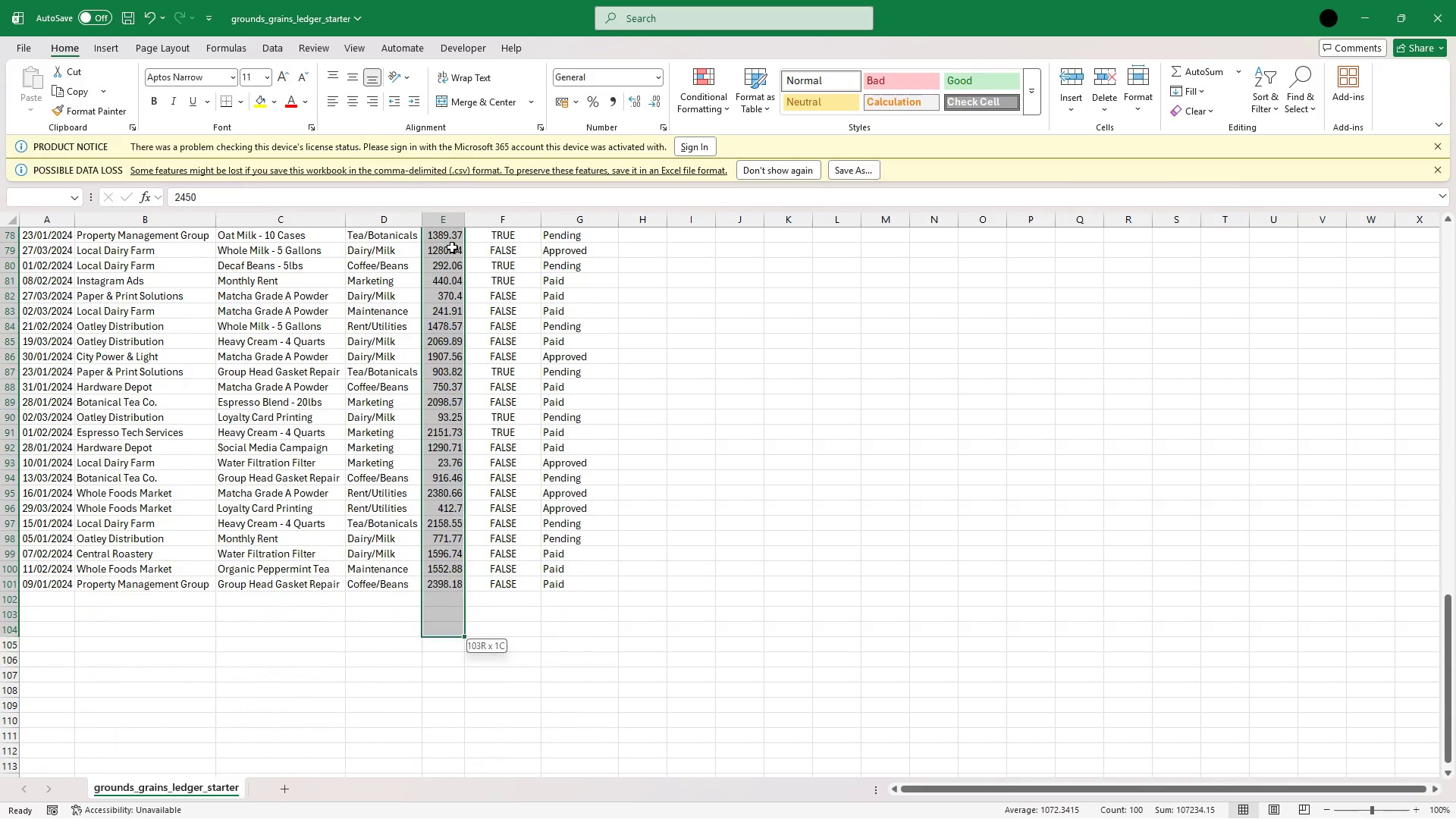 
key(Shift+ArrowUp)
 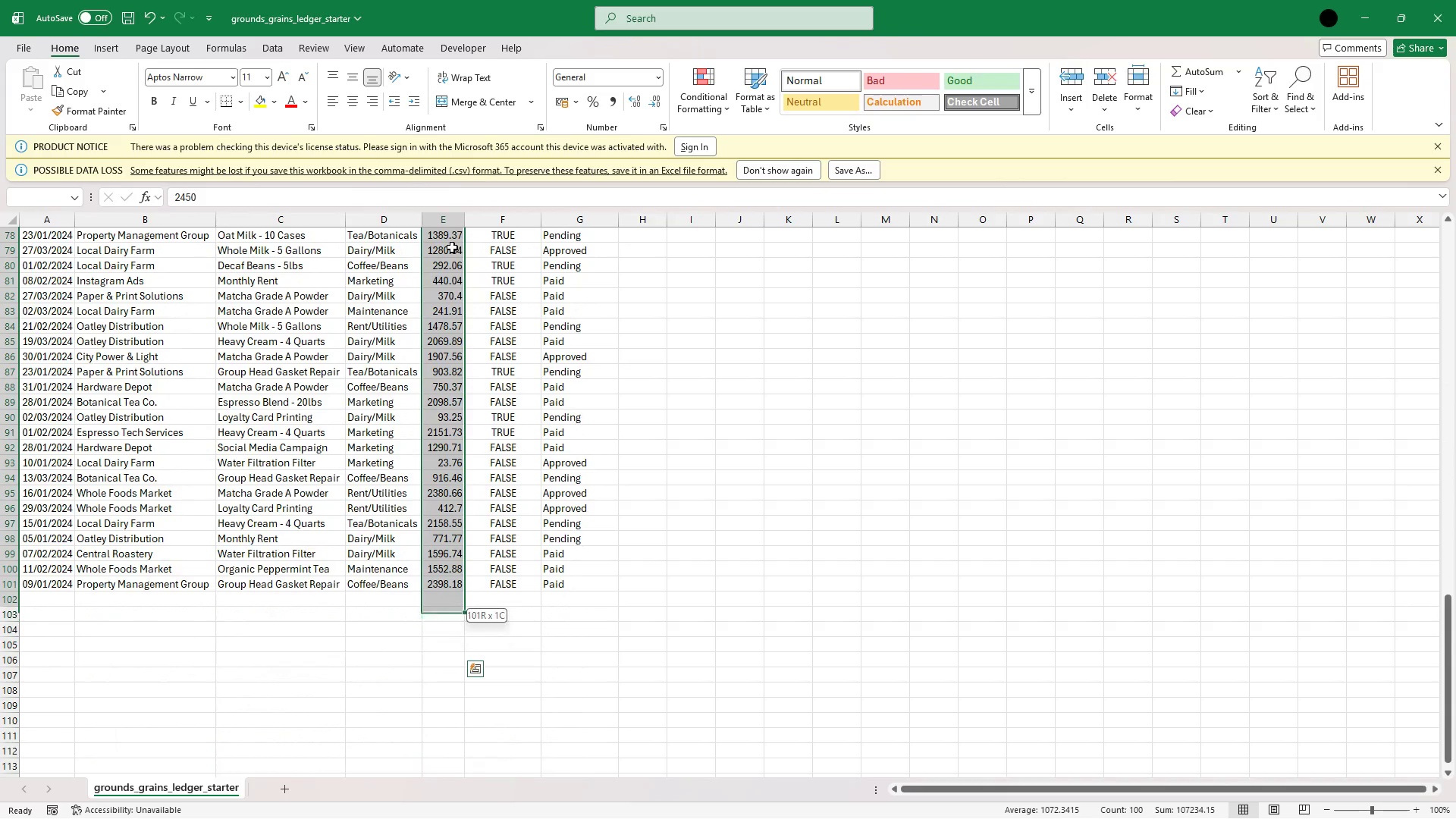 
key(Shift+ArrowUp)
 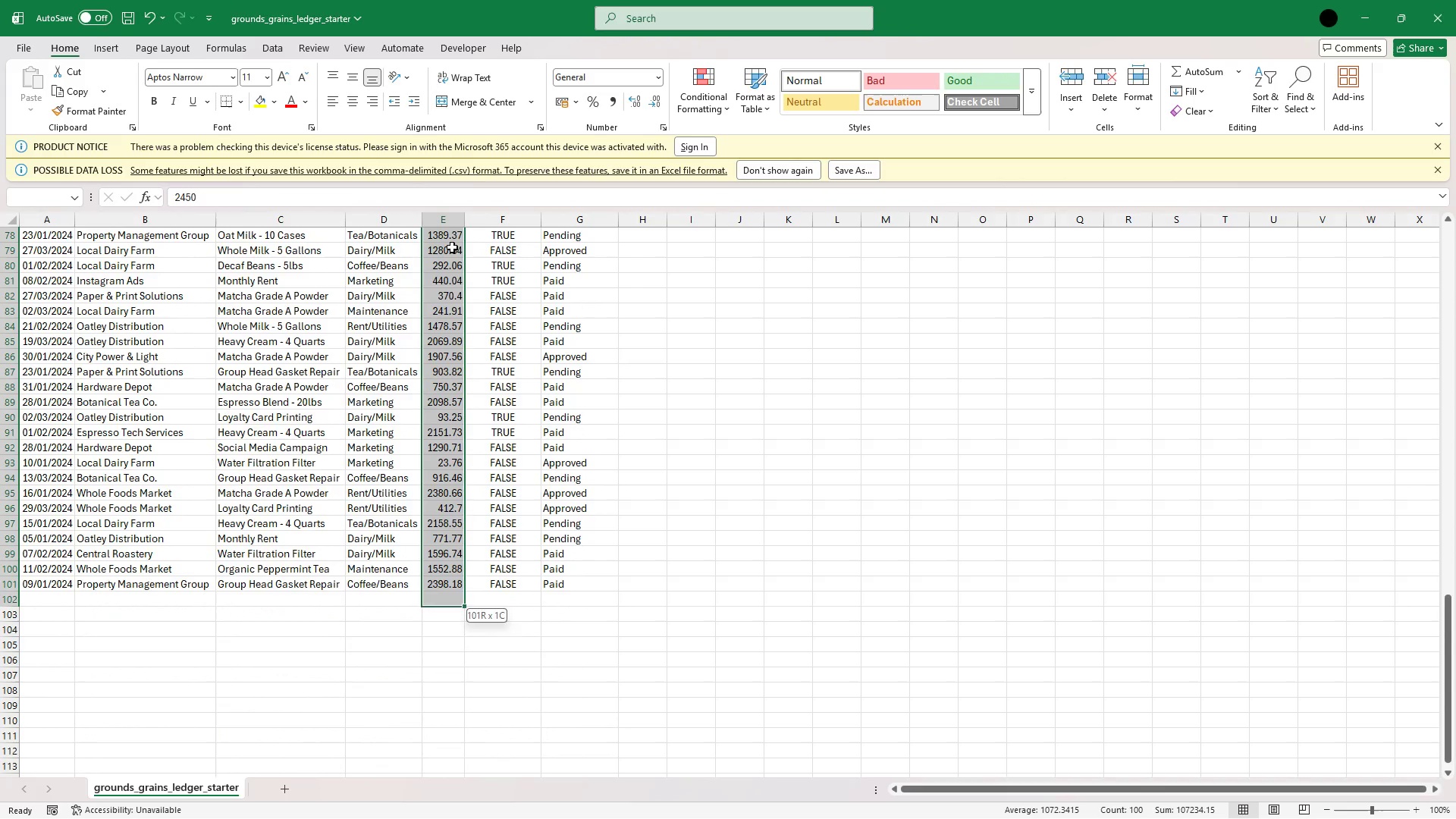 
key(Shift+ArrowUp)
 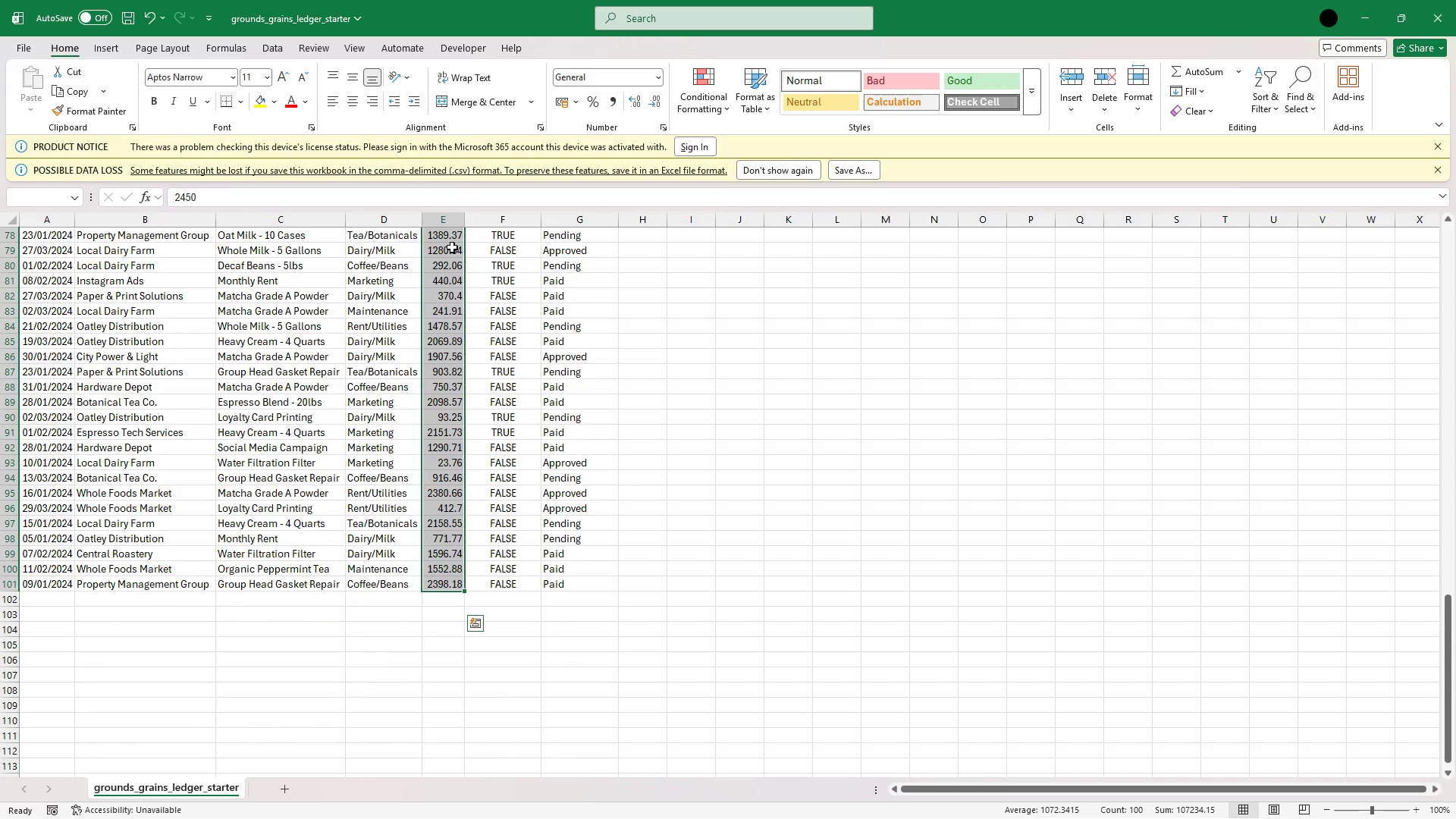 
right_click([452, 247])
 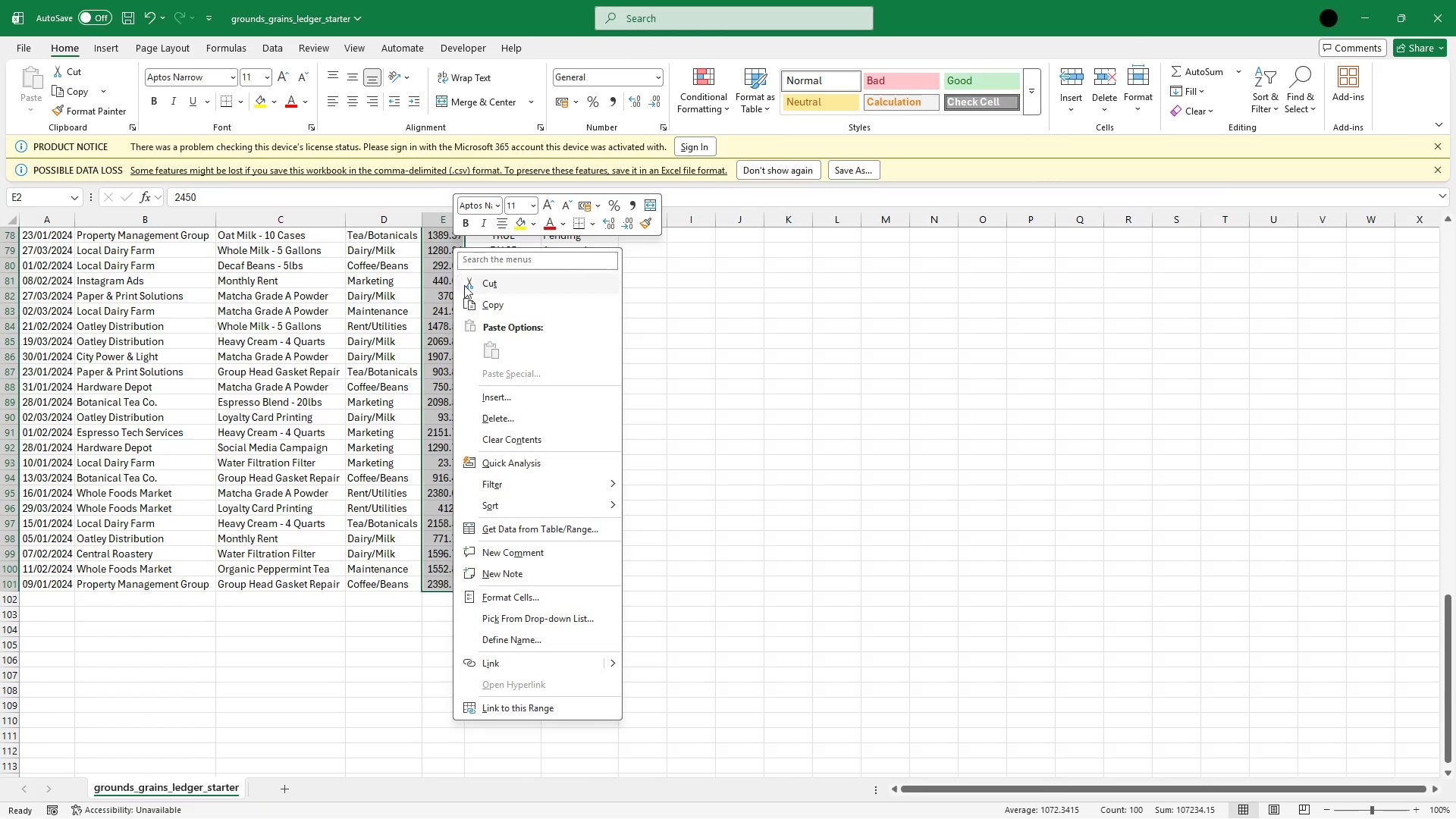 
mouse_move([486, 295])
 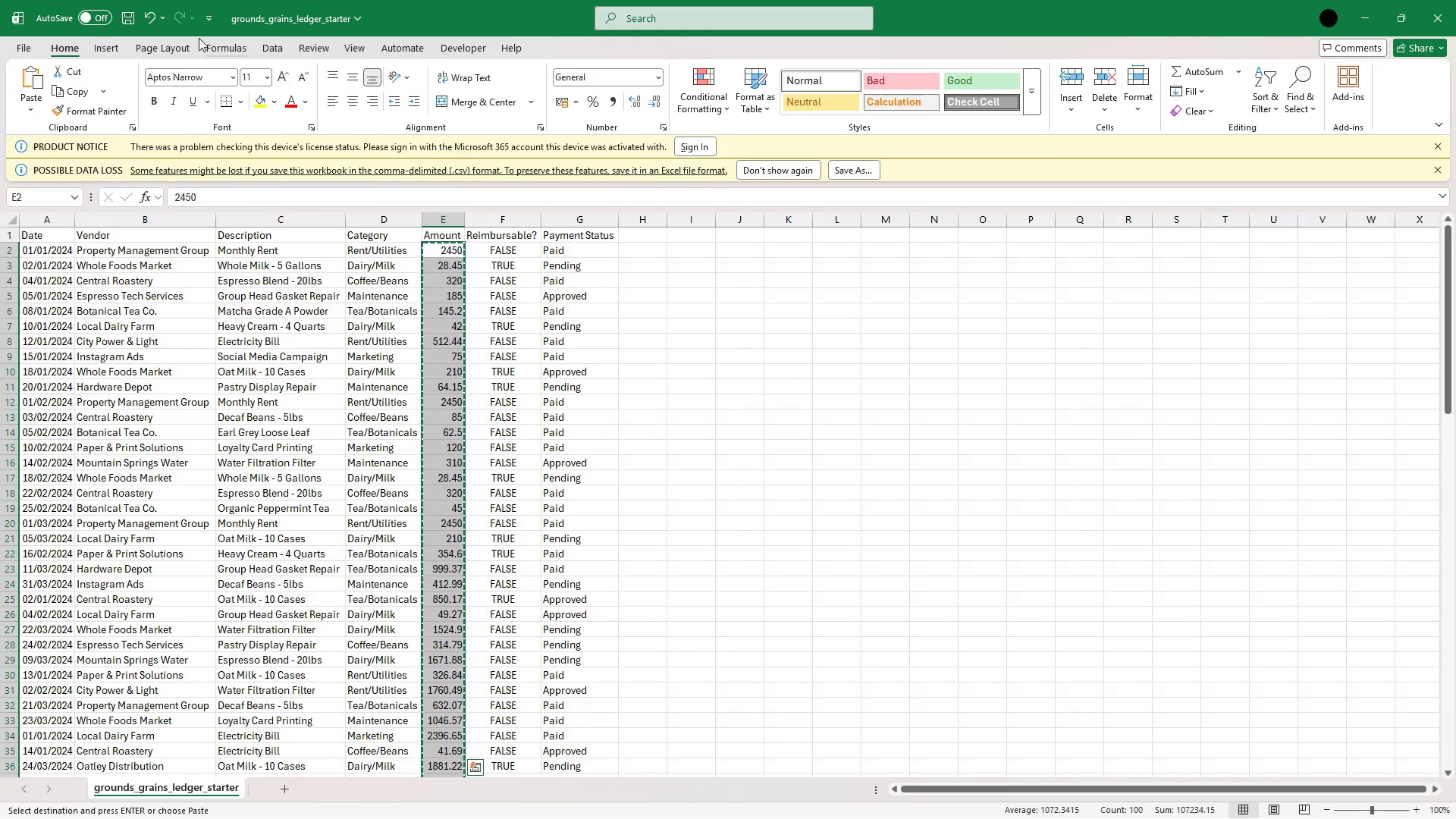 
mouse_move([211, 60])
 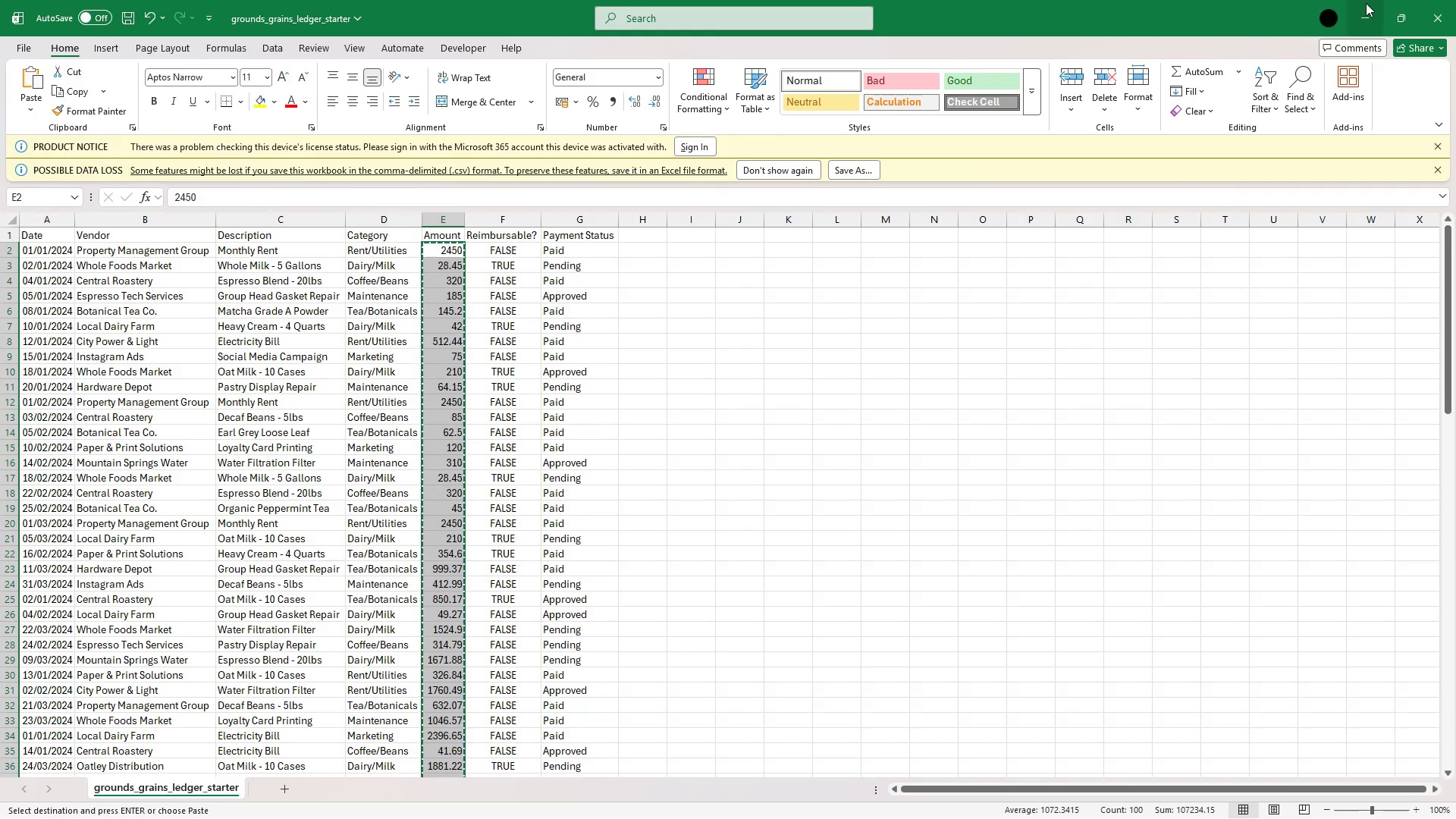 
left_click([1368, 9])
 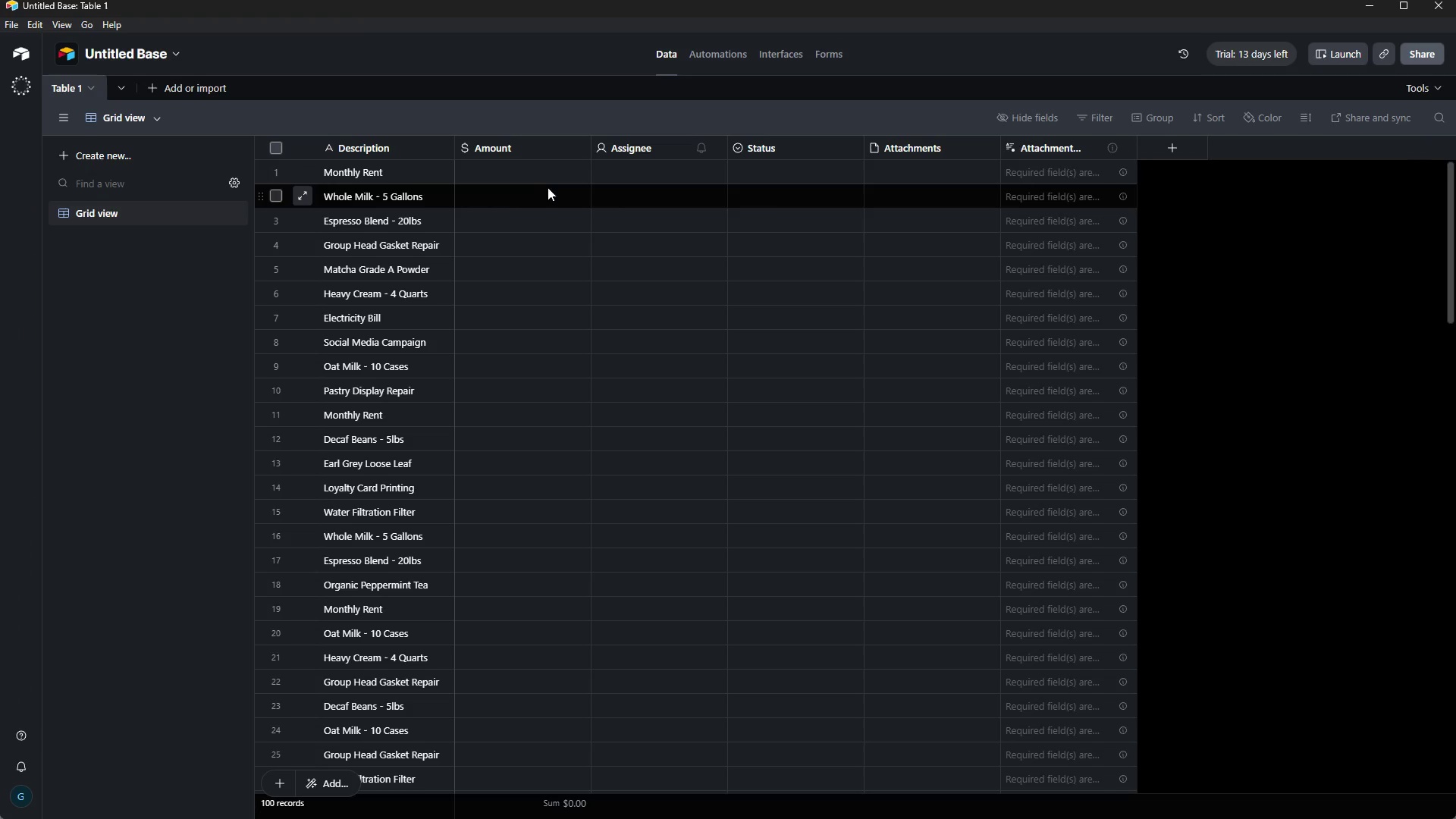 
scroll: coordinate [502, 172], scroll_direction: up, amount: 9.0
 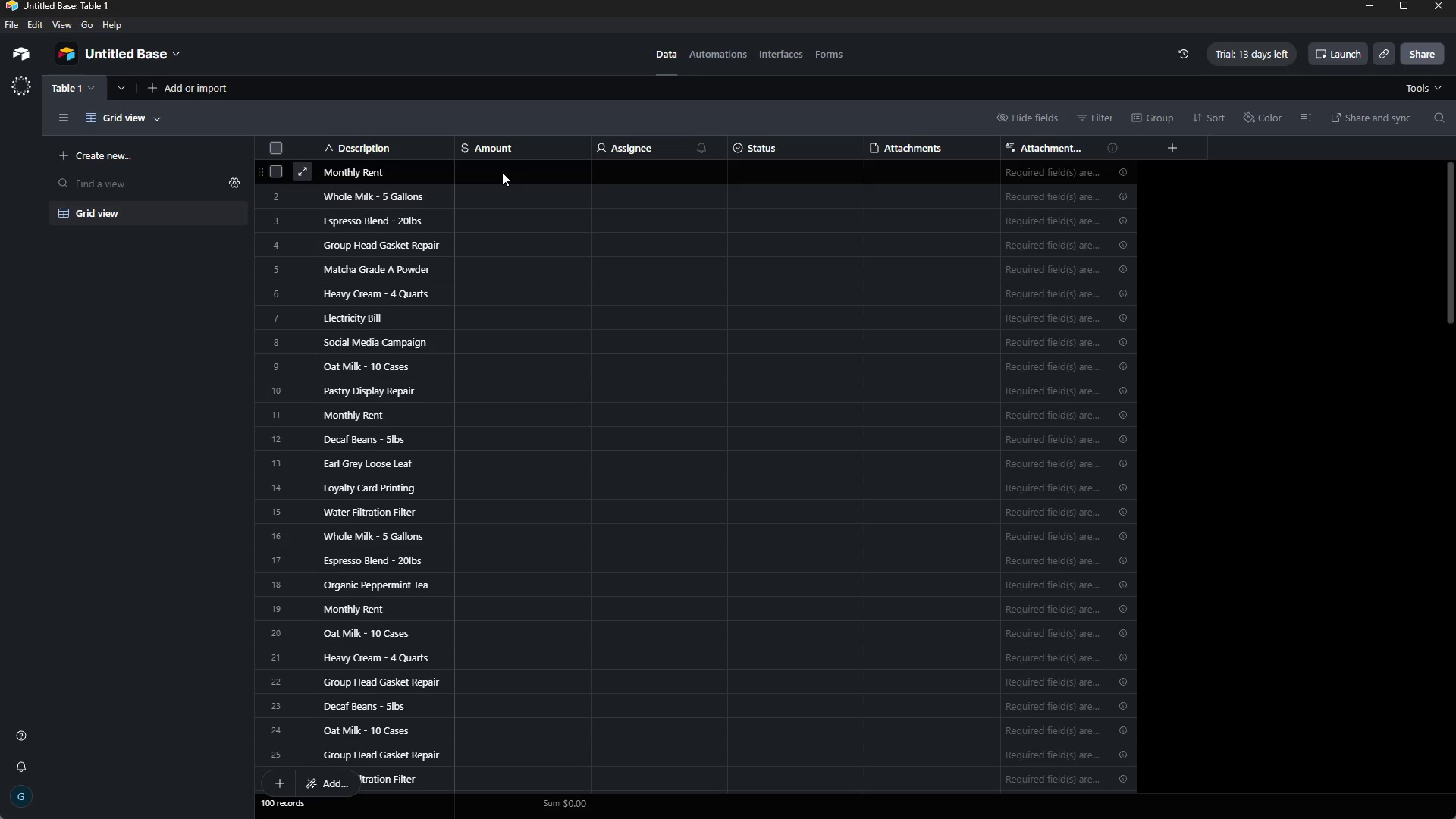 
left_click([502, 172])
 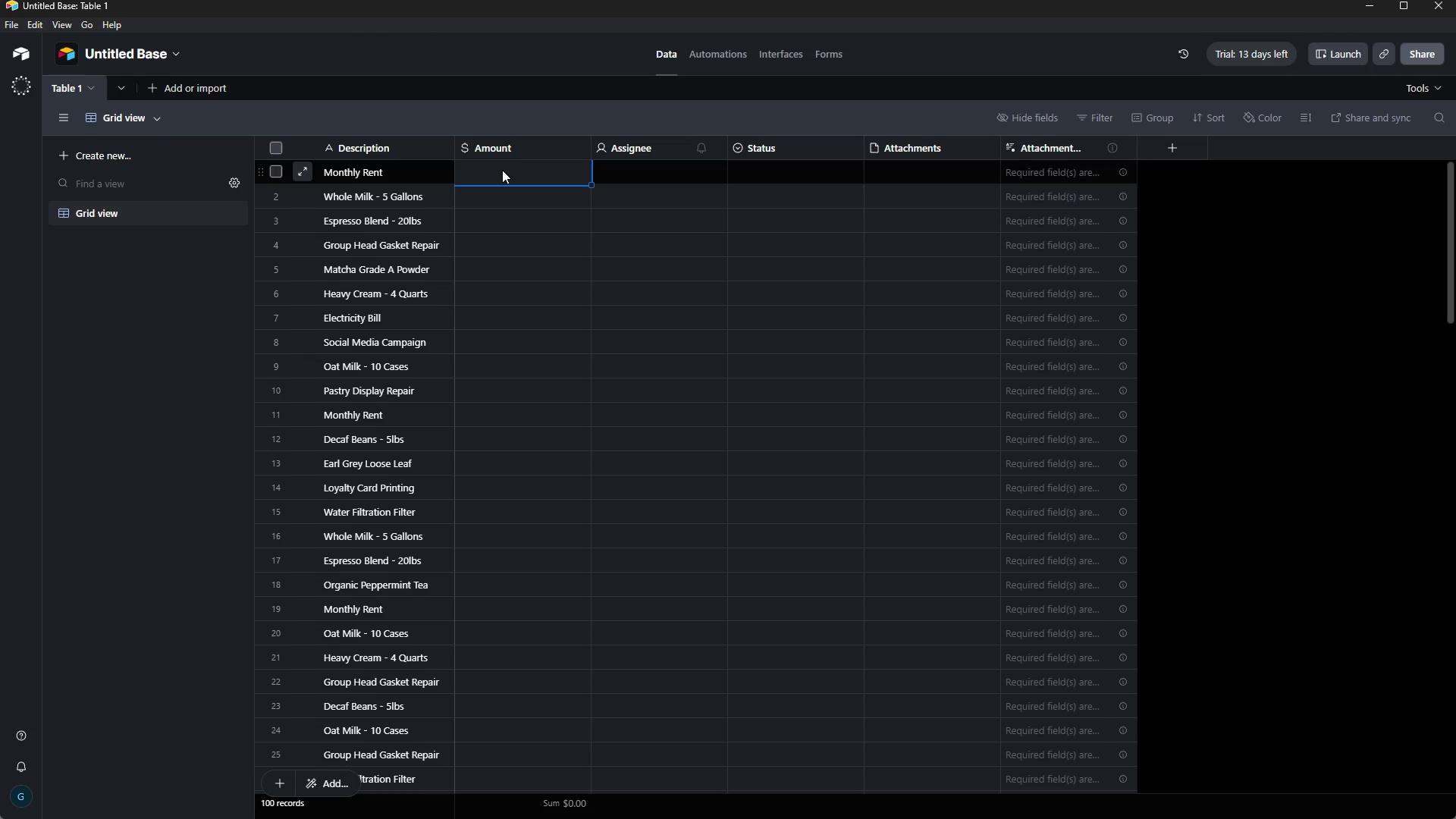 
wait(9.64)
 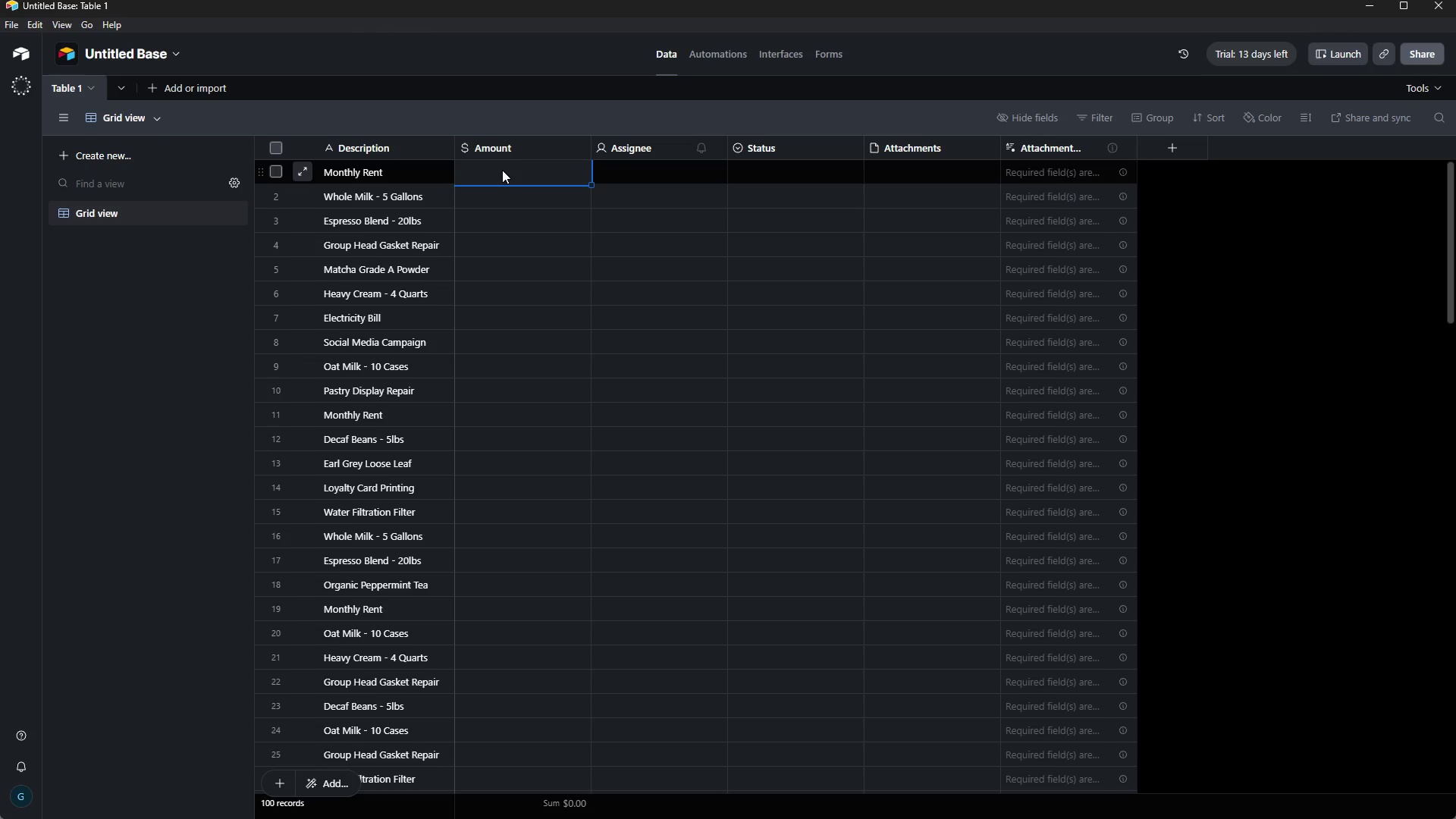 
key(Control+V)
 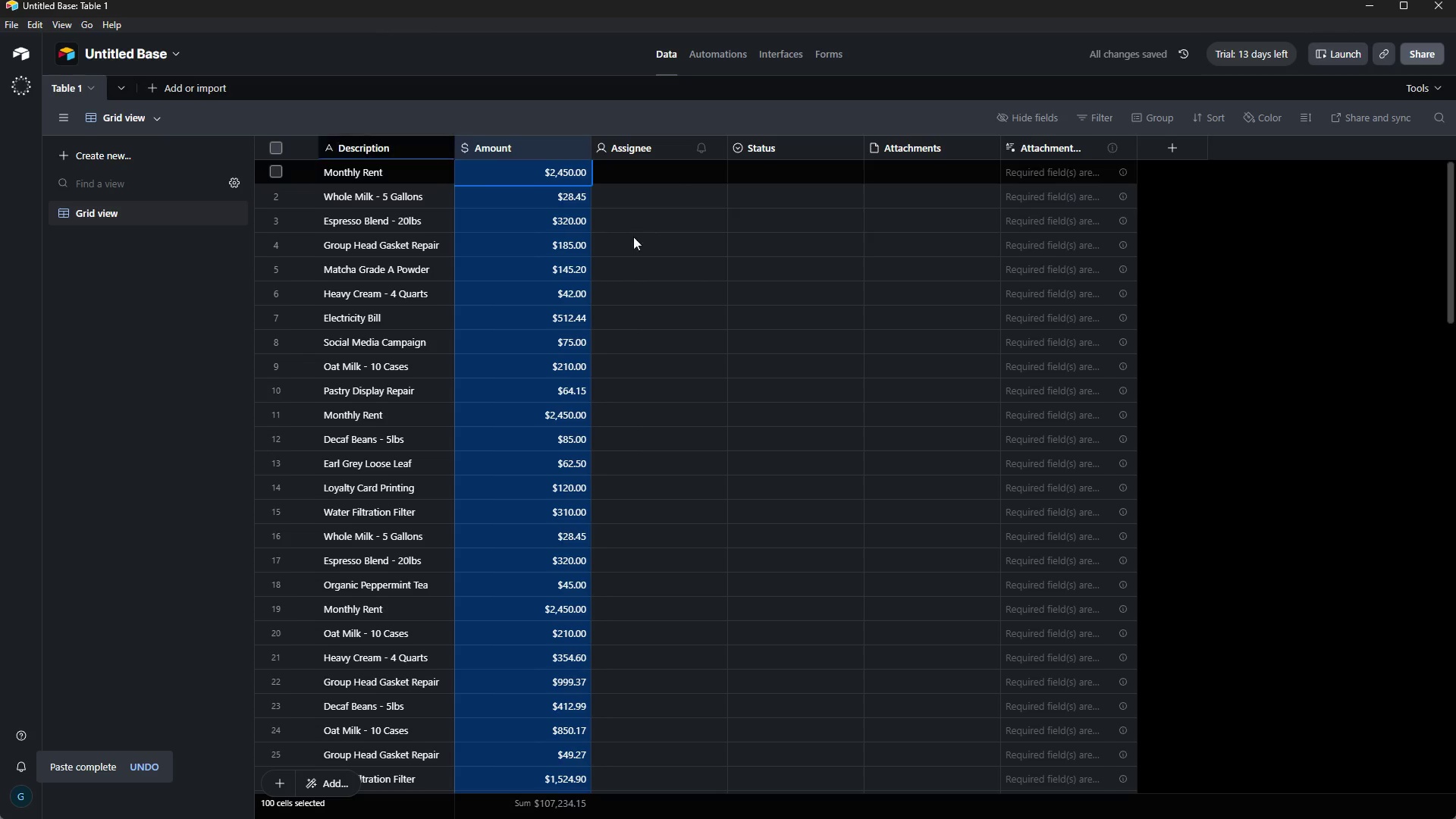 
scroll: coordinate [646, 158], scroll_direction: up, amount: 31.0
 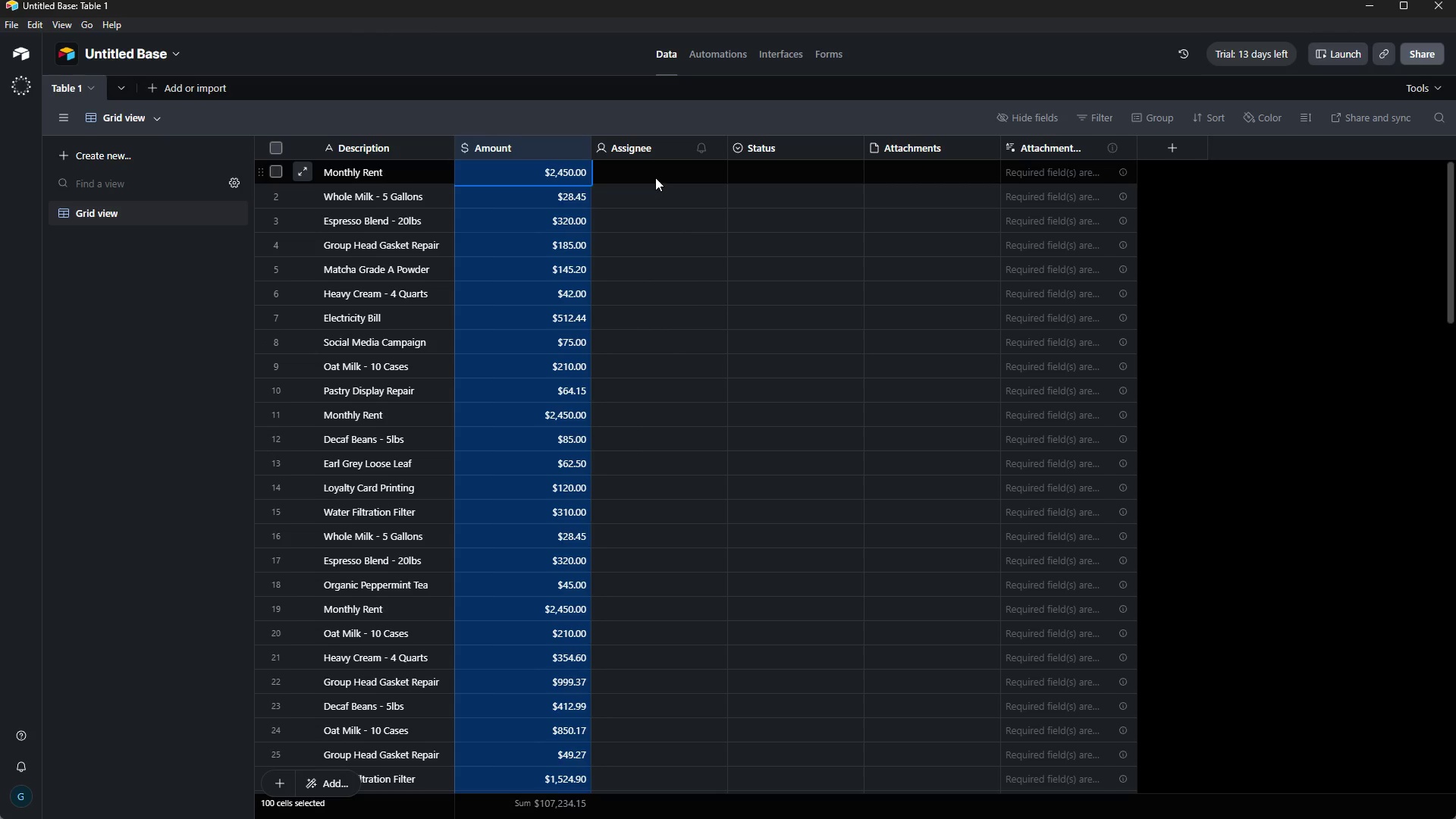 
left_click([655, 177])
 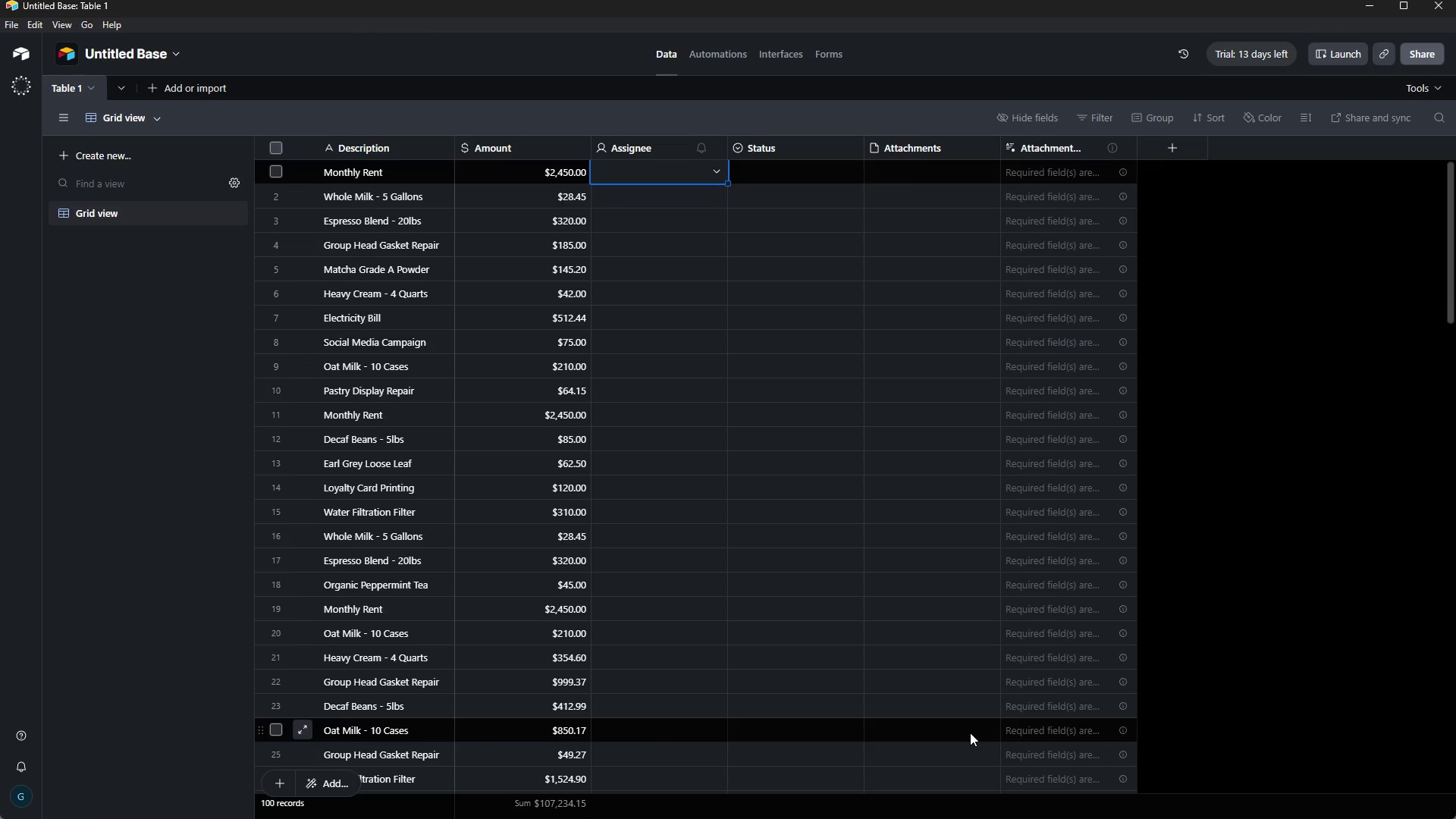 
wait(21.36)
 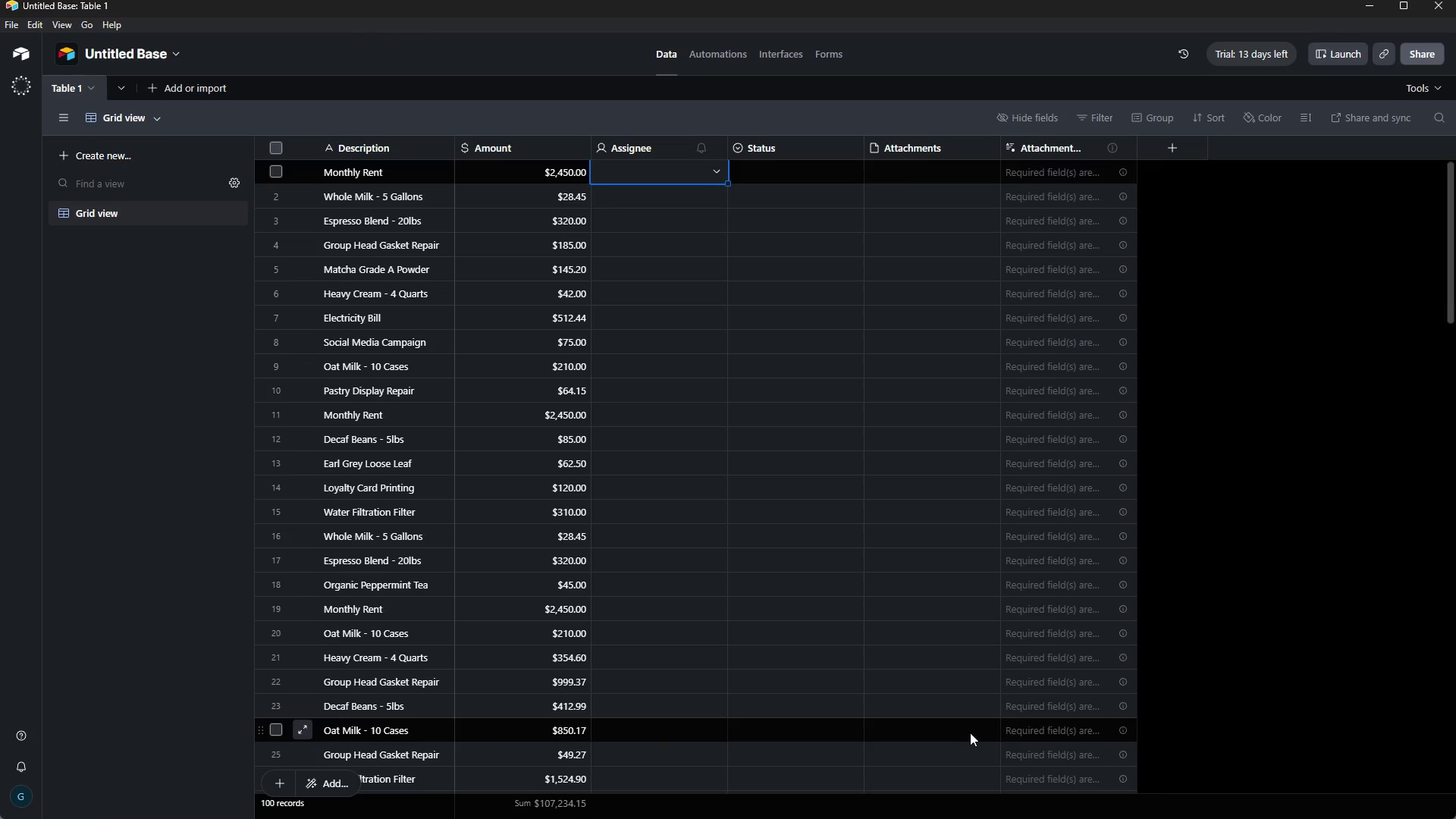 
double_click([640, 145])
 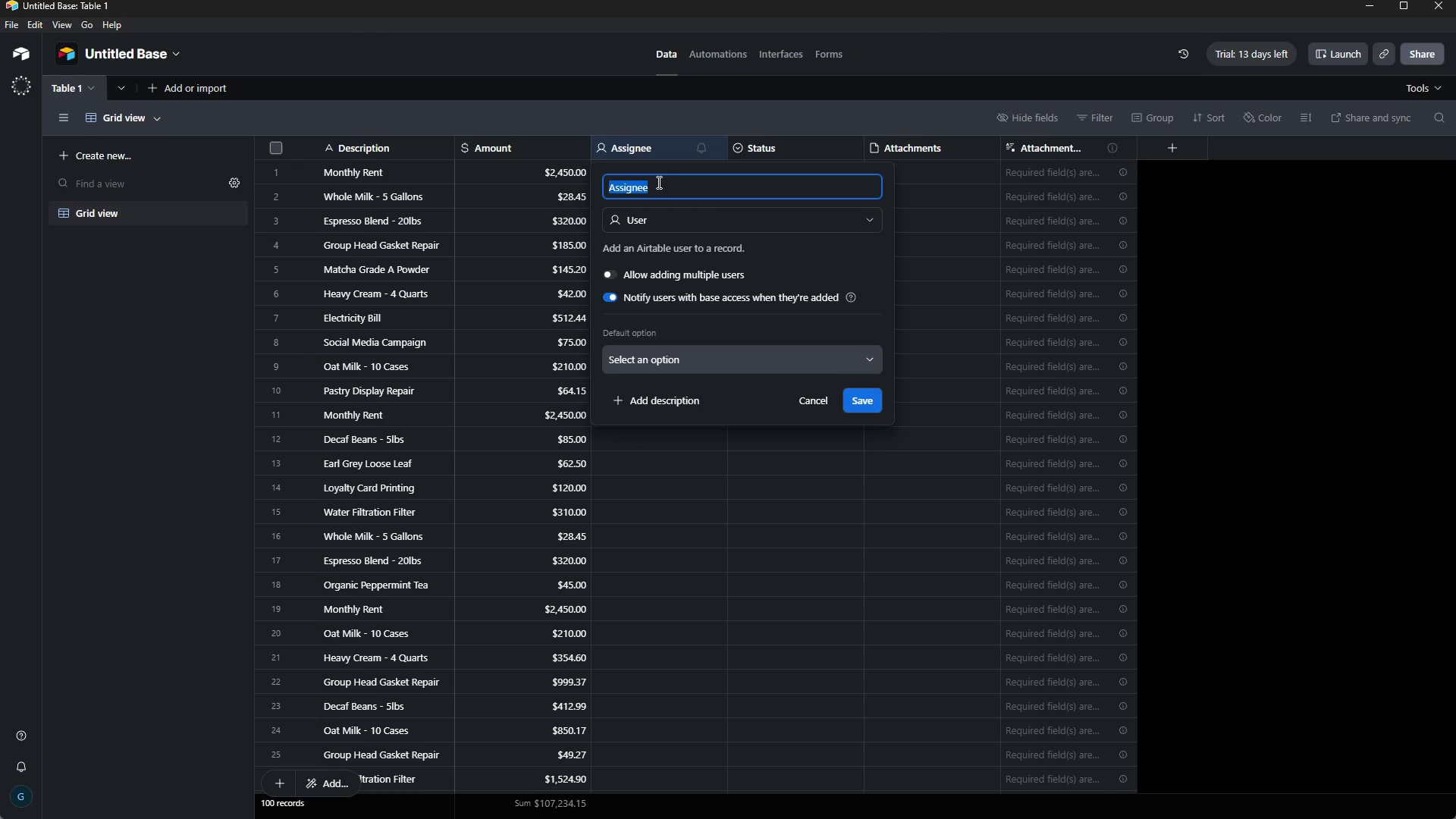 
key(Backspace)
type(ate)
 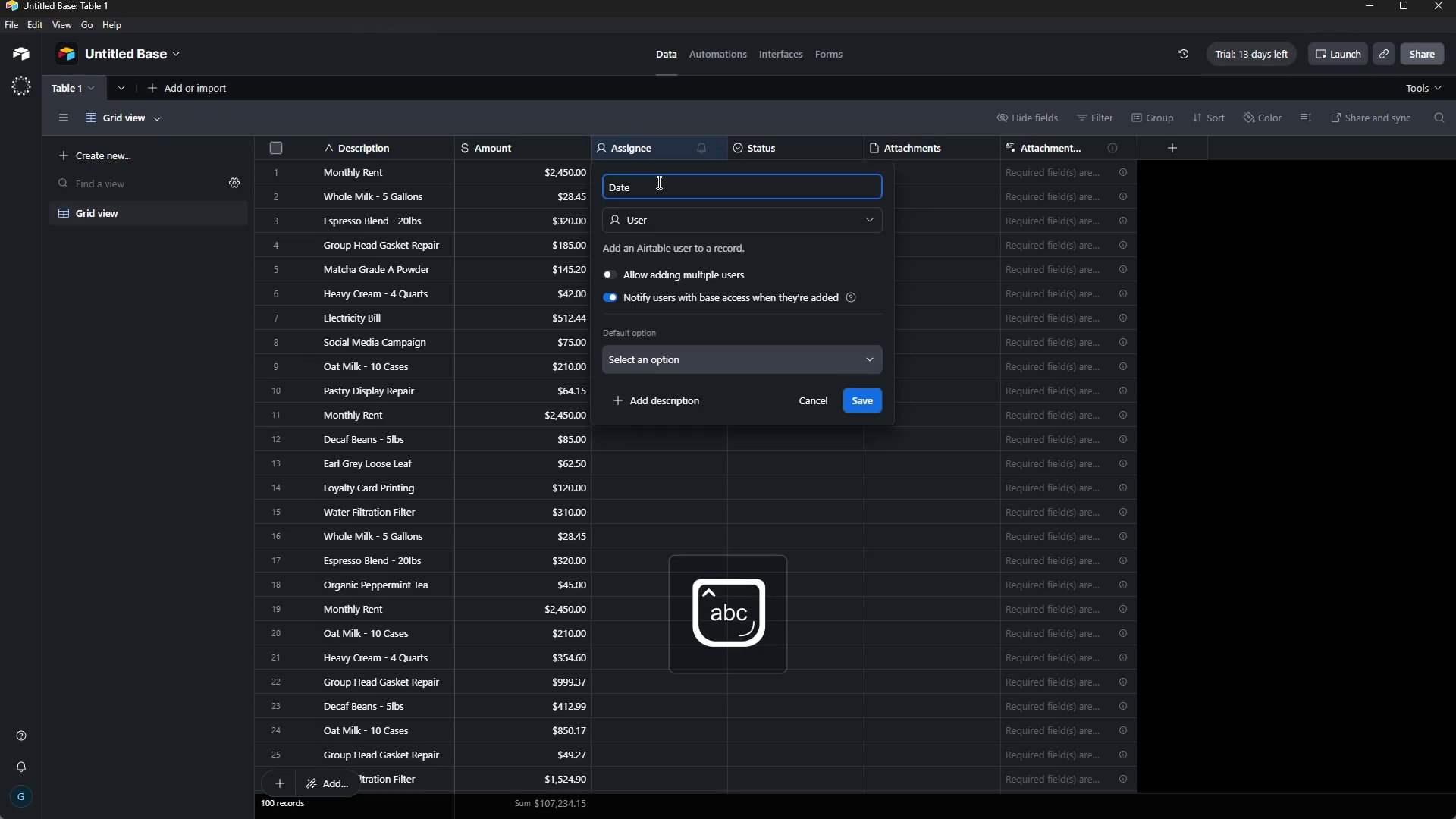 
left_click([698, 218])
 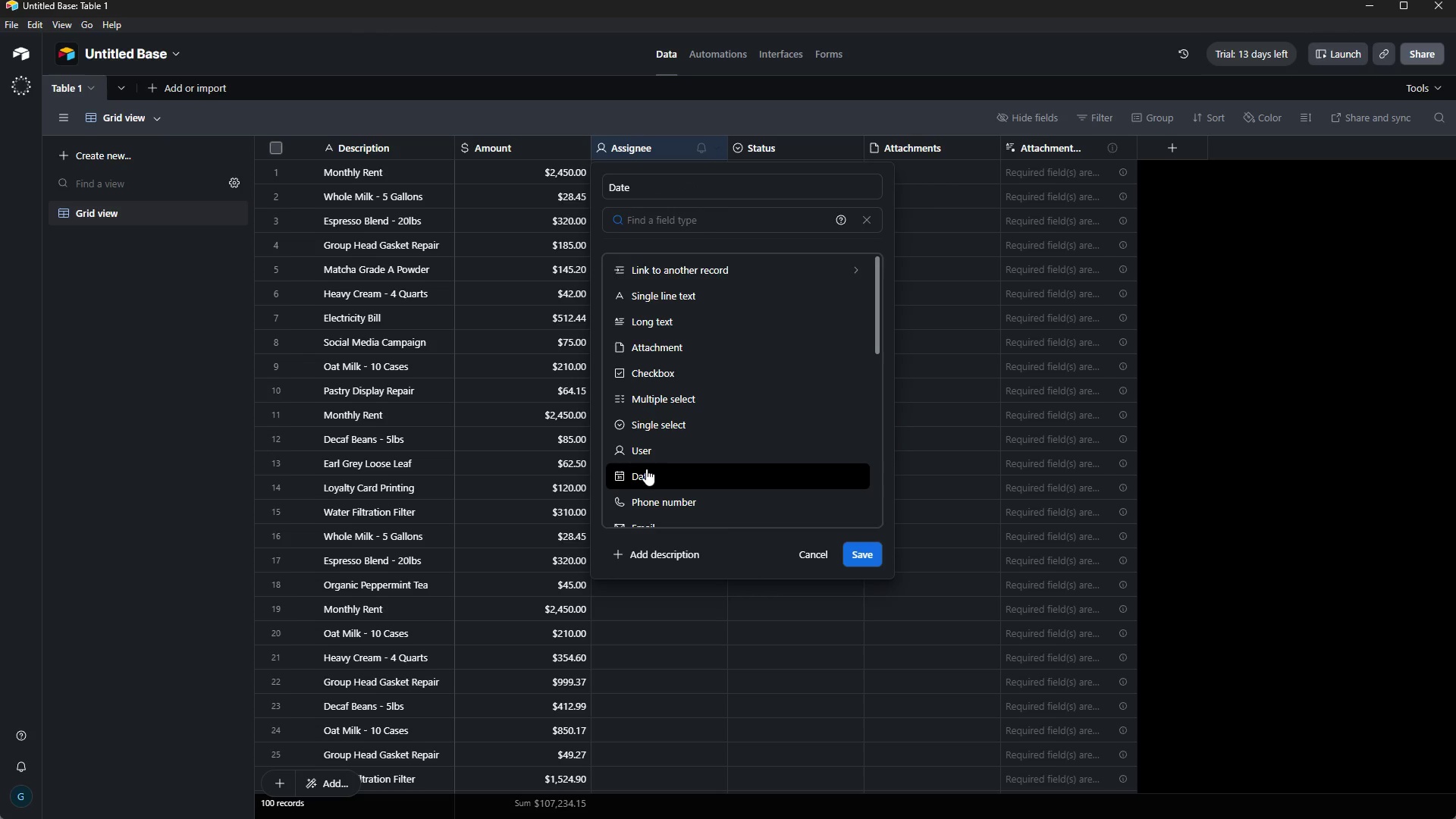 
left_click([648, 472])
 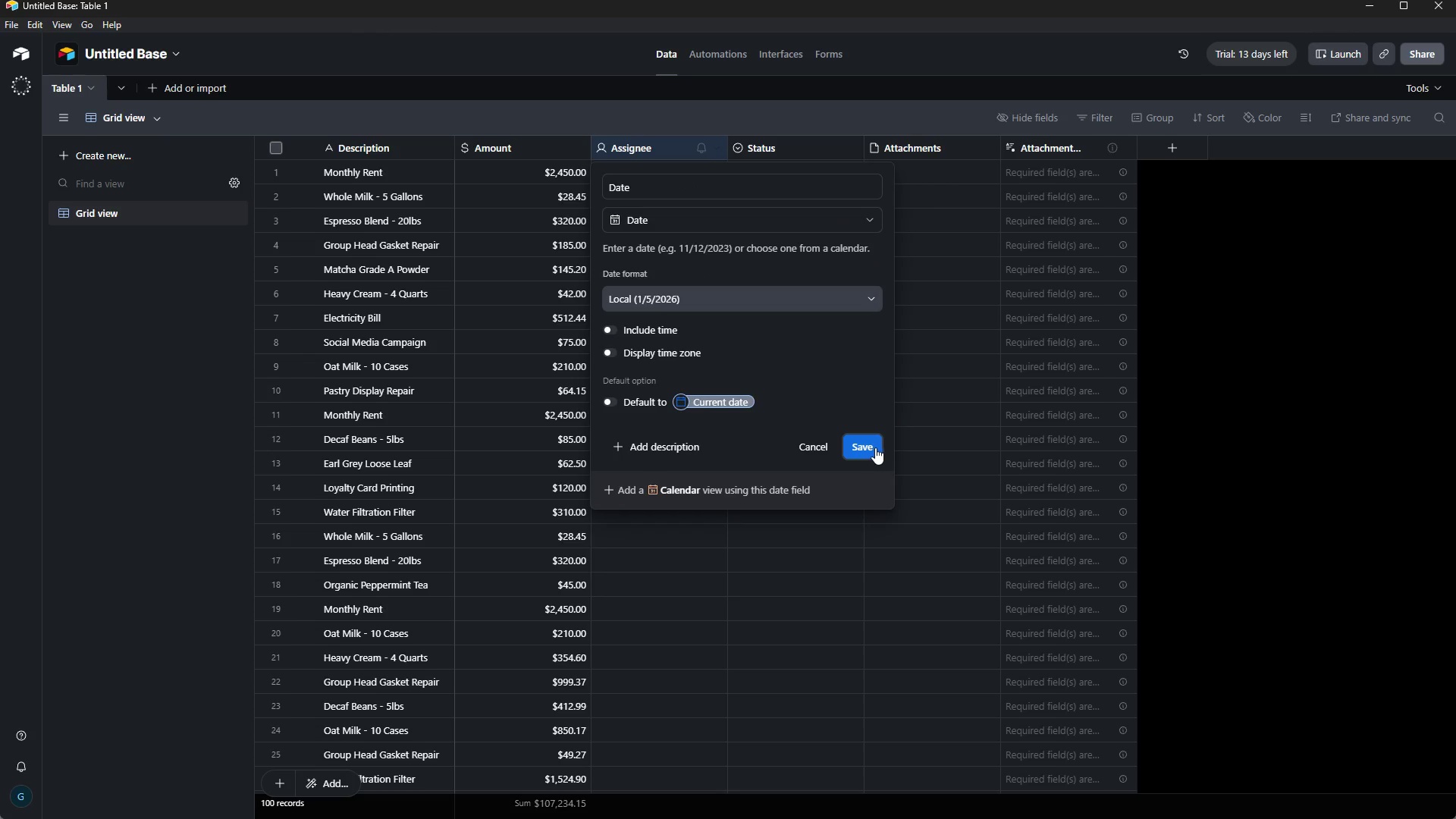 
left_click([863, 446])
 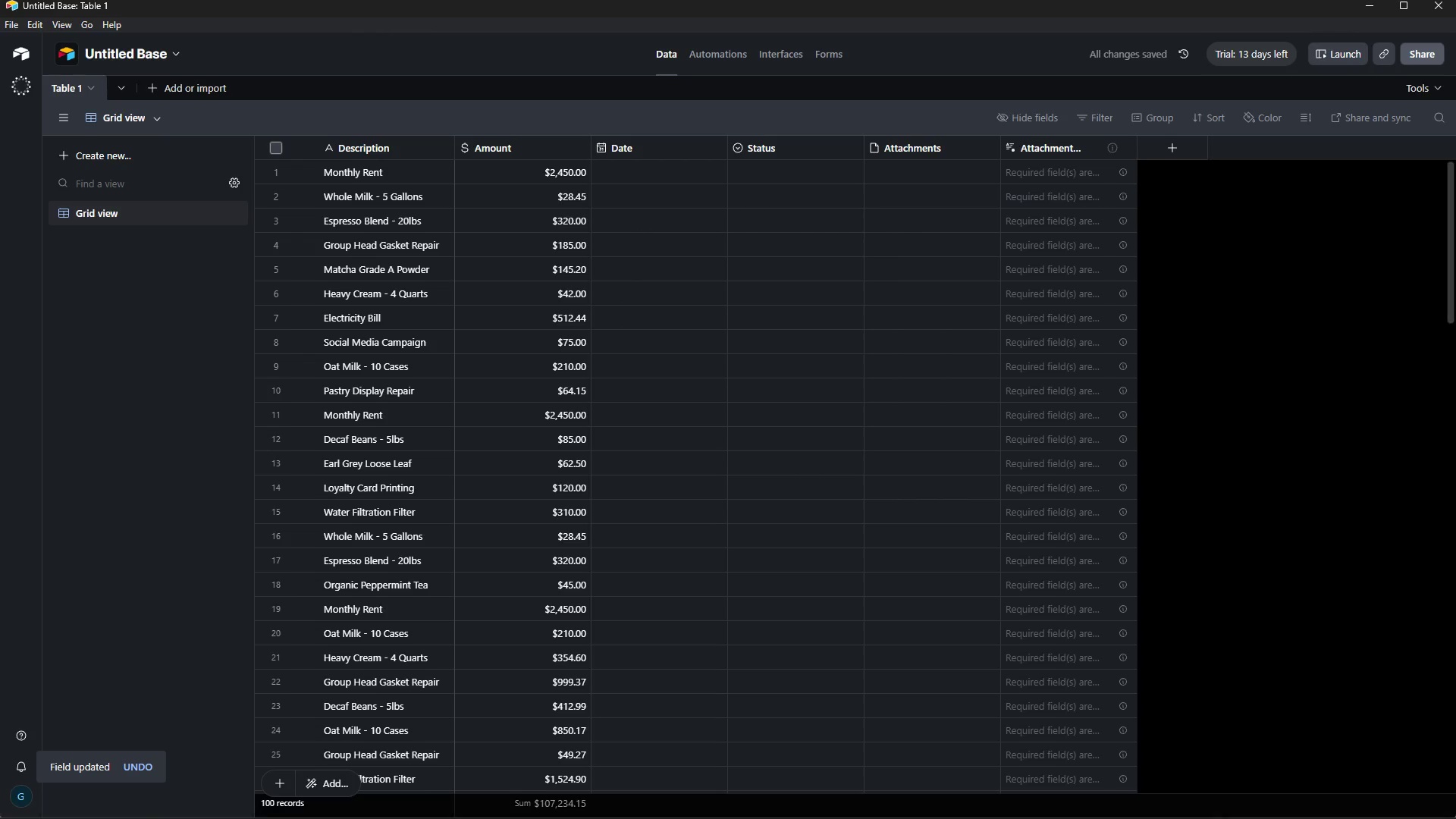 
wait(6.03)
 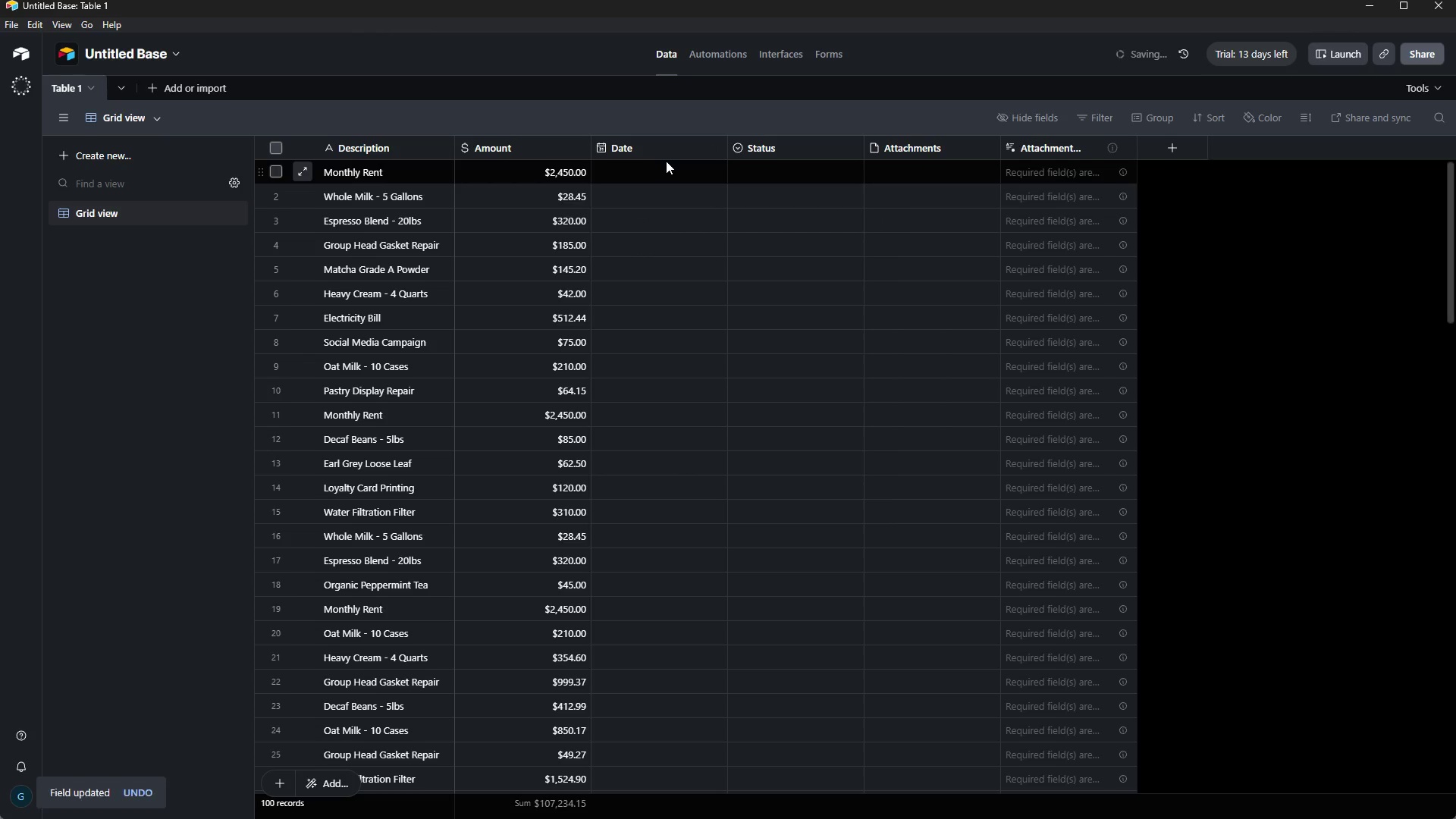 
left_click([1024, 814])
 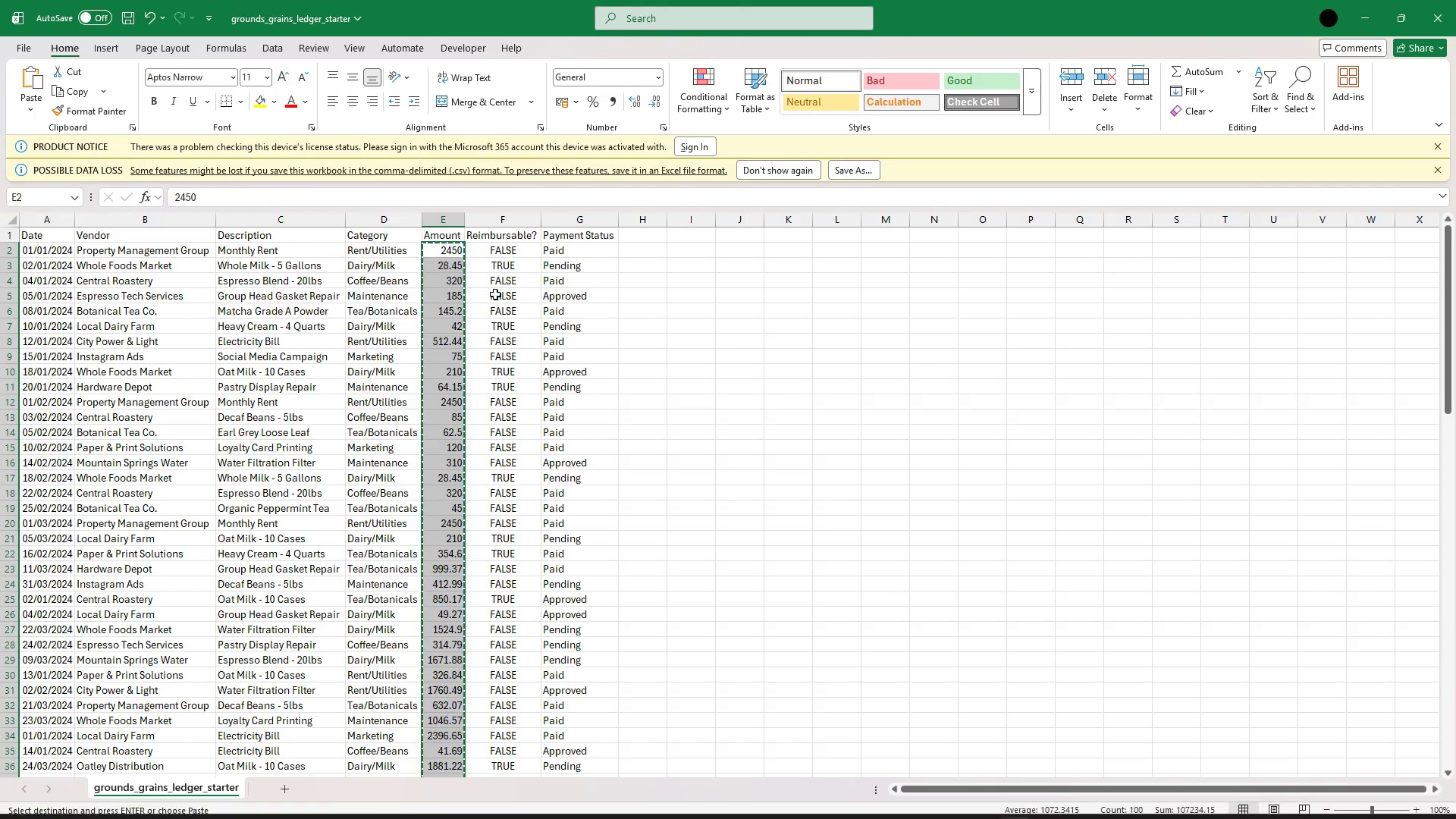 
left_click([487, 269])
 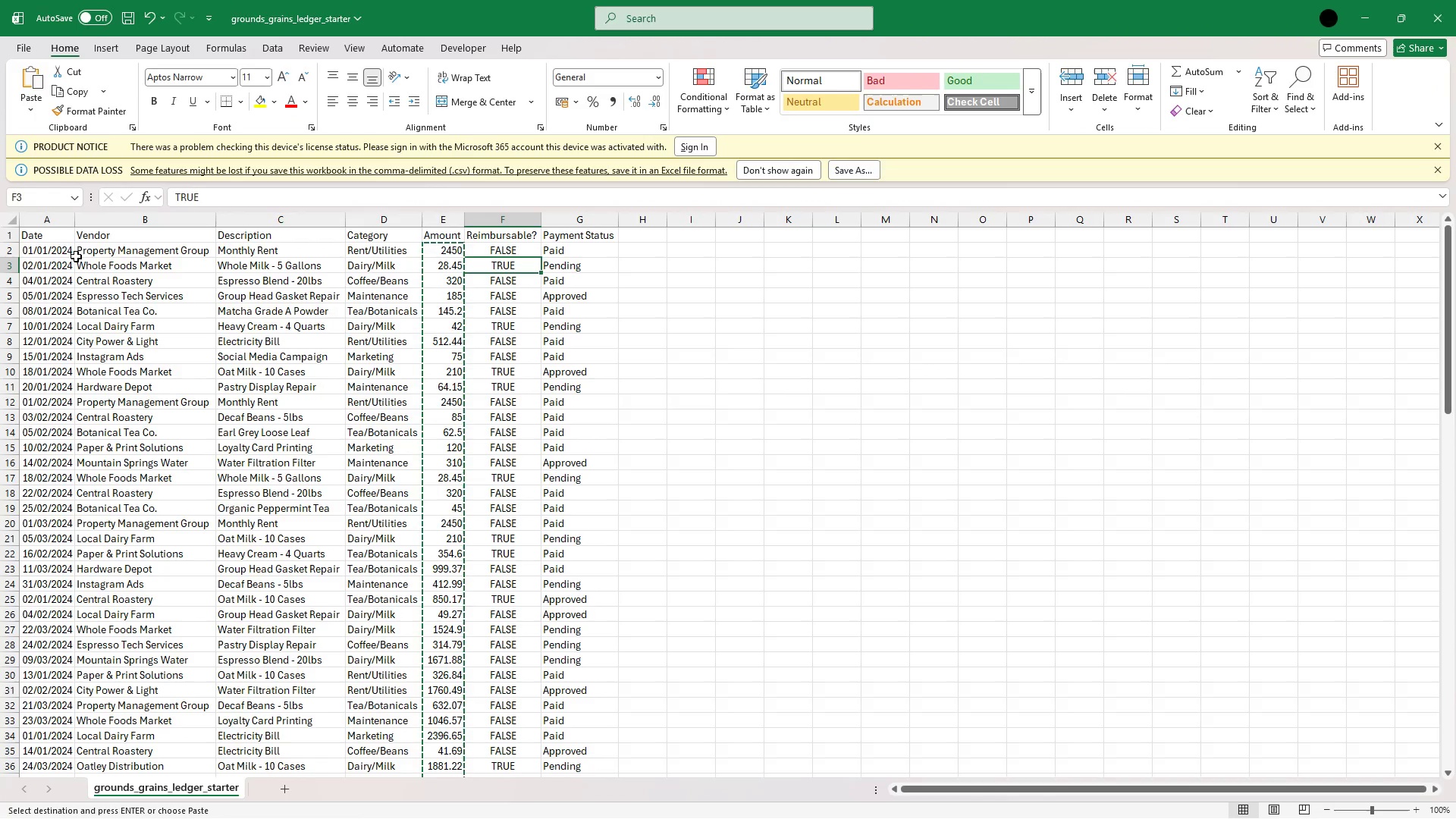 
left_click([64, 246])
 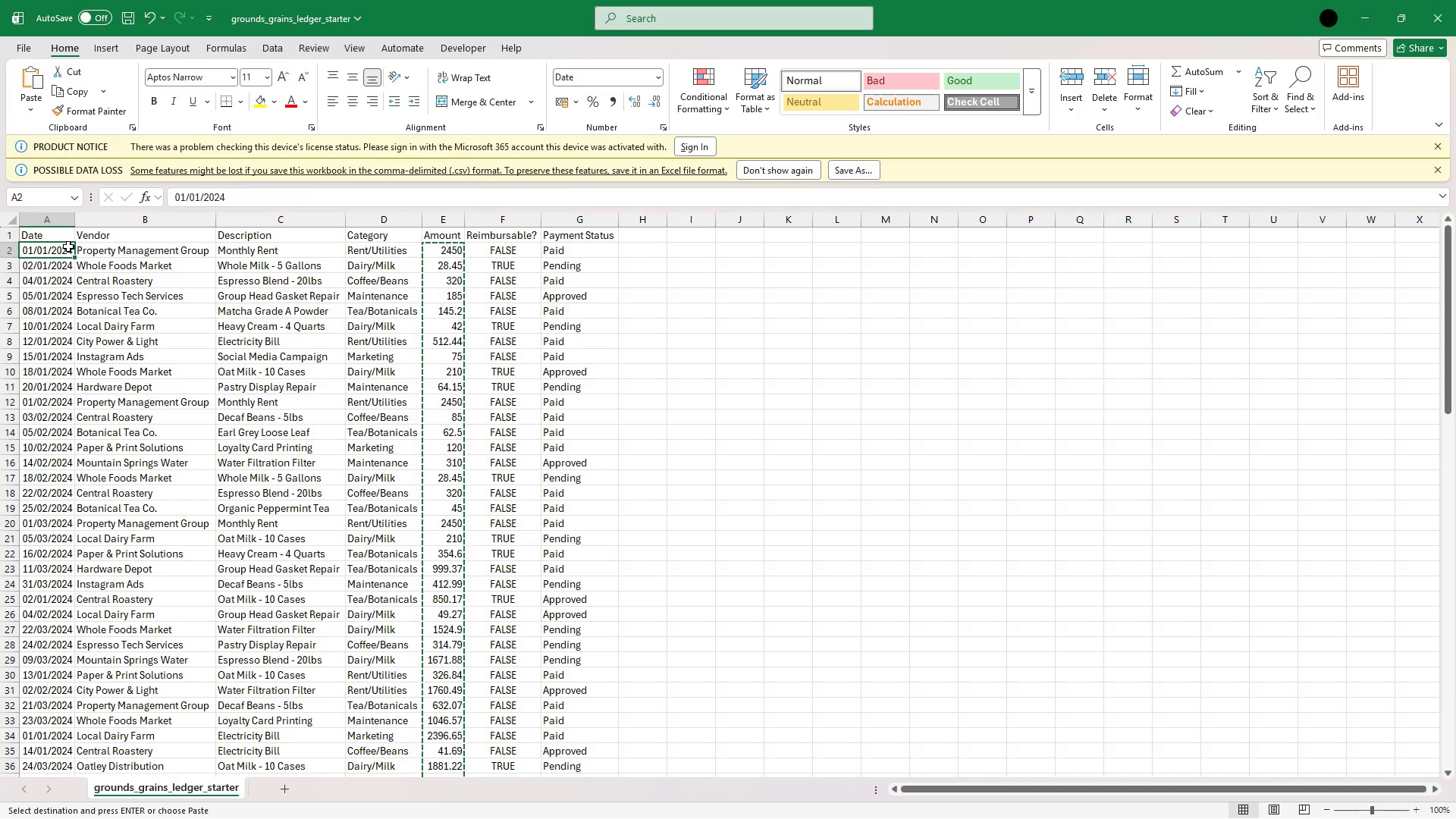 
key(Escape)
 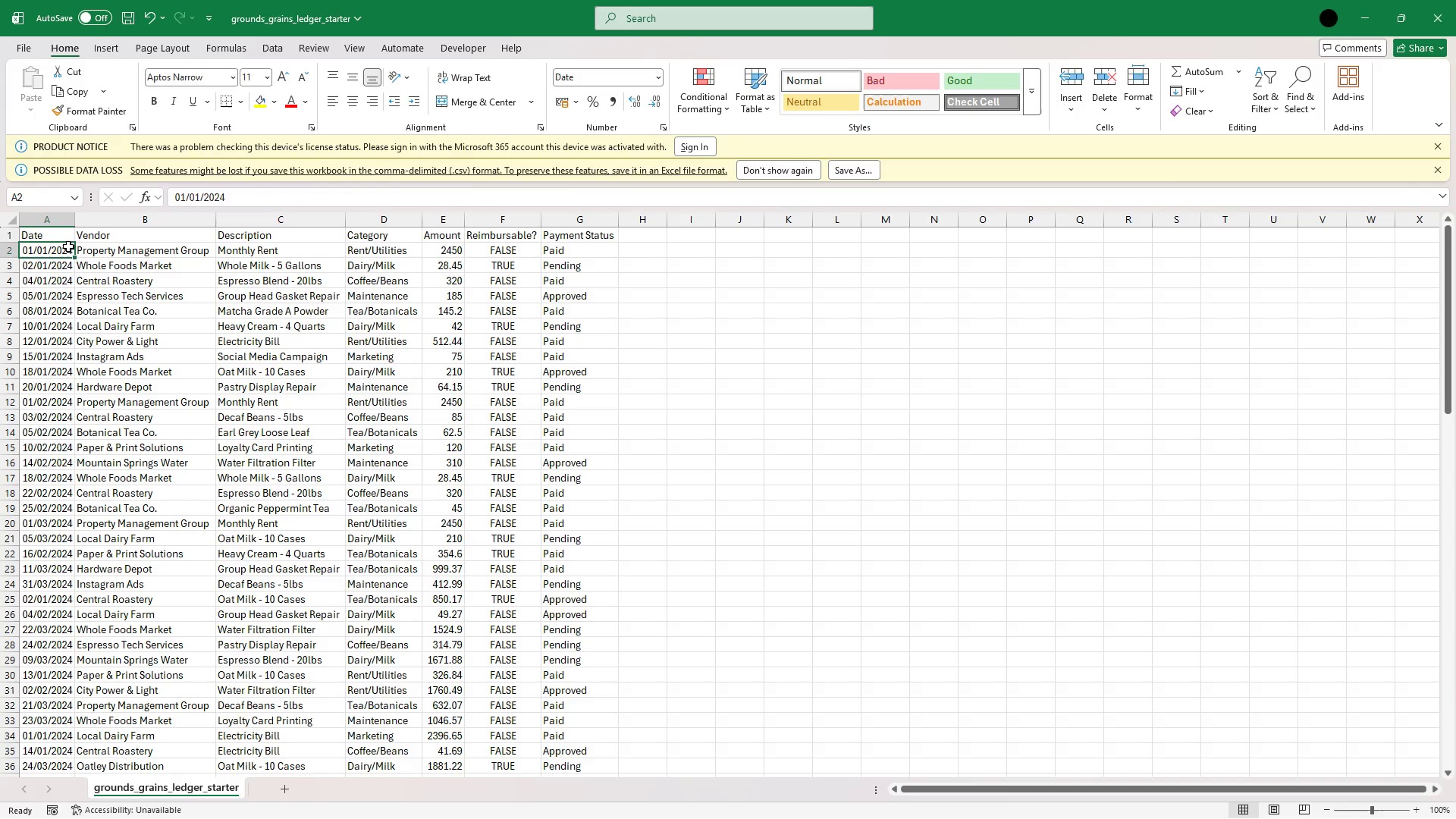 
wait(9.53)
 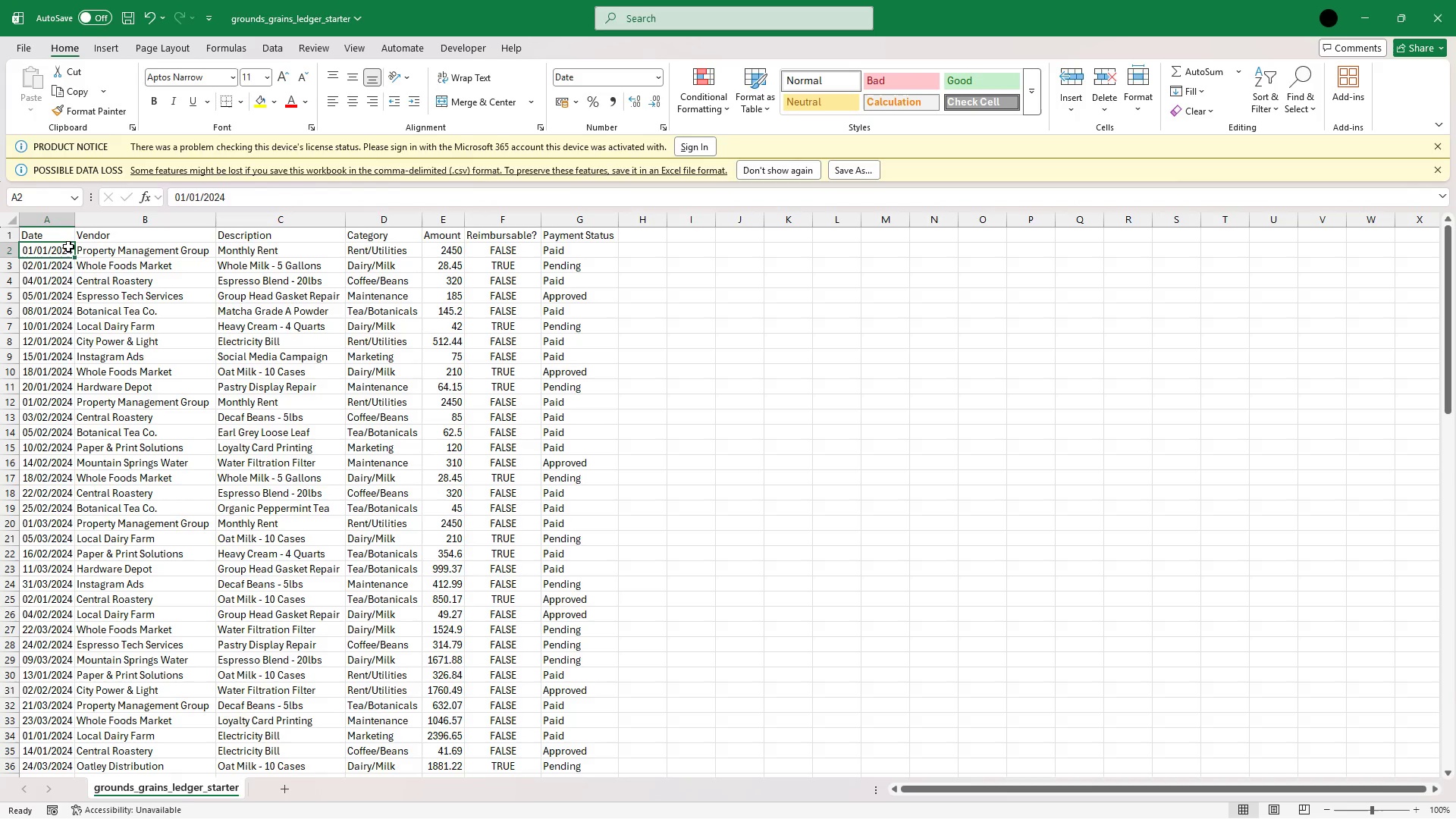 
hold_key(key=ShiftRight, duration=12.84)
 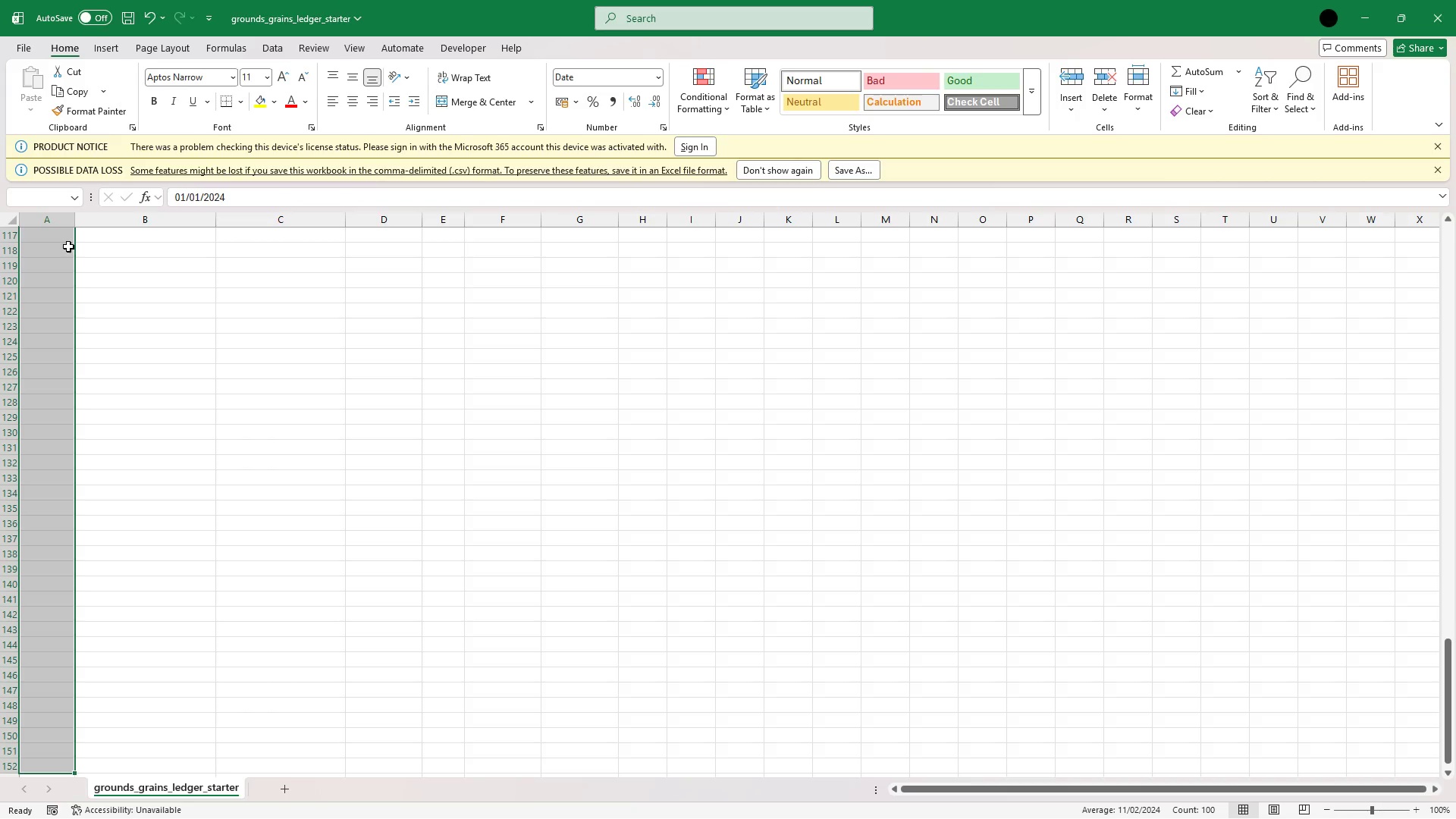 
hold_key(key=ArrowDown, duration=1.5)
 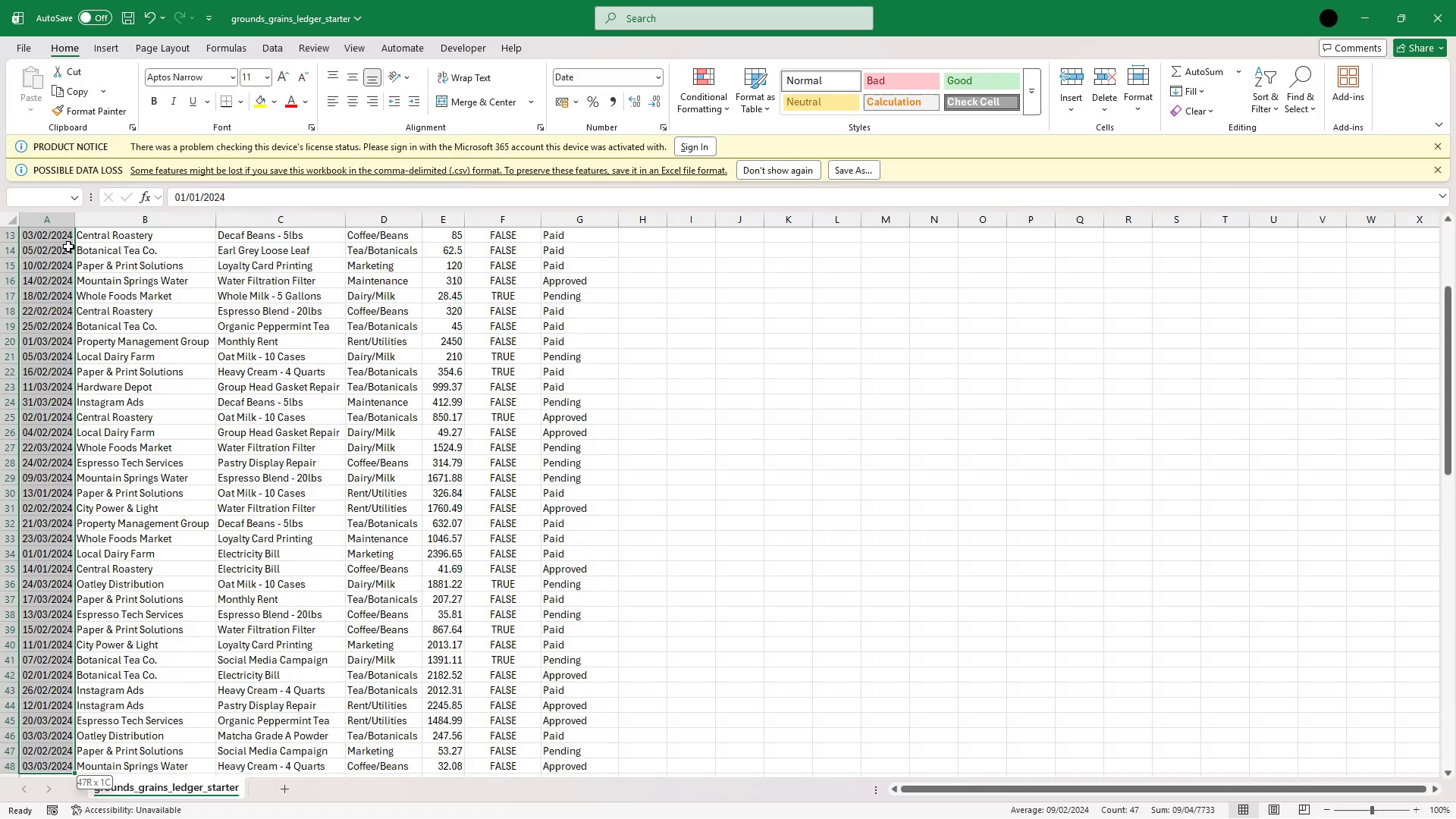 
hold_key(key=ArrowDown, duration=1.5)
 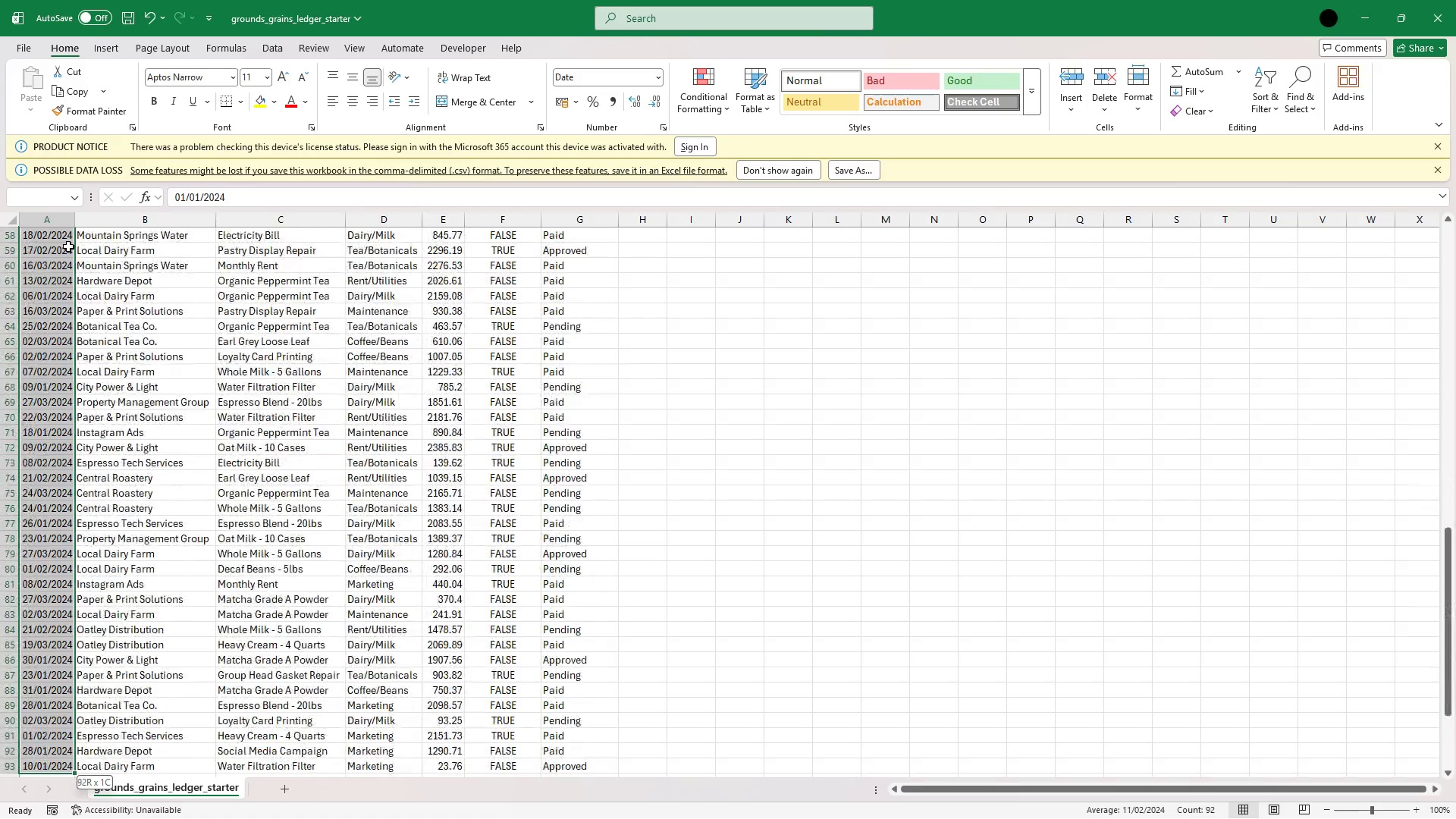 
hold_key(key=ArrowDown, duration=1.52)
 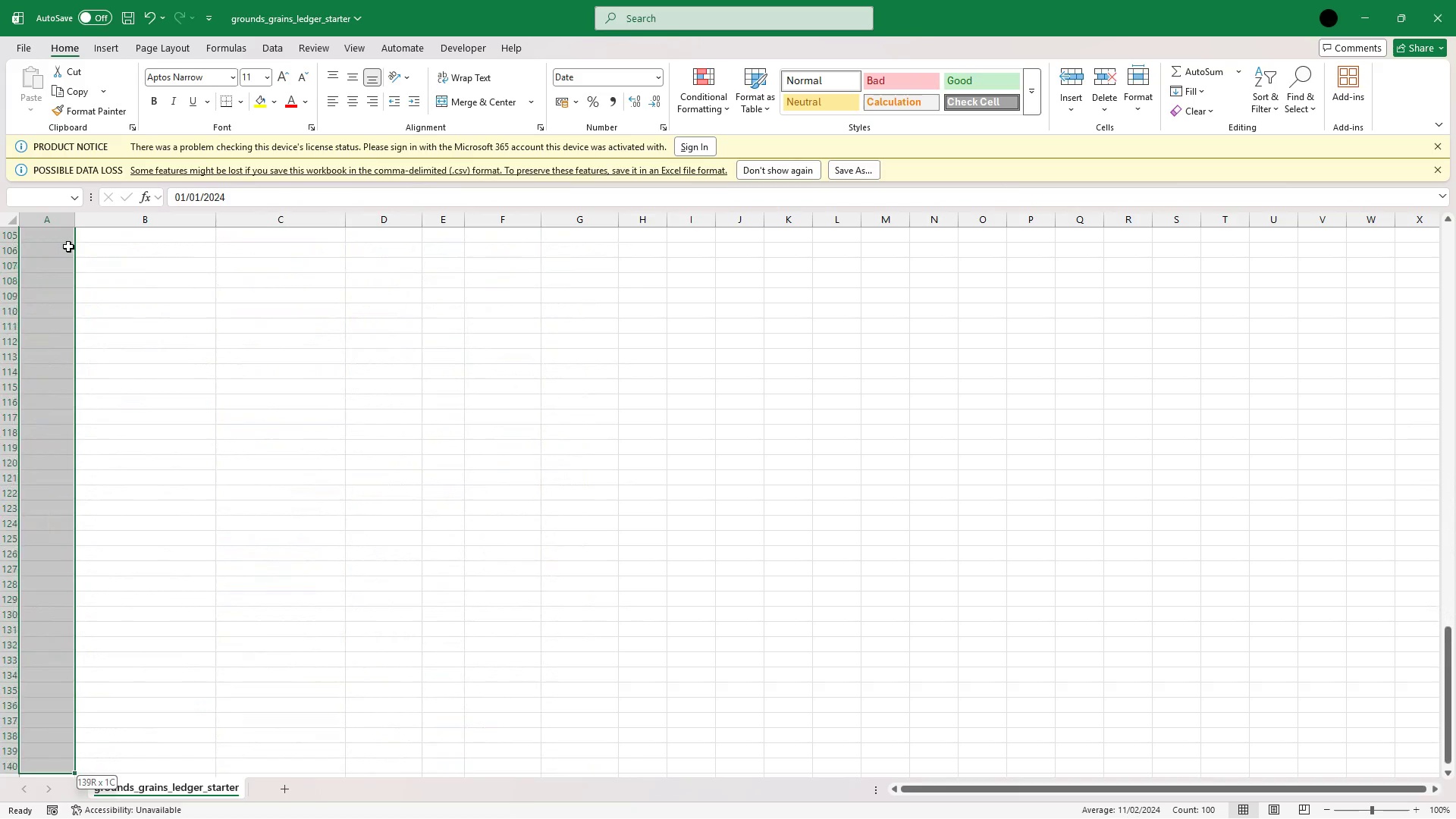 
hold_key(key=ArrowDown, duration=0.91)
 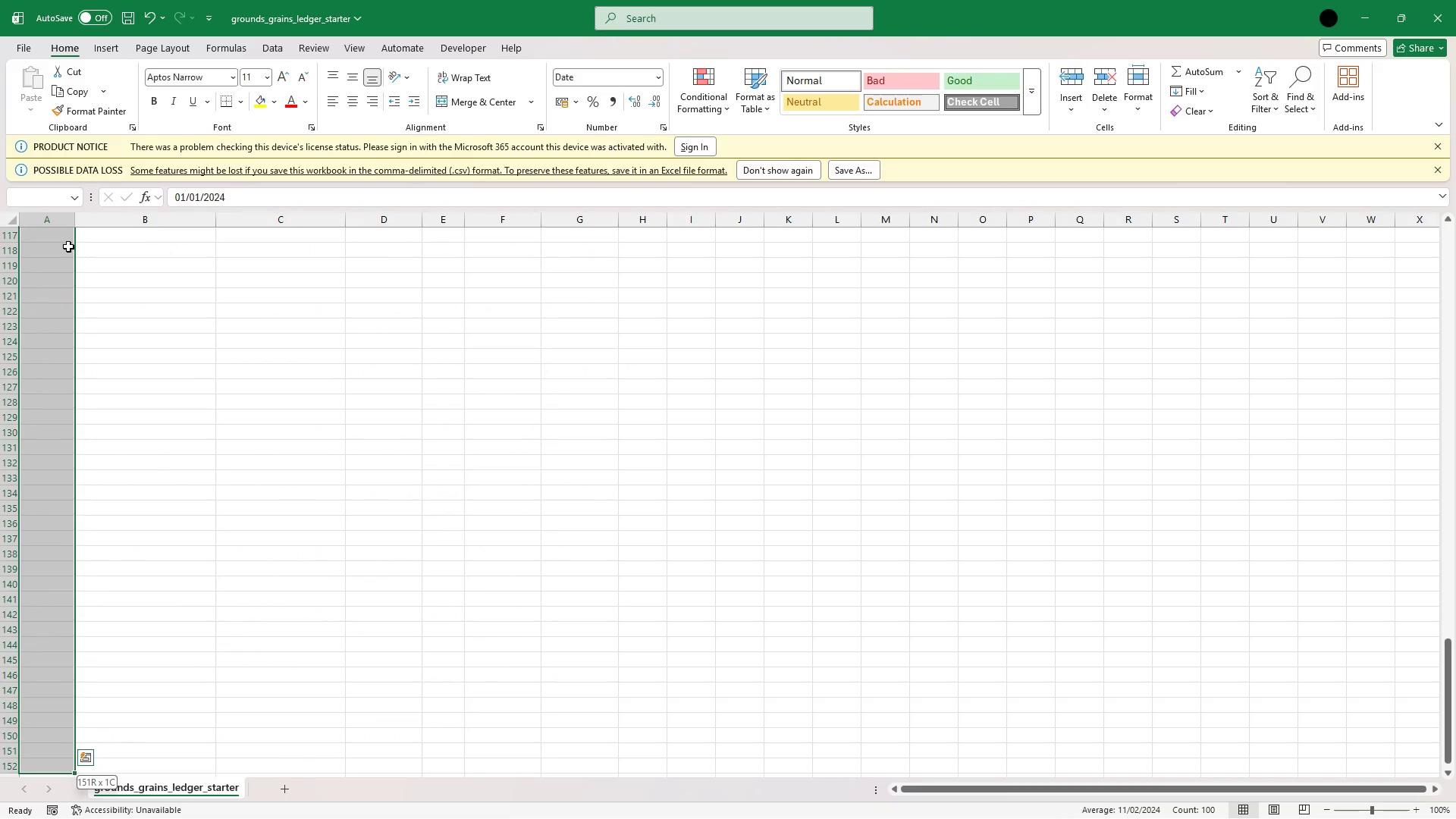 
key(Shift+ArrowUp)
 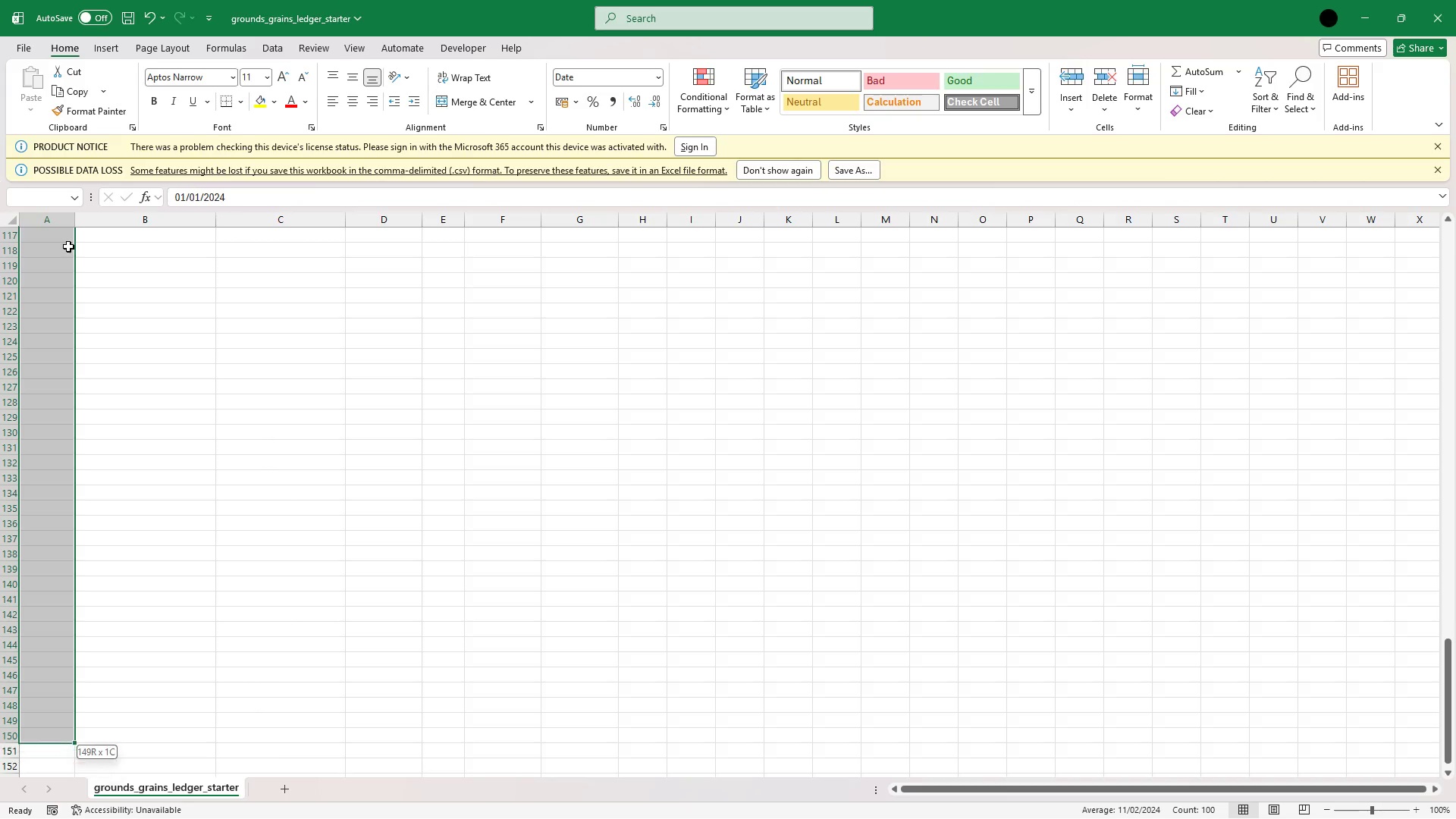 
key(Shift+ArrowUp)
 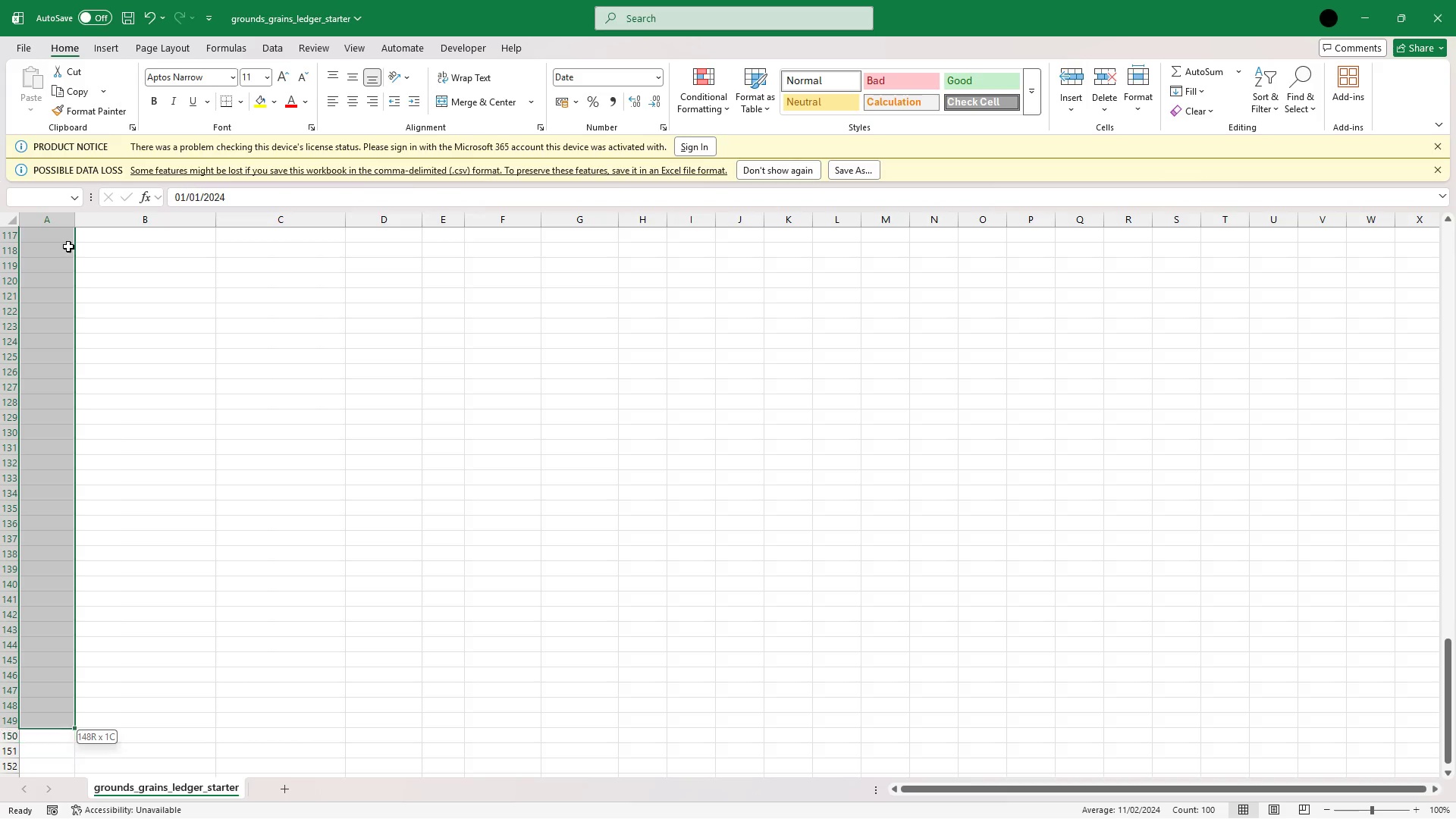 
key(Shift+ArrowUp)
 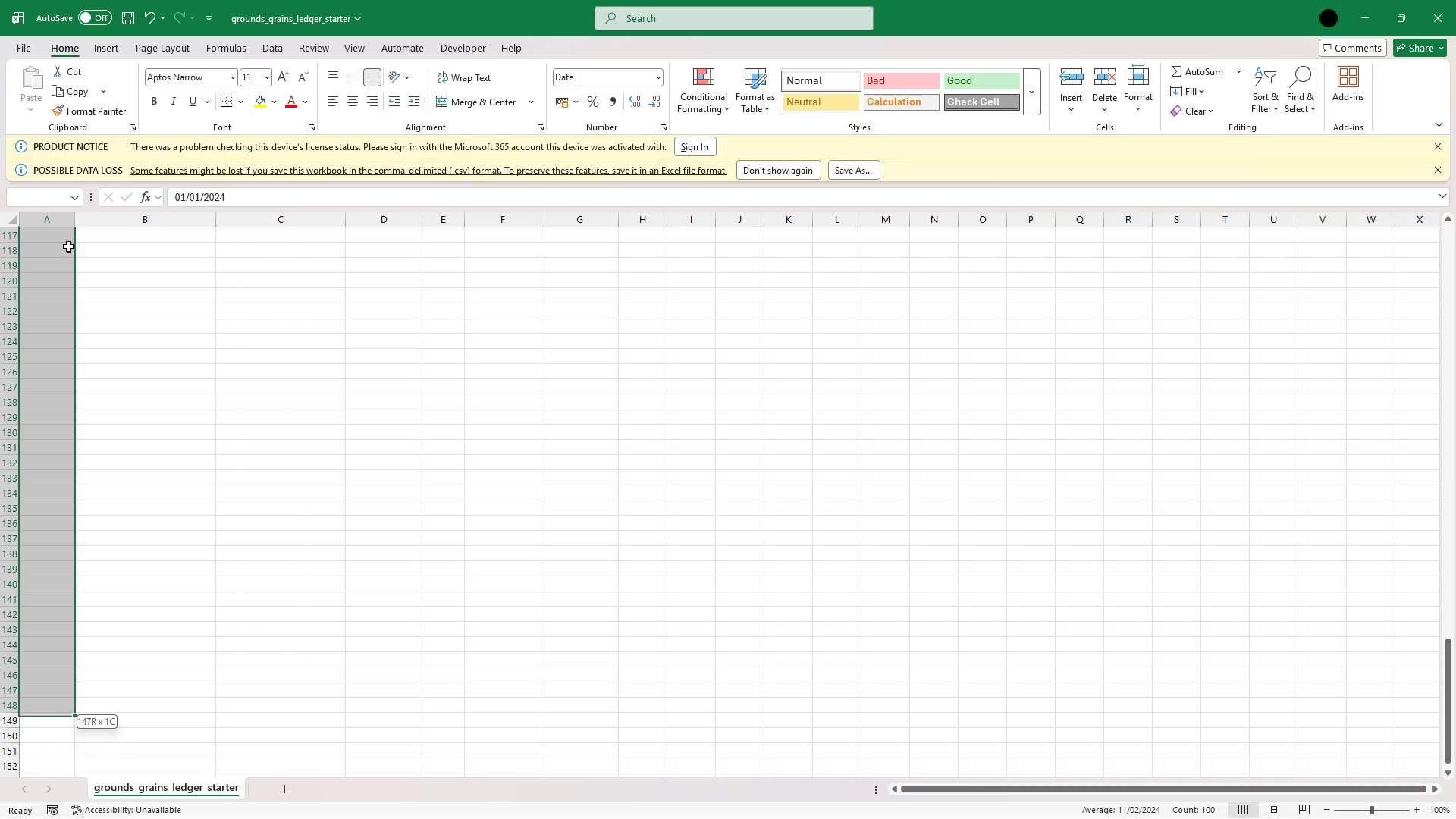 
hold_key(key=ArrowUp, duration=0.8)
 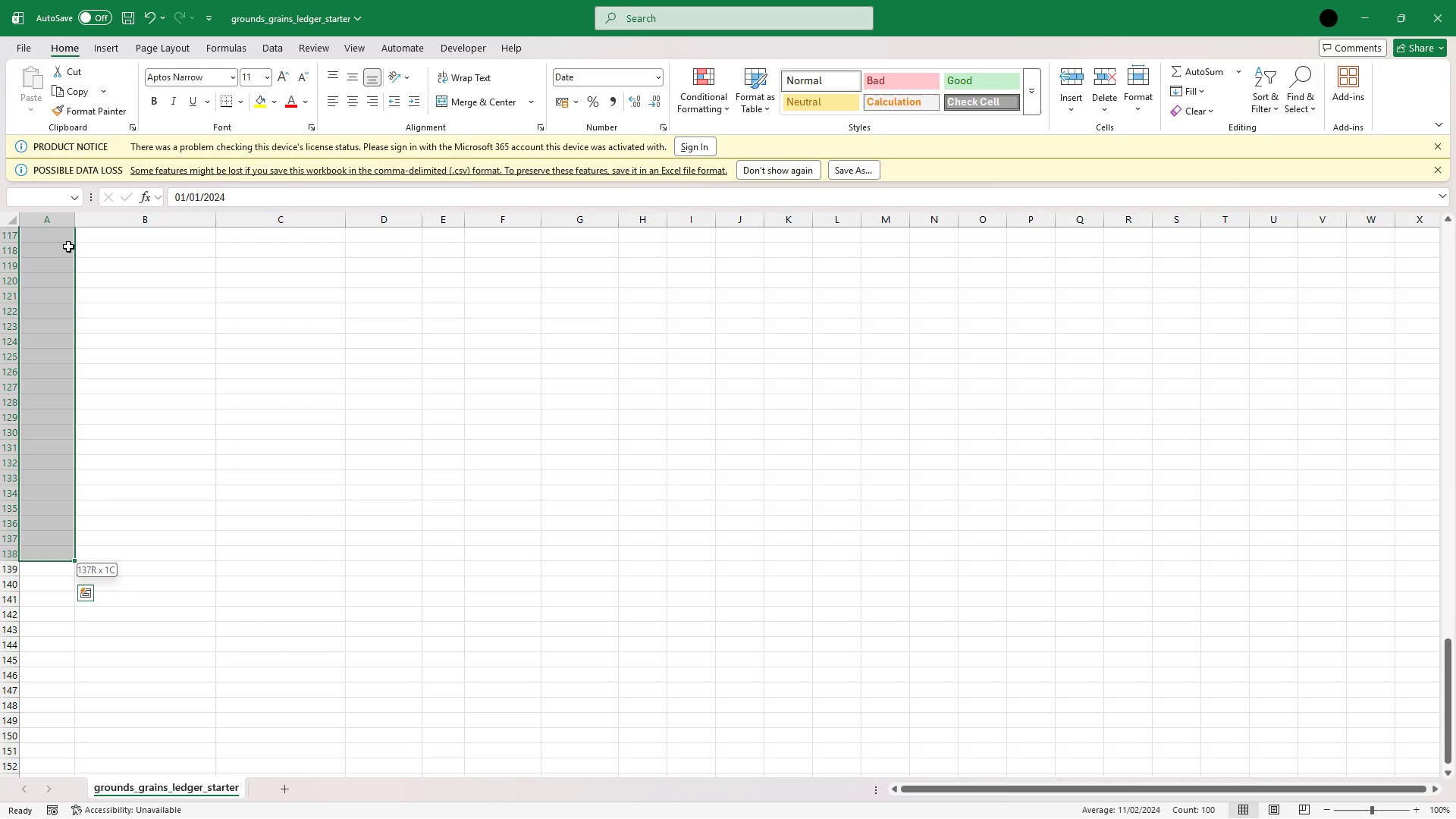 
key(Shift+ArrowUp)
 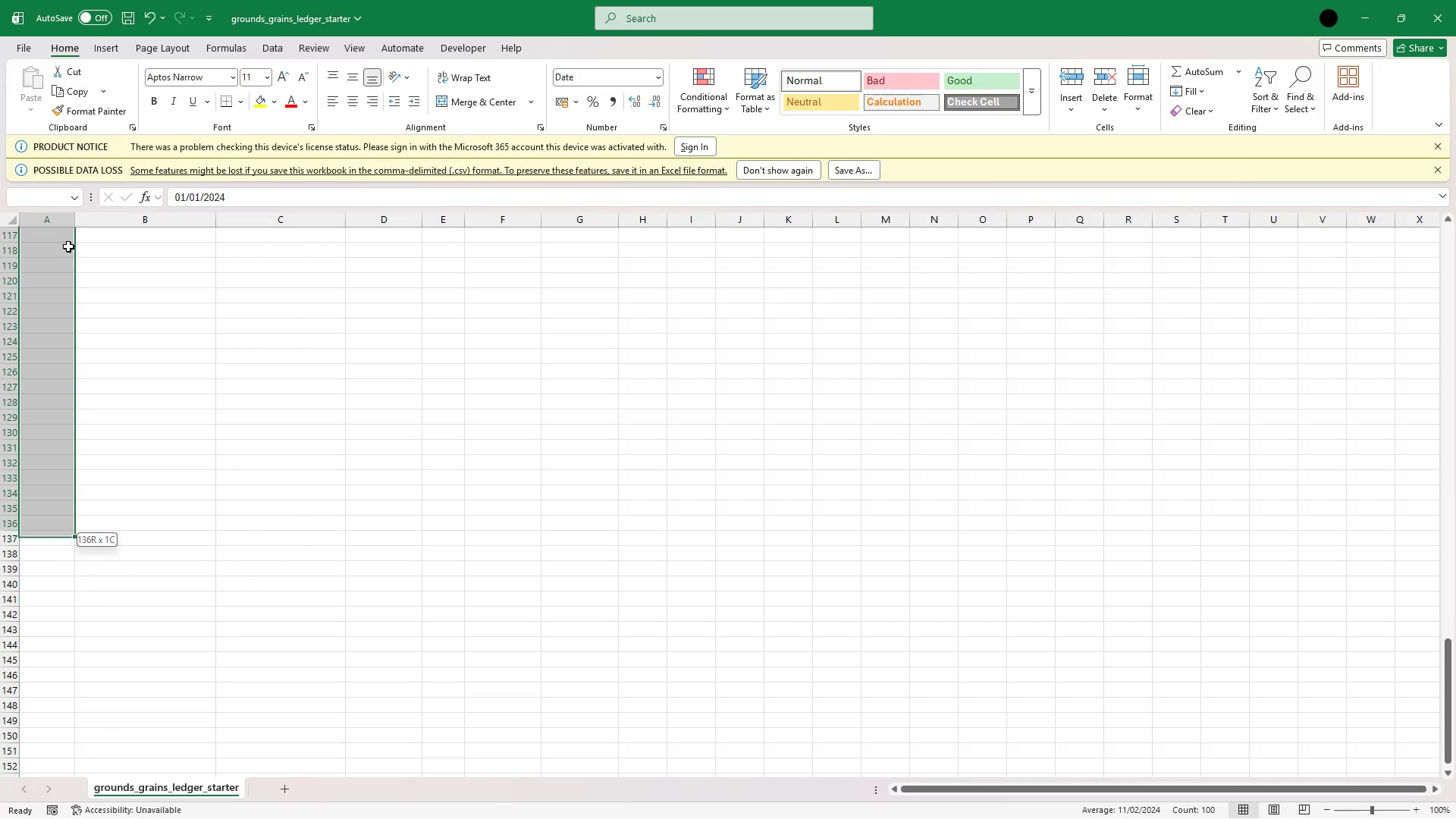 
key(Shift+ArrowUp)
 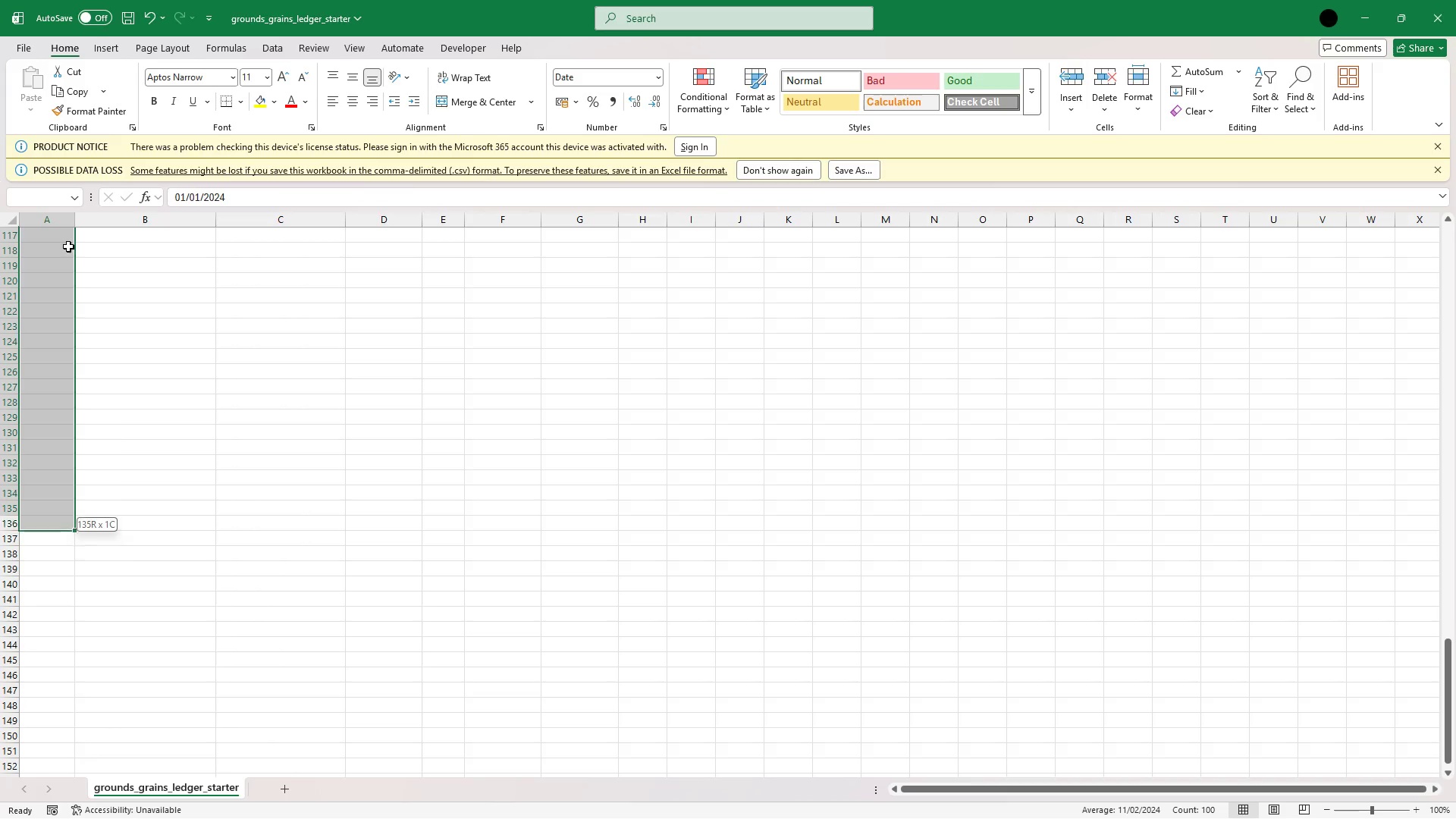 
key(Shift+ArrowUp)
 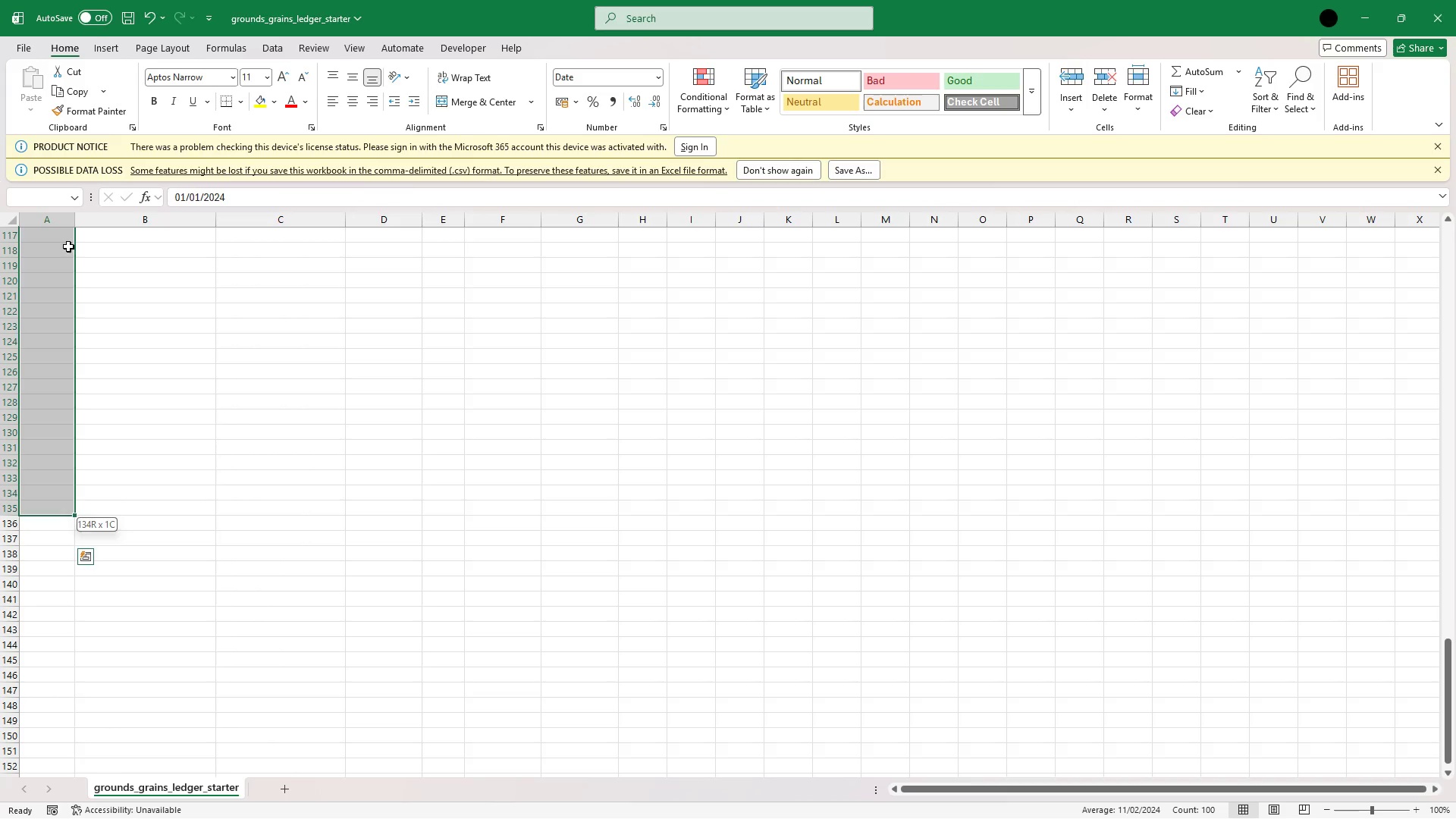 
key(Shift+ArrowUp)
 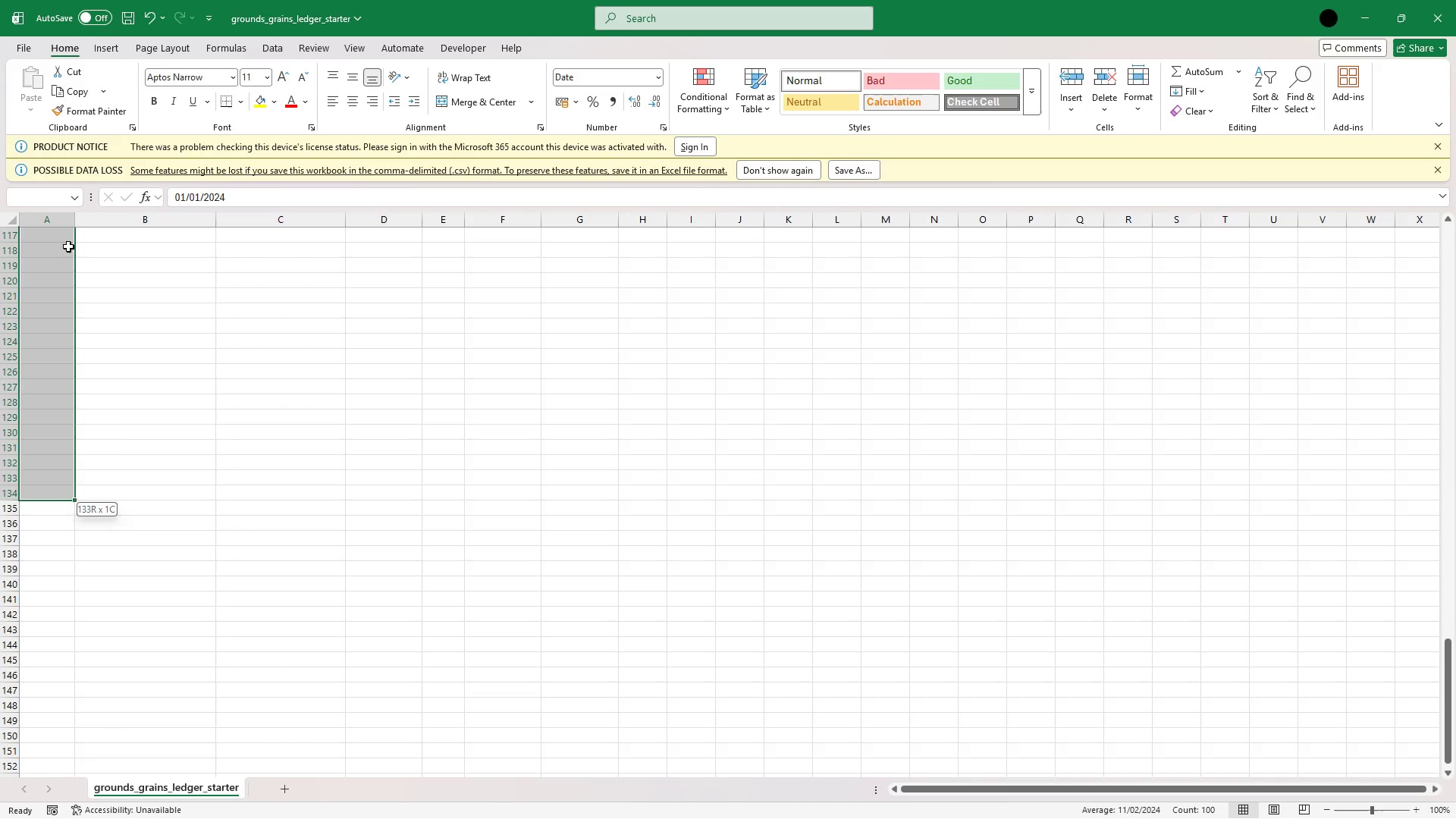 
key(Shift+ArrowUp)
 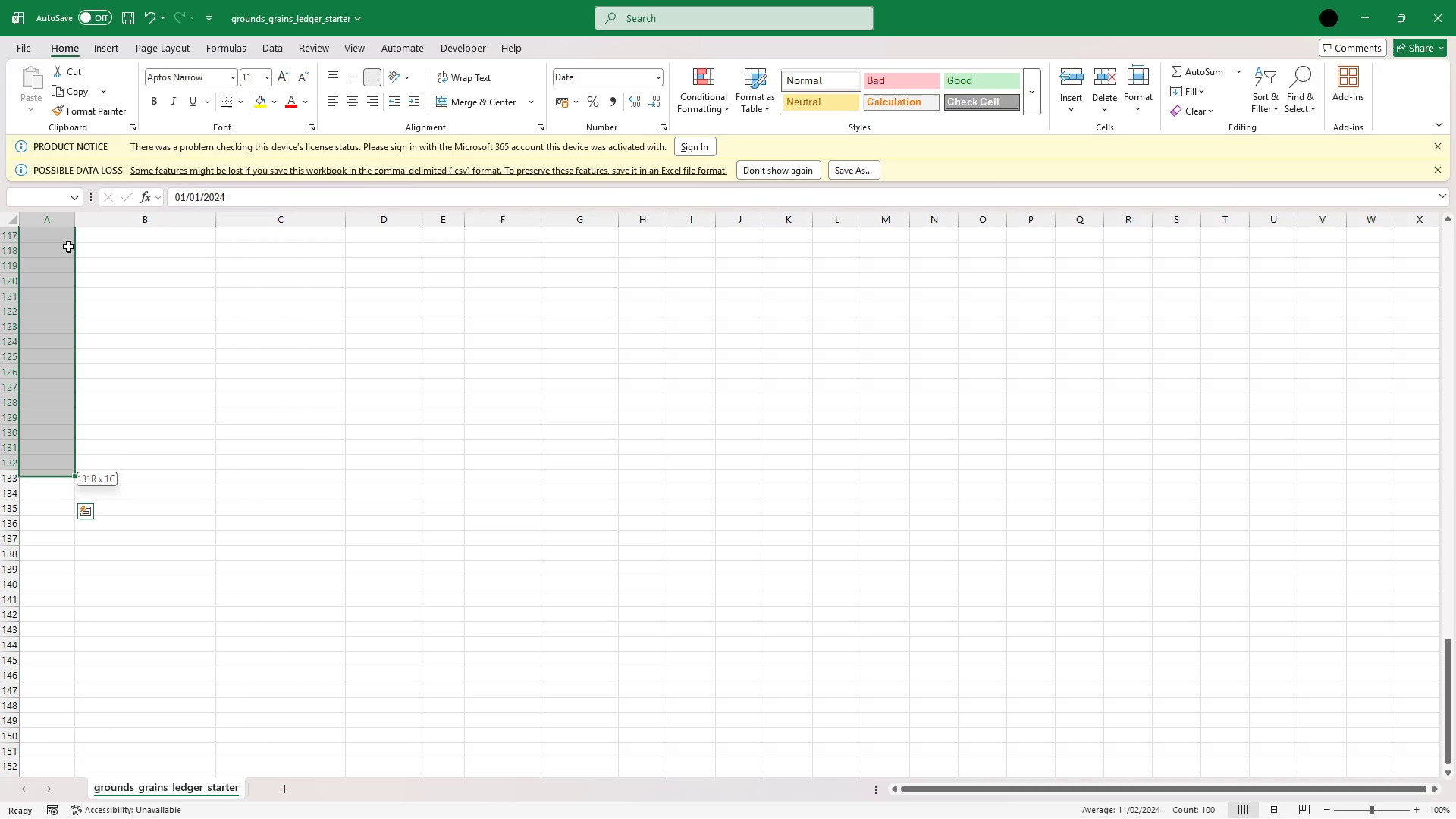 
key(Shift+ArrowUp)
 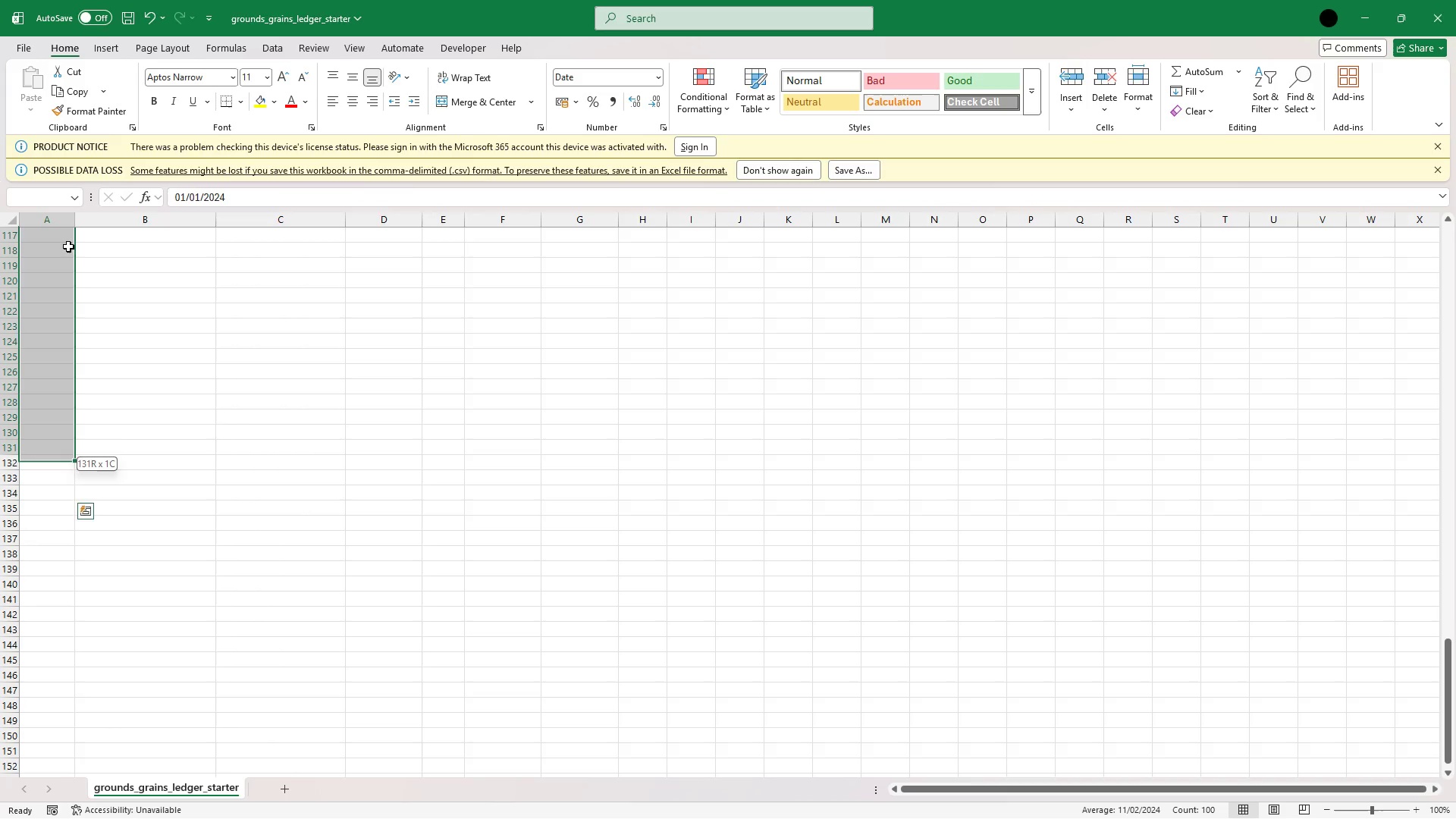 
key(Shift+ArrowUp)
 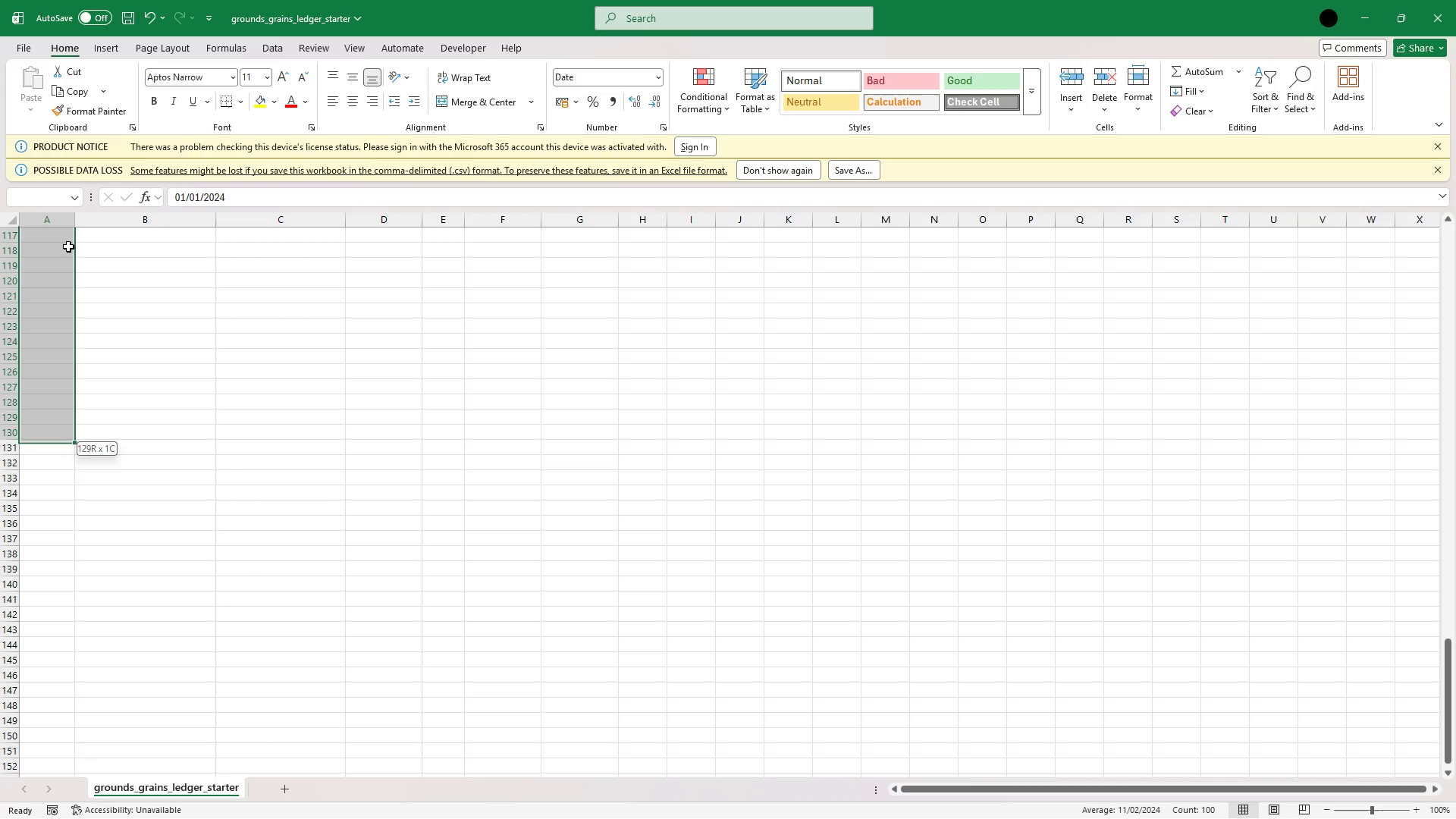 
key(Shift+ArrowUp)
 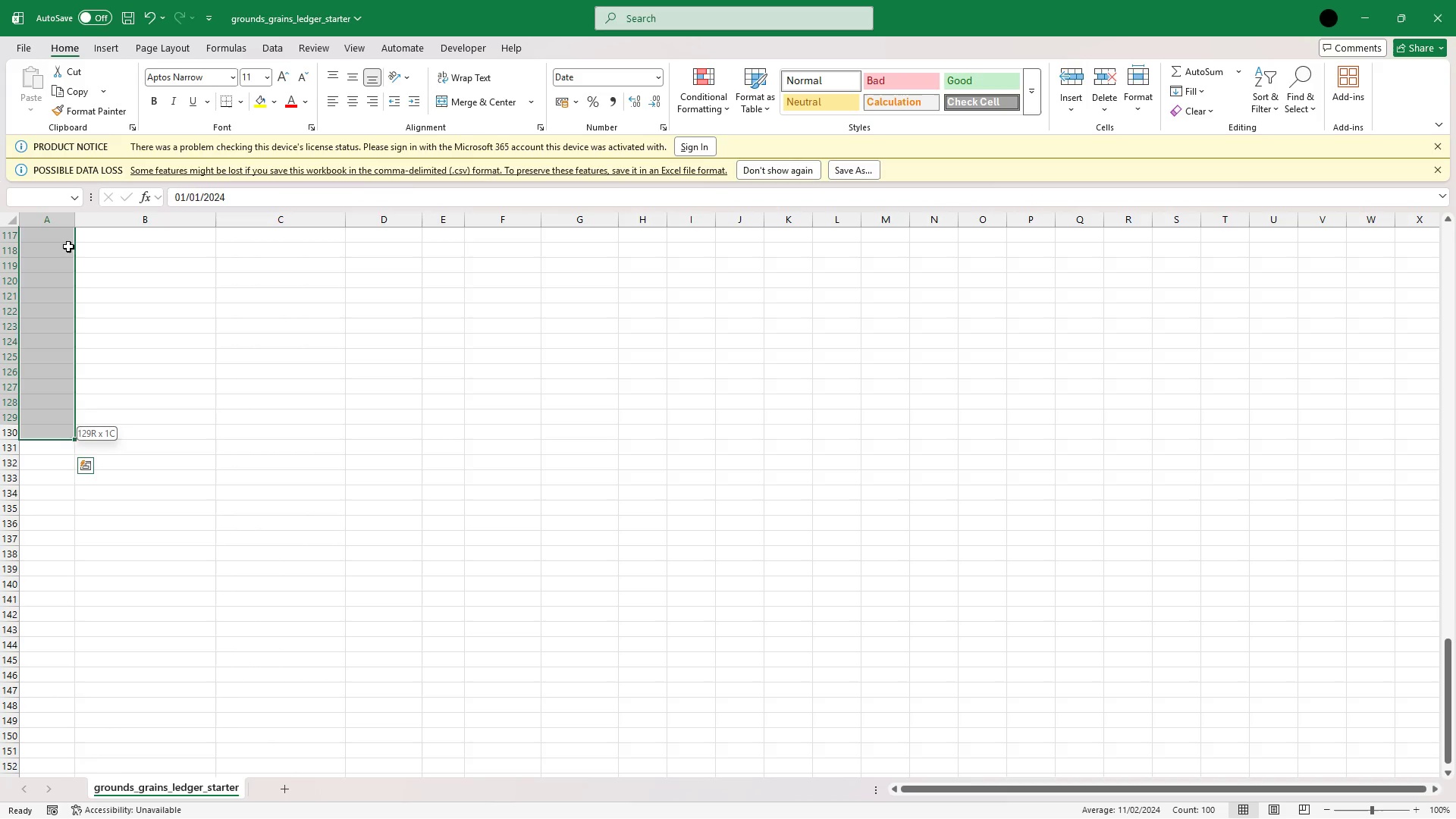 
key(Shift+ArrowUp)
 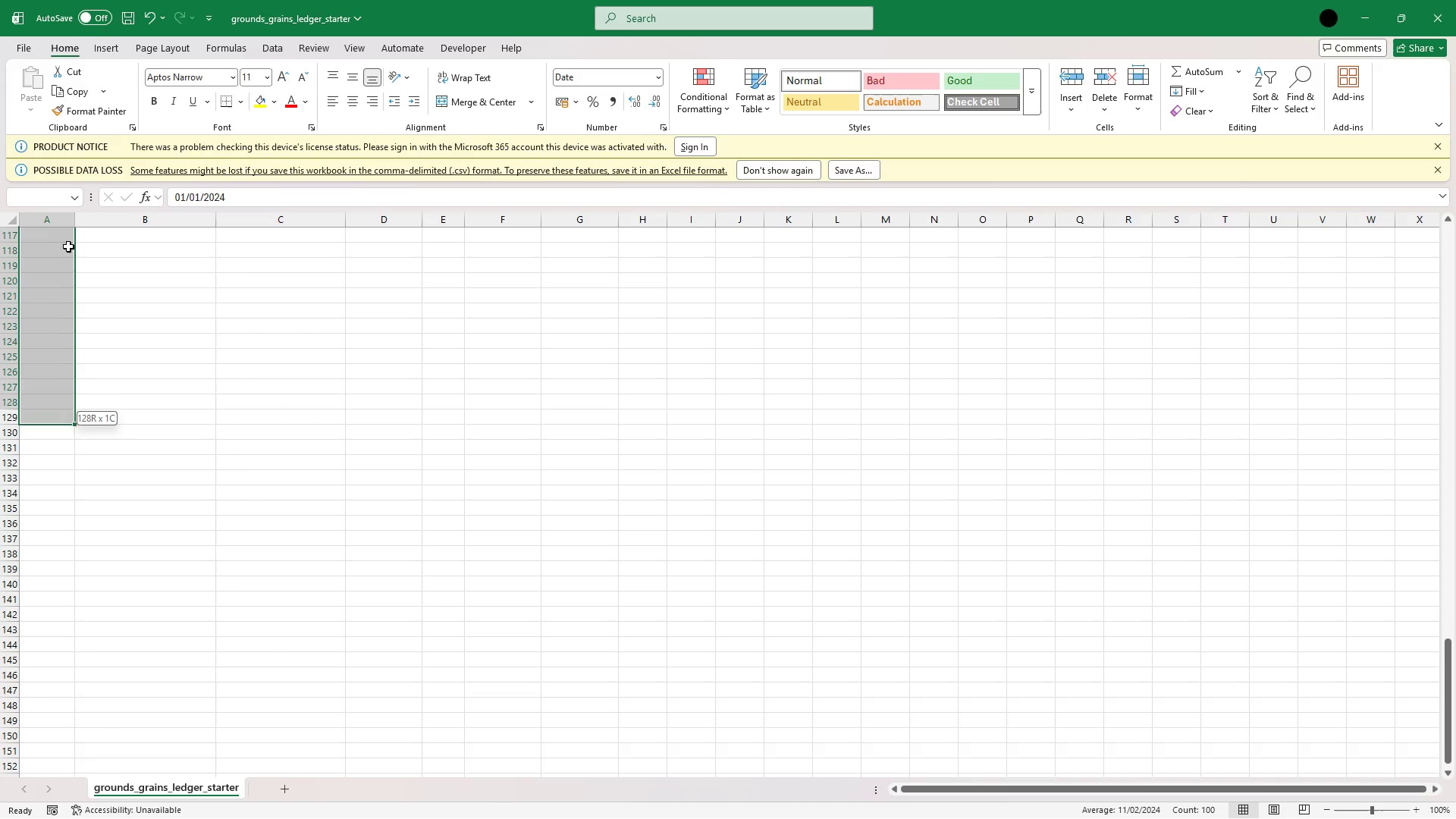 
key(Shift+ArrowUp)
 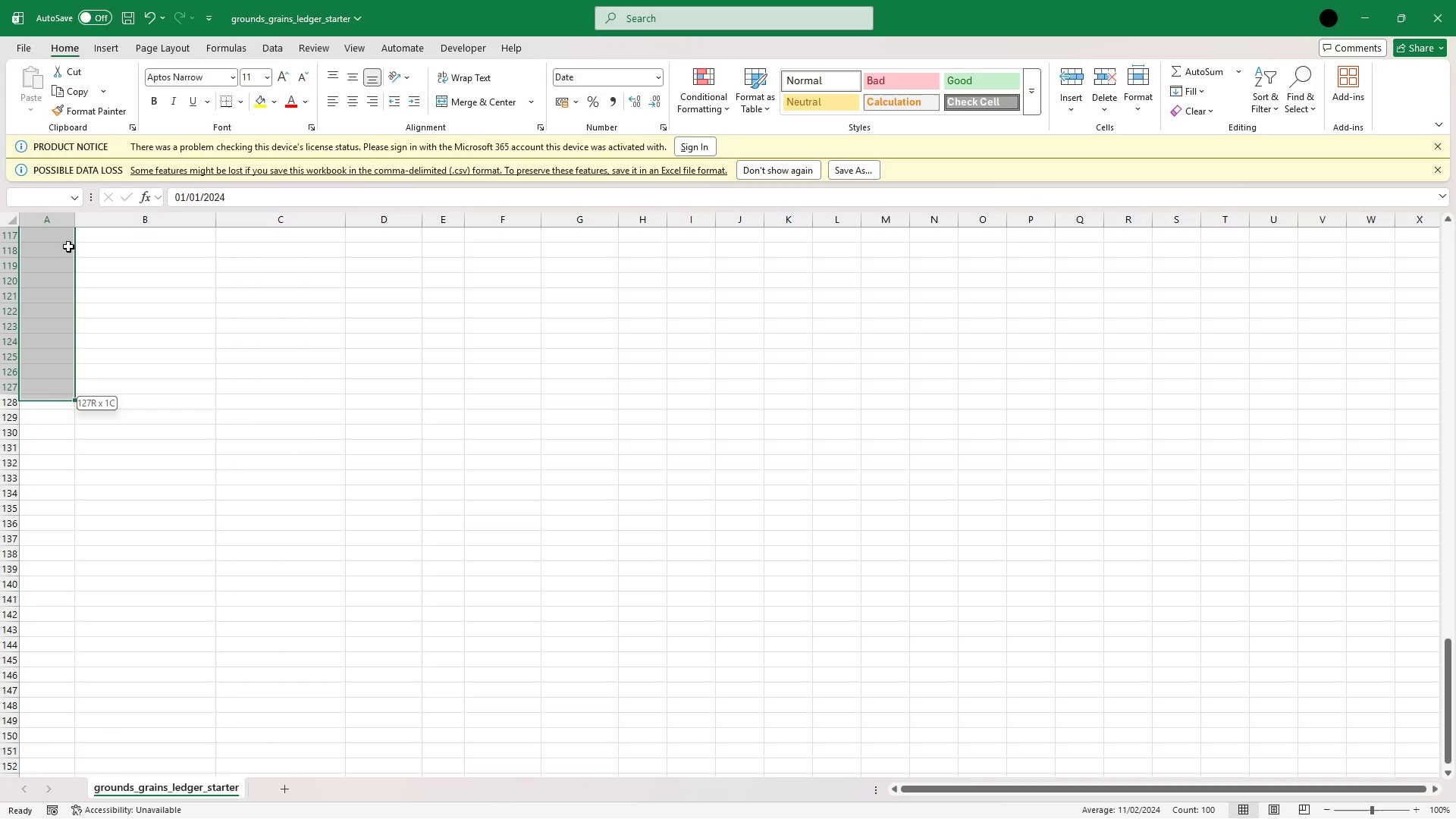 
key(Shift+ArrowUp)
 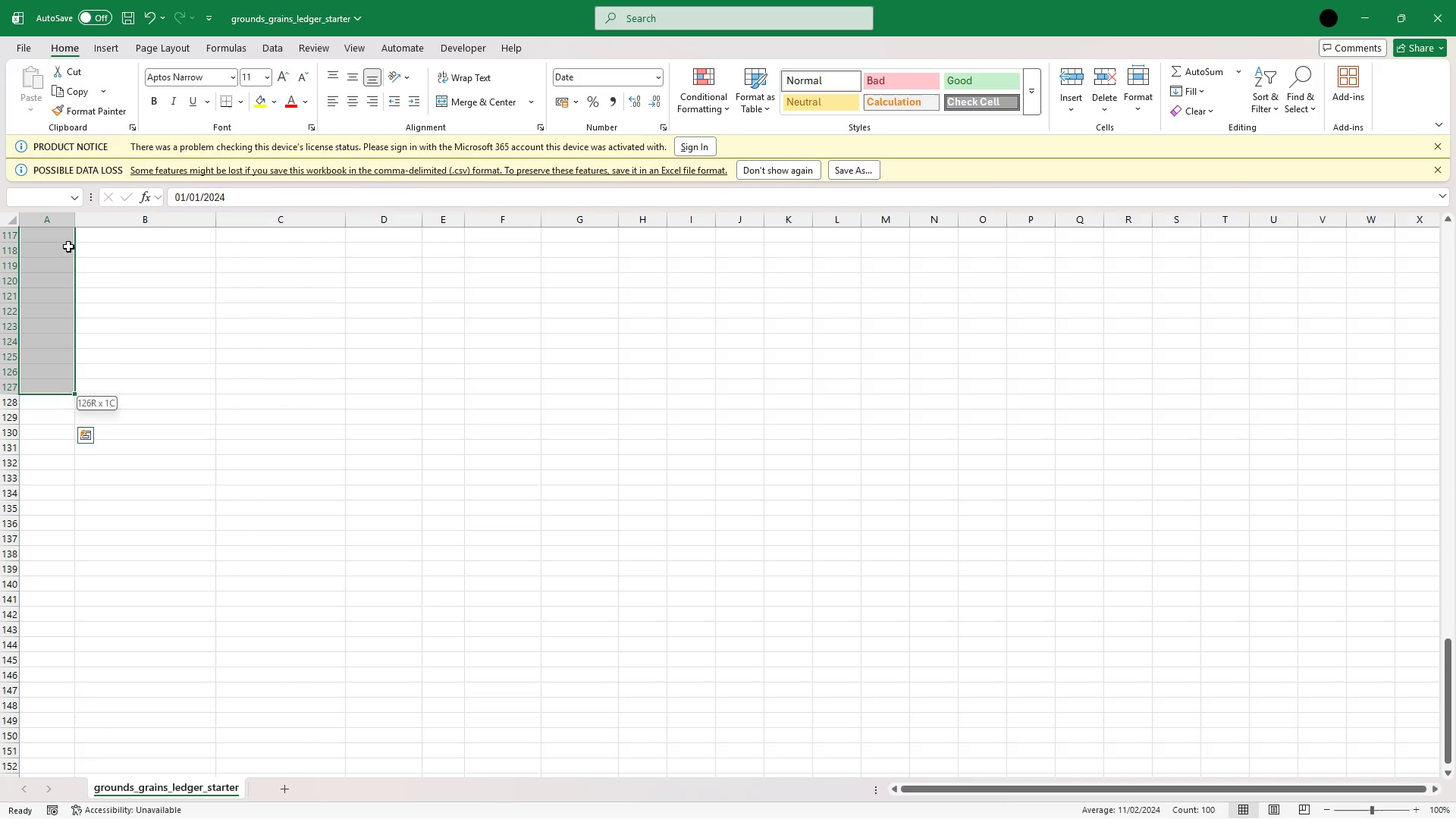 
key(Shift+ArrowUp)
 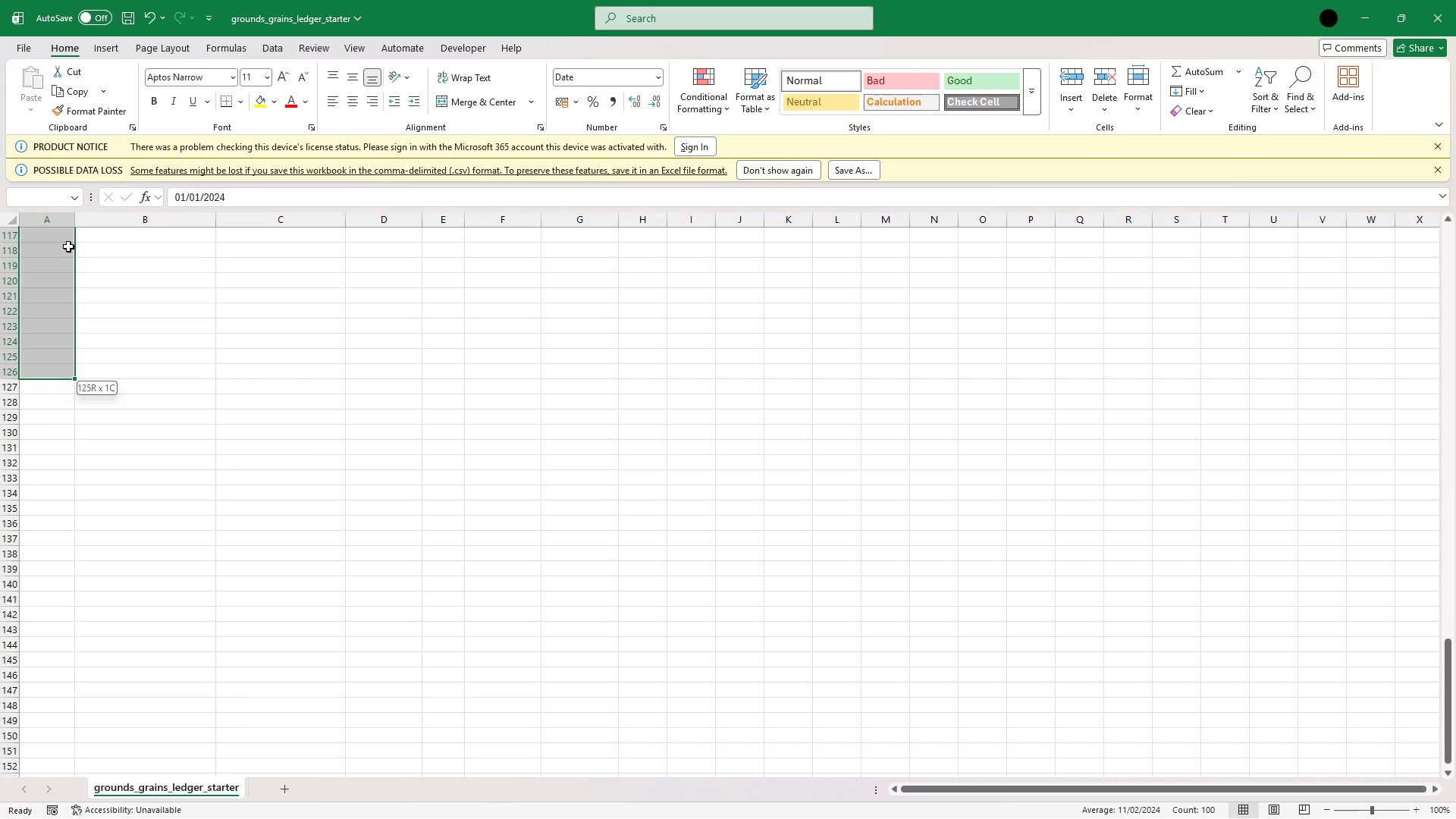 
key(Shift+ArrowUp)
 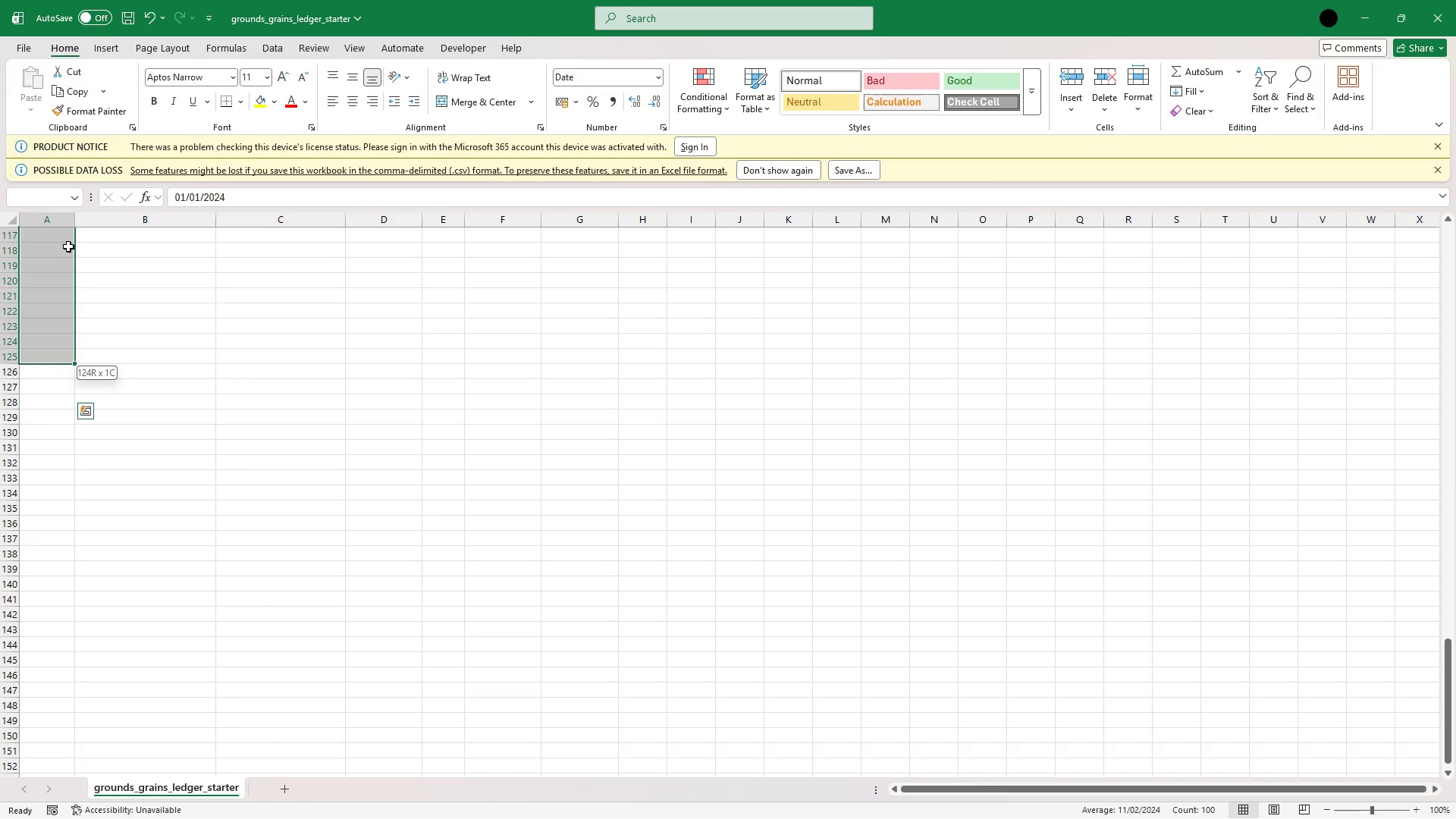 
key(Shift+ArrowUp)
 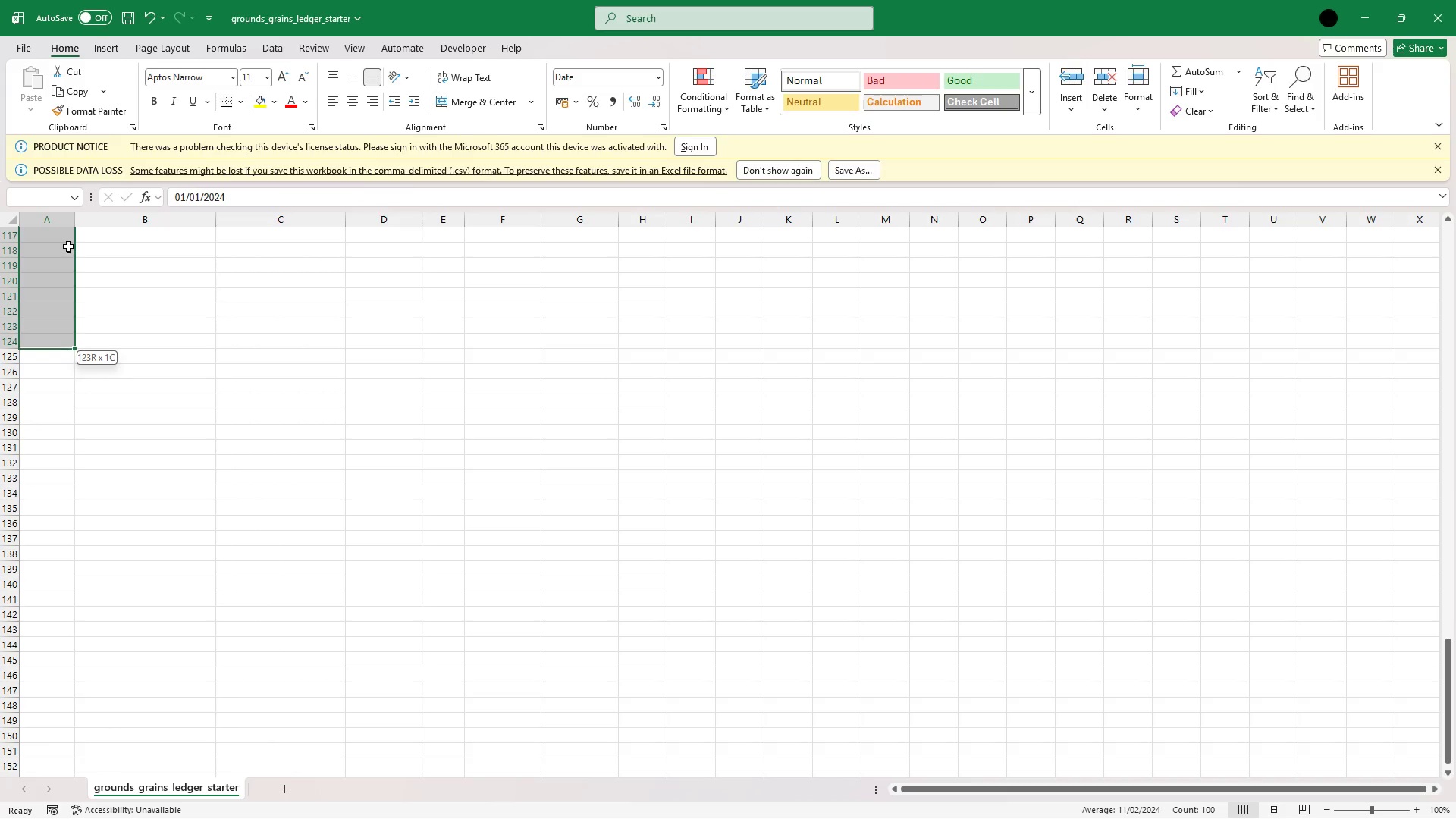 
key(Shift+ArrowUp)
 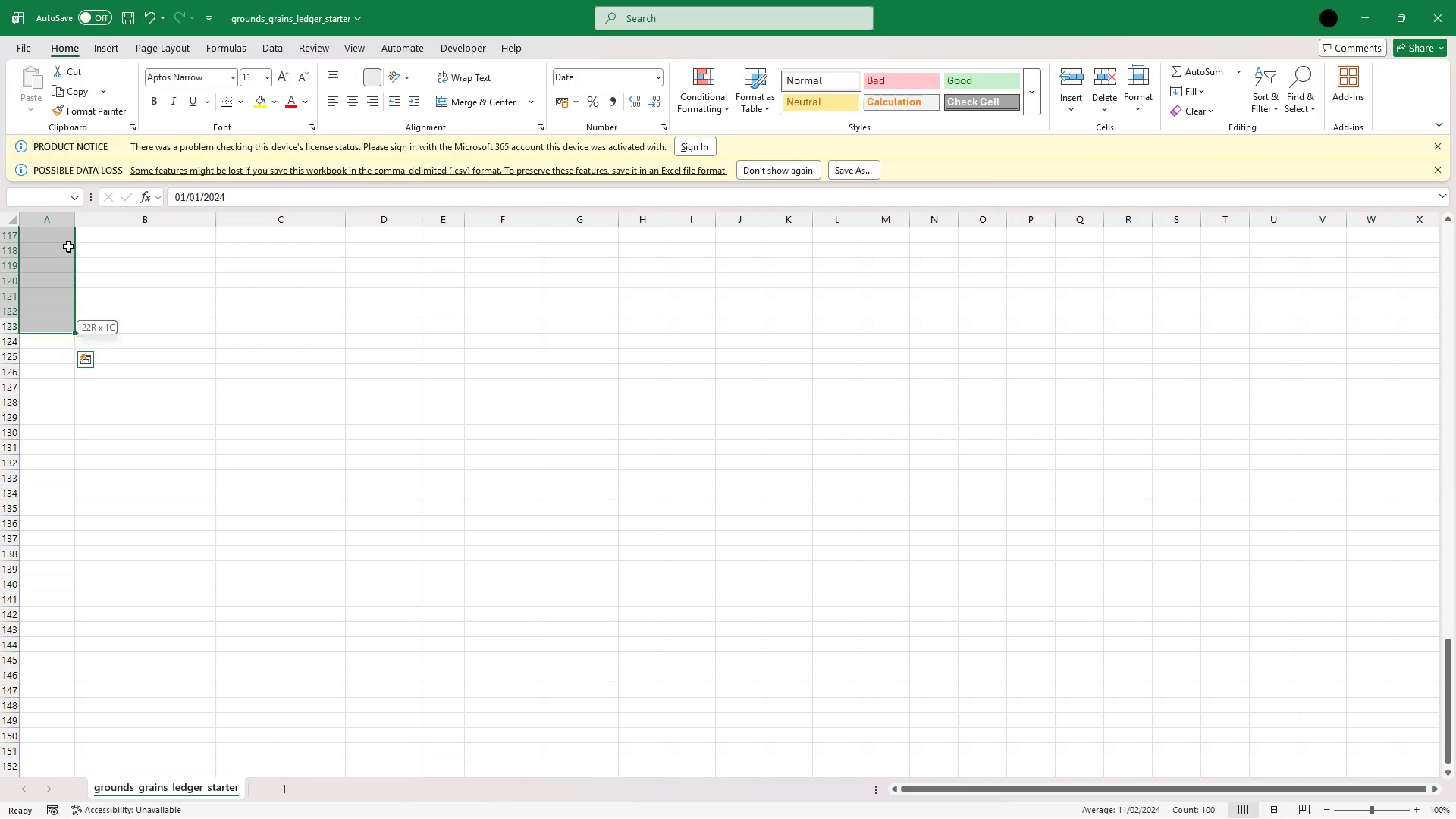 
key(Shift+ArrowUp)
 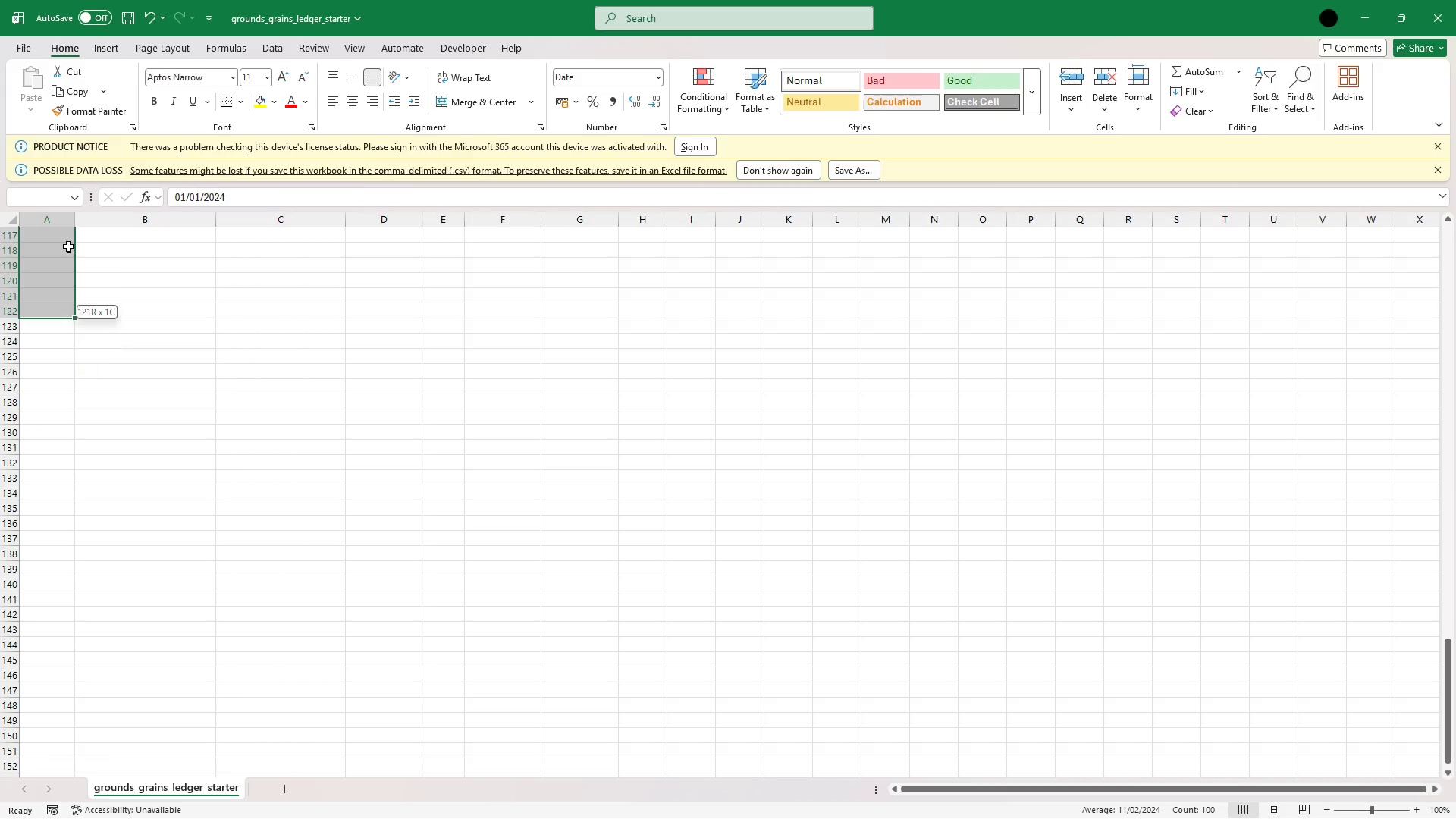 
key(Shift+ArrowUp)
 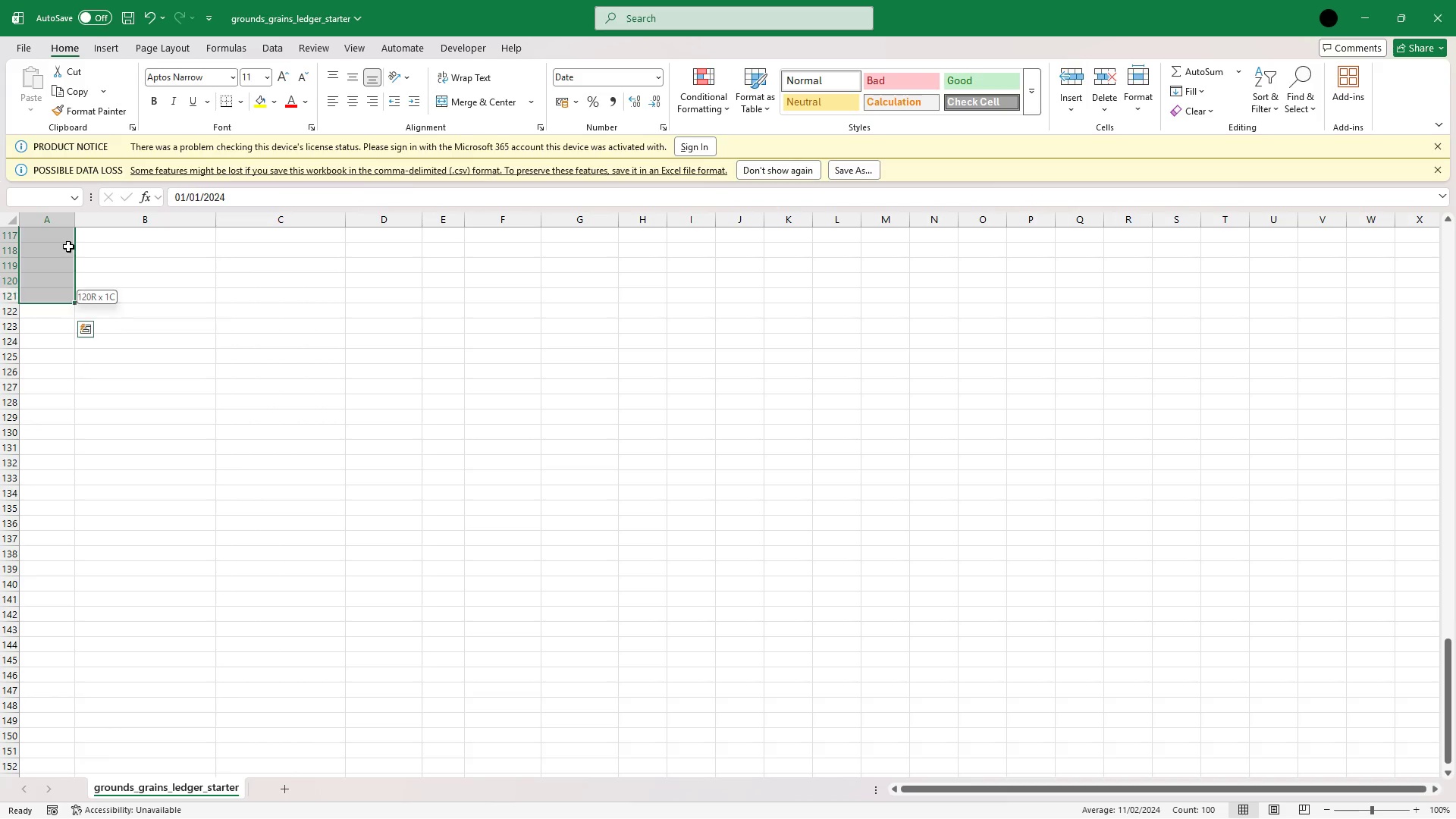 
key(Shift+ArrowUp)
 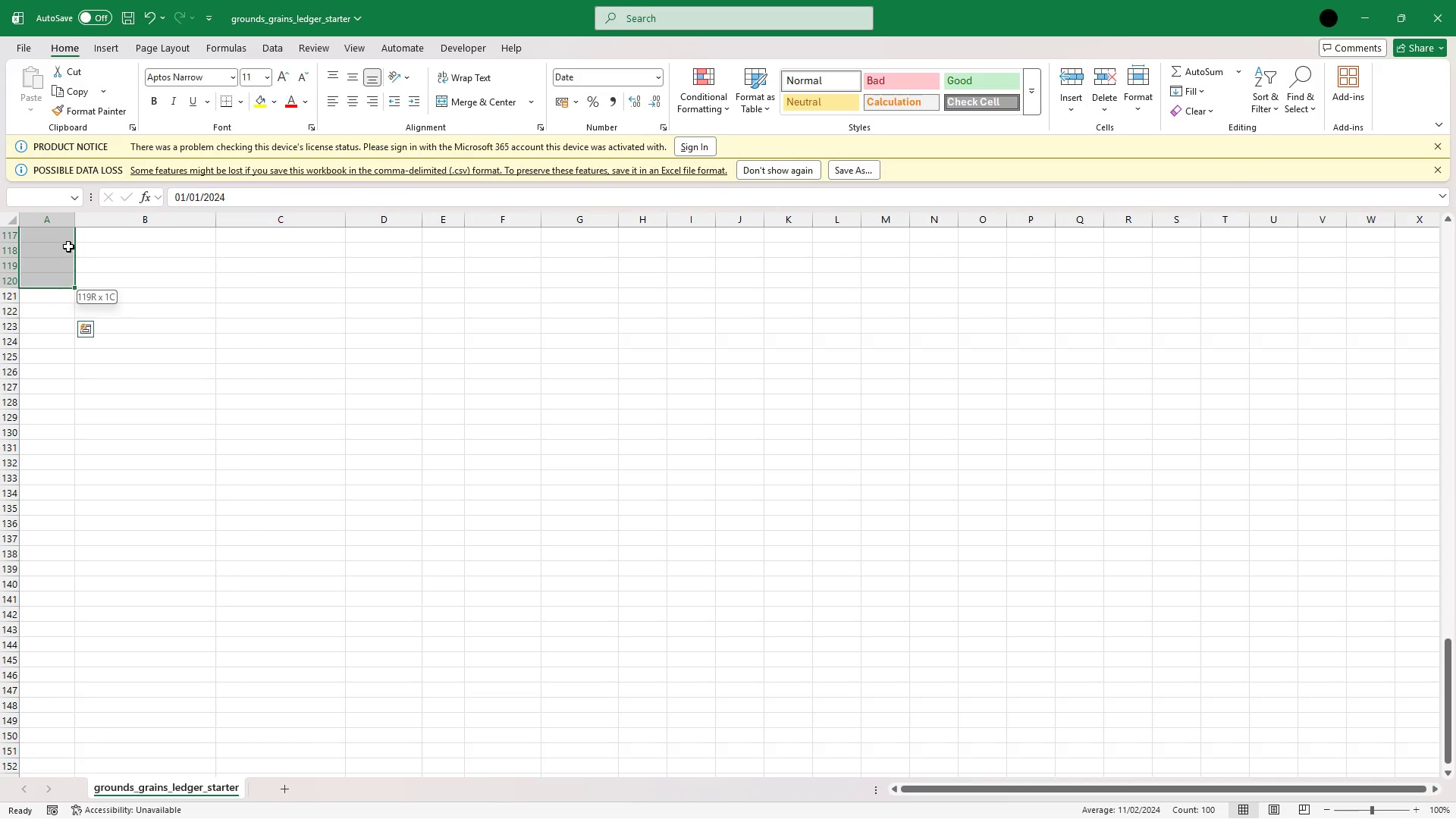 
key(Shift+ArrowUp)
 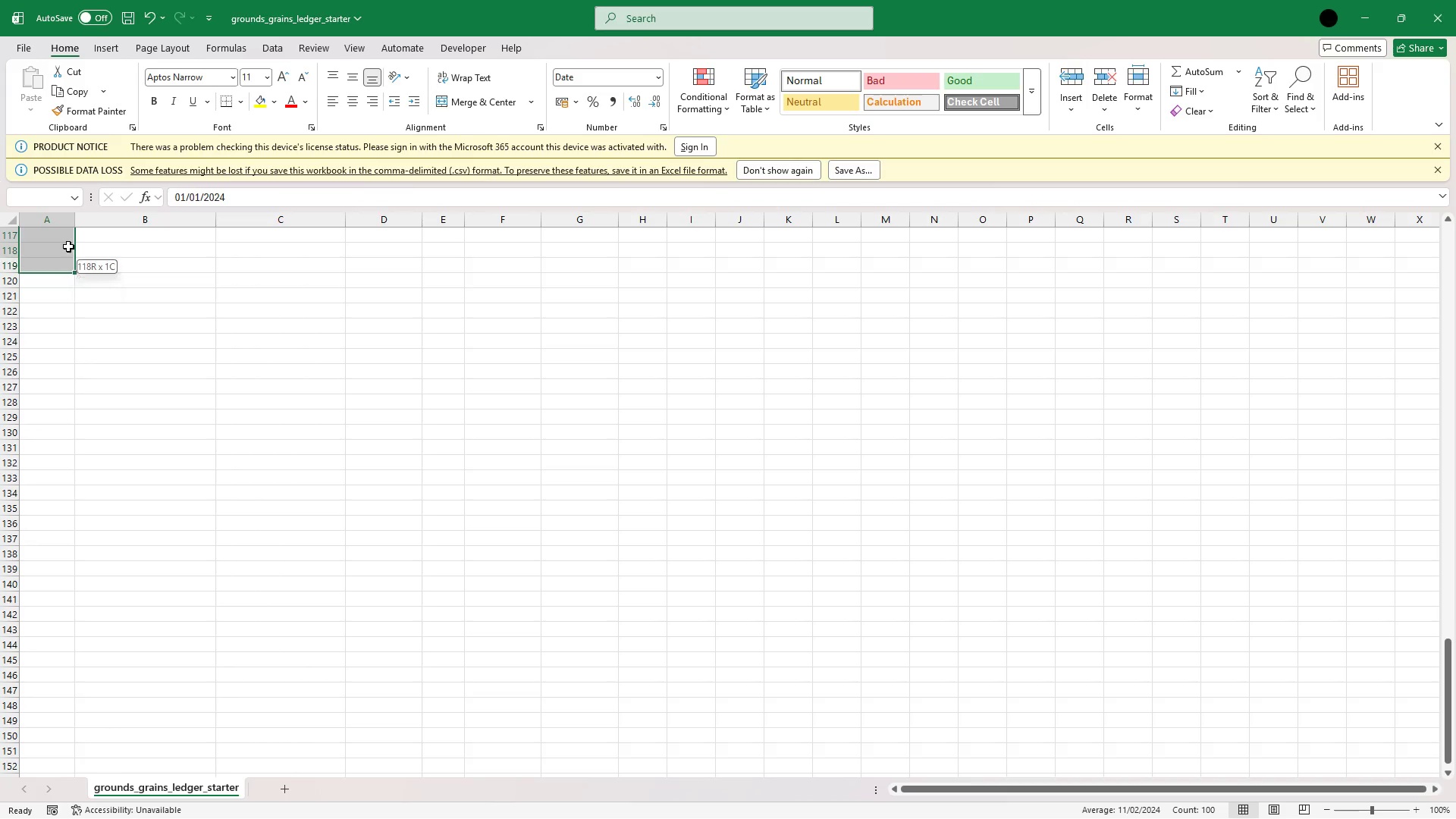 
key(Shift+ArrowUp)
 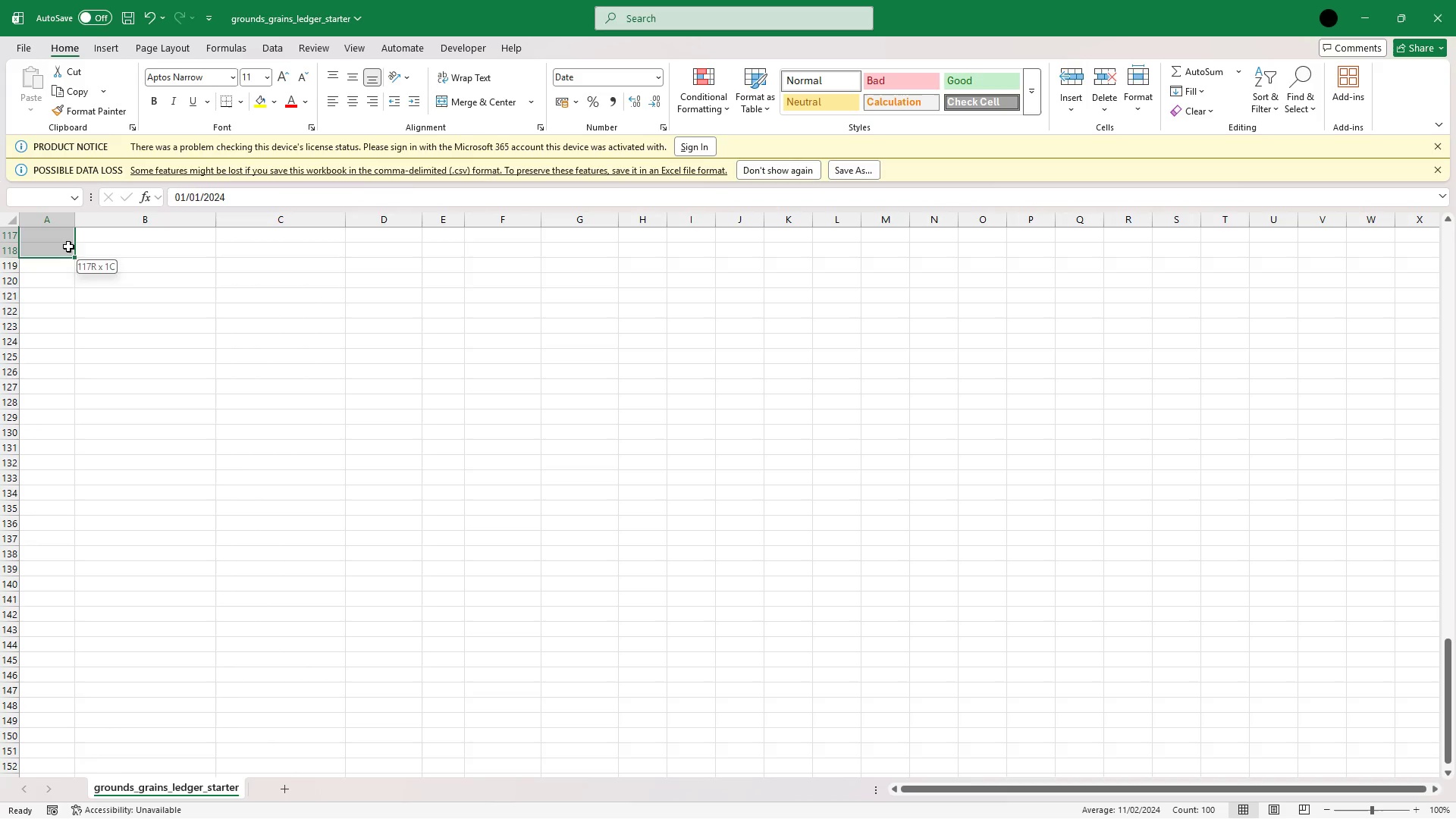 
key(Shift+ArrowUp)
 